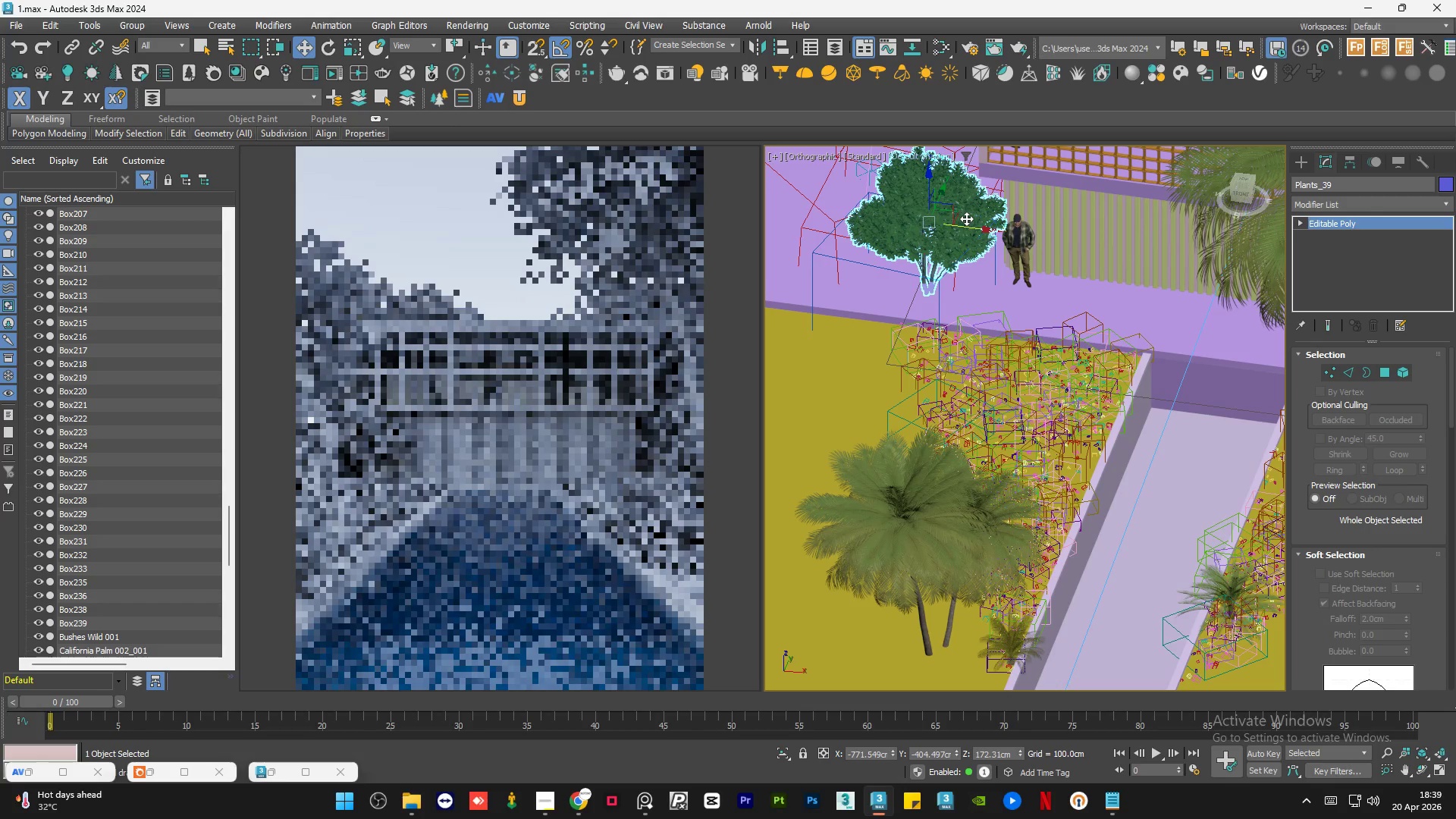 
scroll: coordinate [959, 426], scroll_direction: down, amount: 1.0
 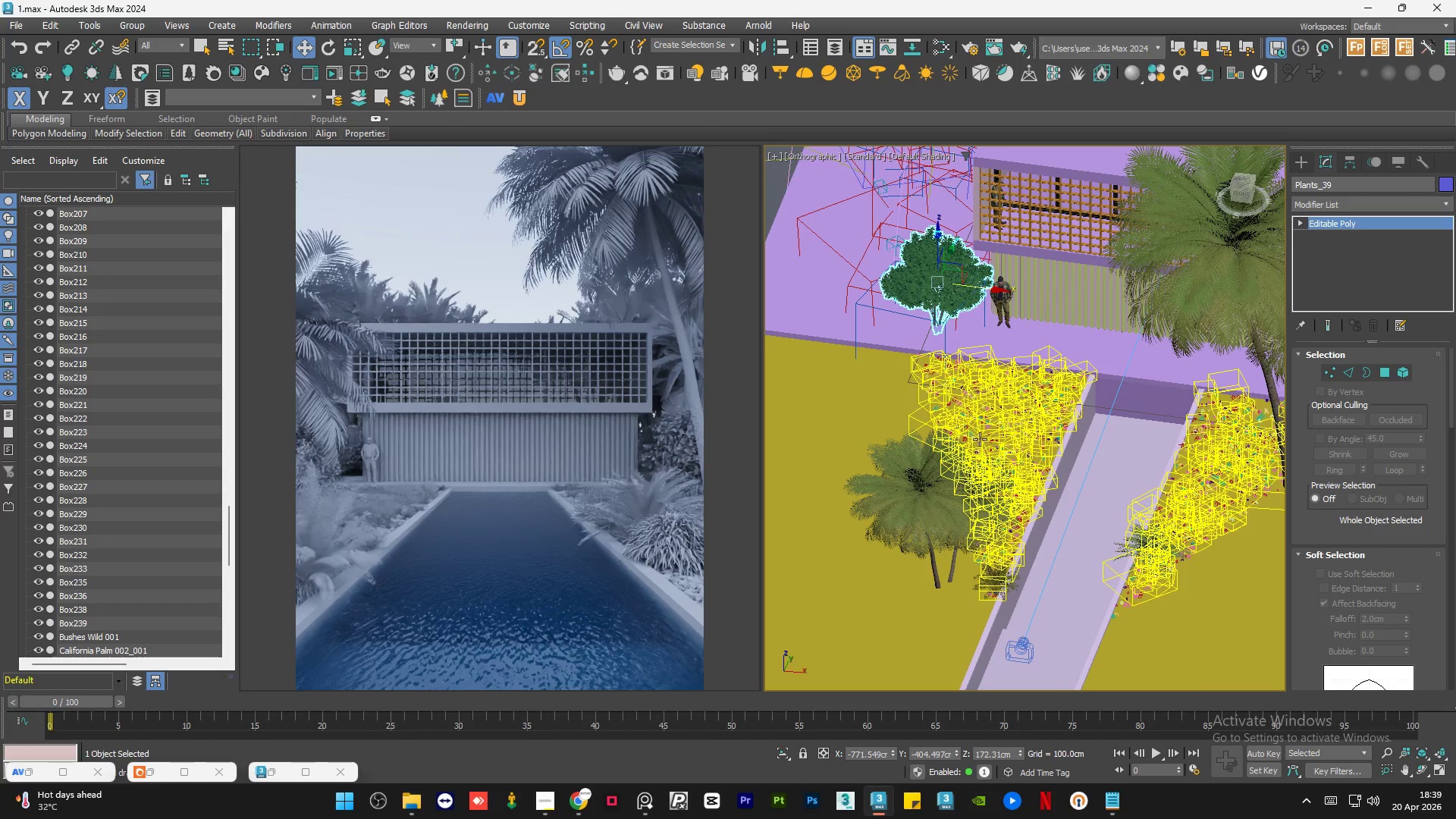 
hold_key(key=AltLeft, duration=0.91)
 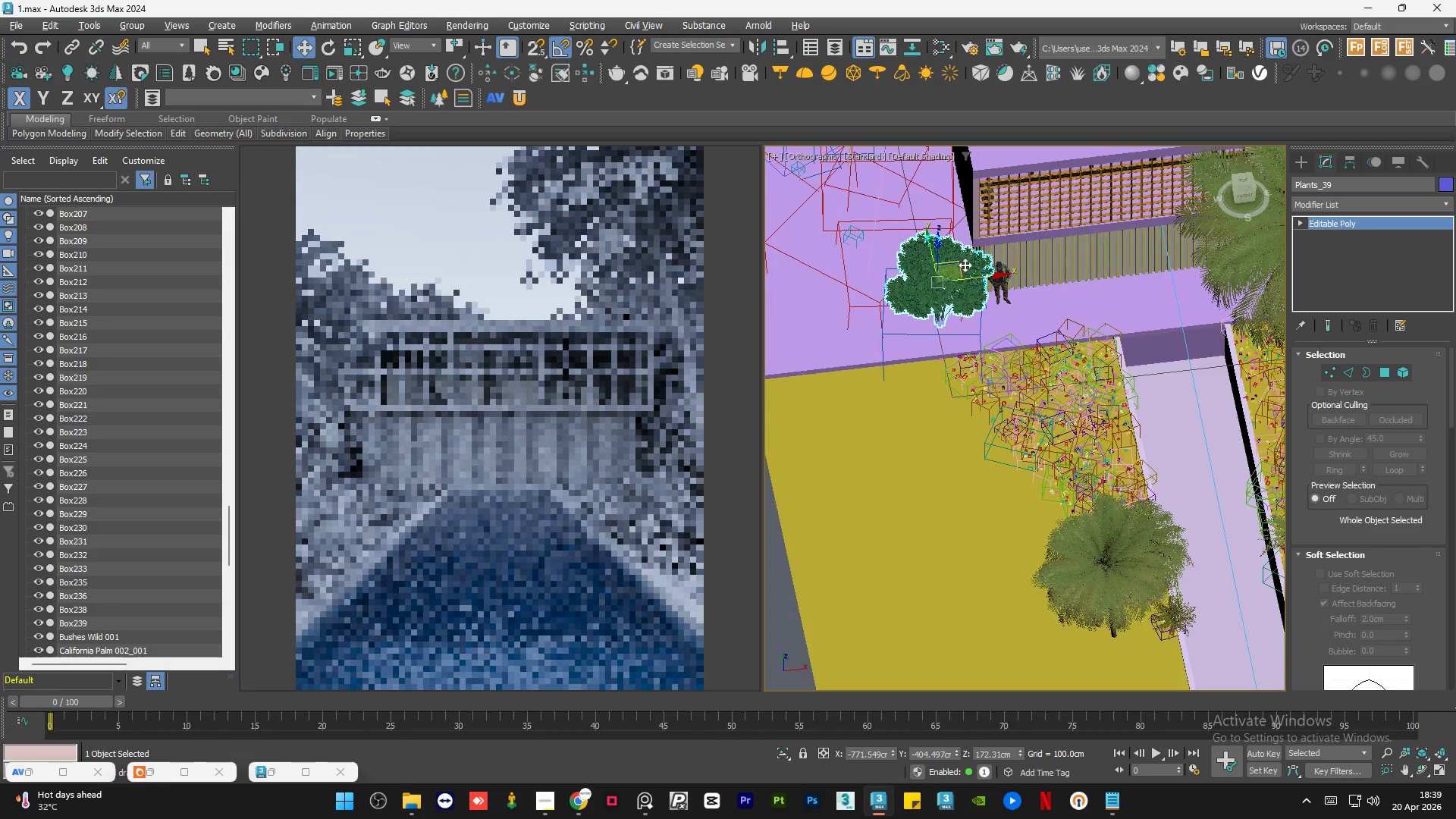 
scroll: coordinate [967, 265], scroll_direction: up, amount: 2.0
 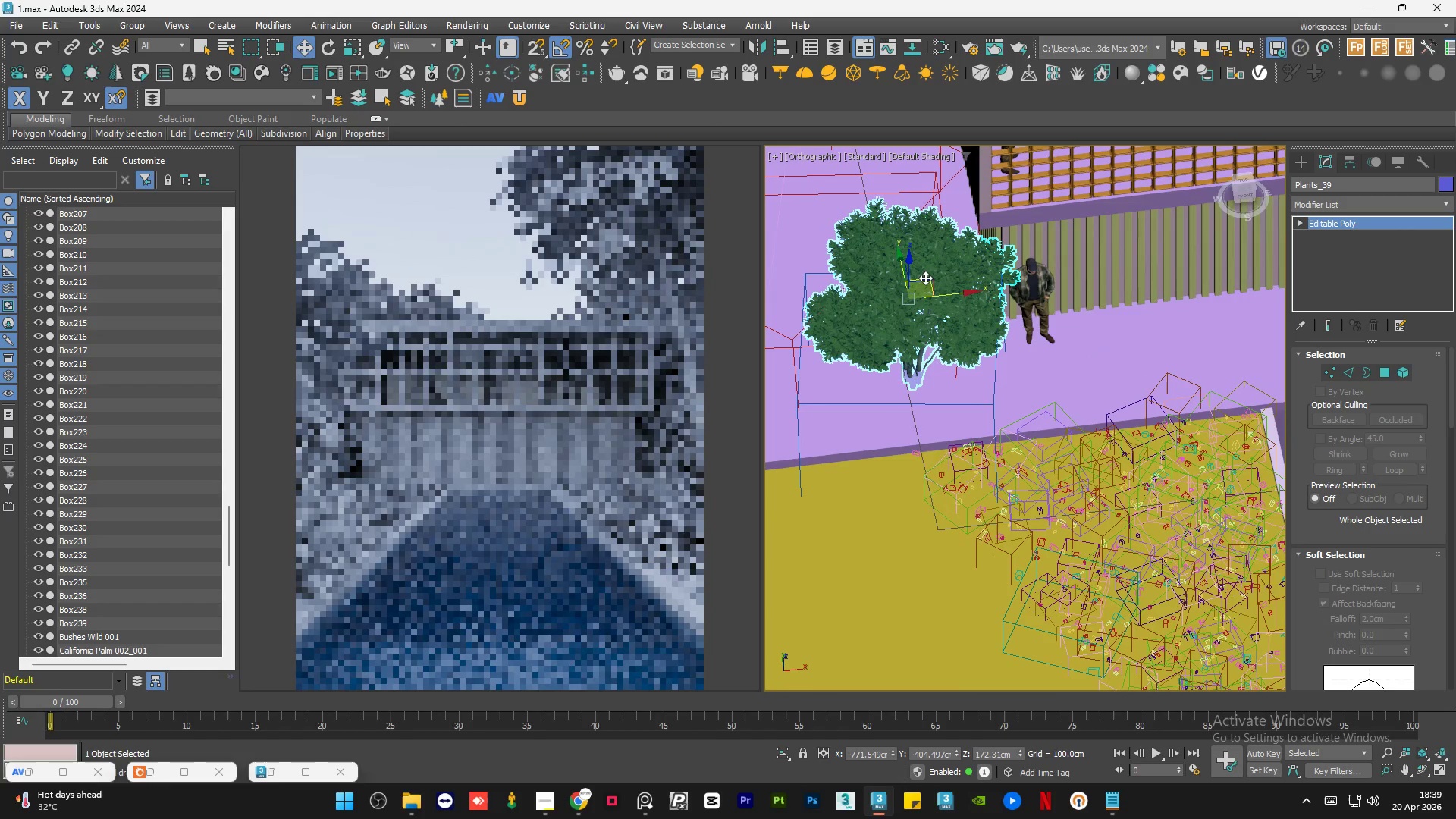 
left_click_drag(start_coordinate=[925, 278], to_coordinate=[969, 332])
 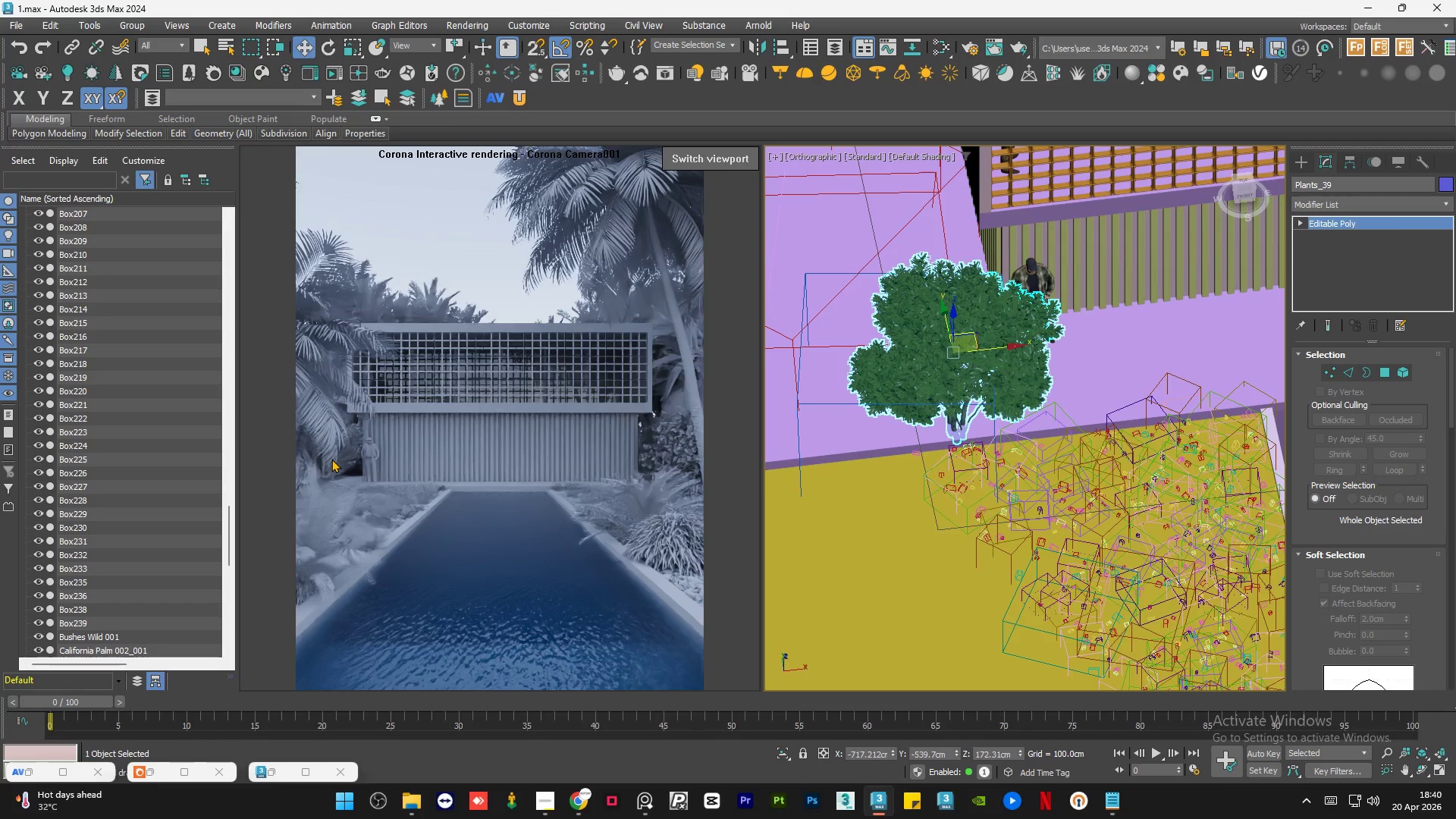 
wait(7.31)
 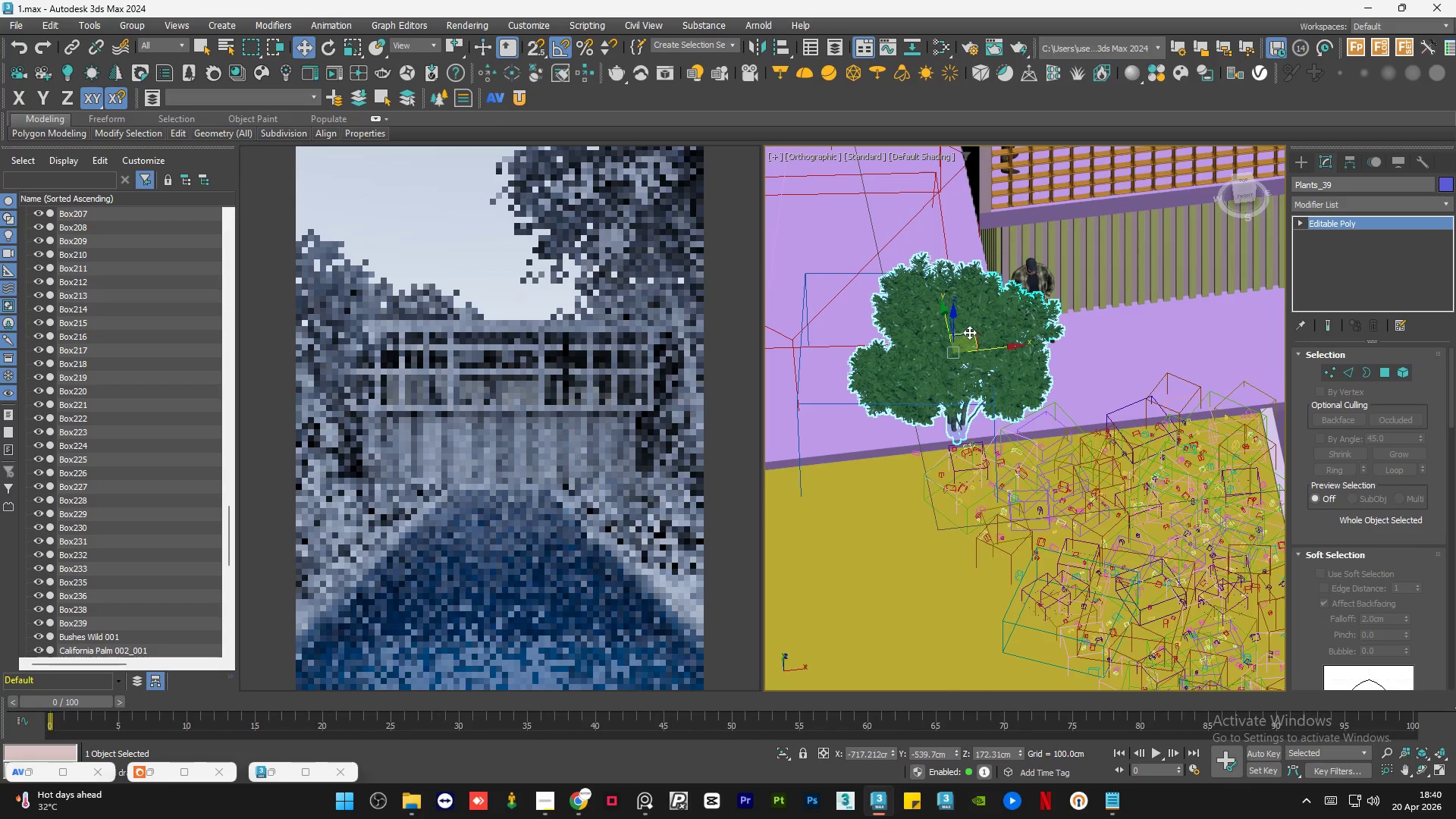 
hold_key(key=AltLeft, duration=1.17)
 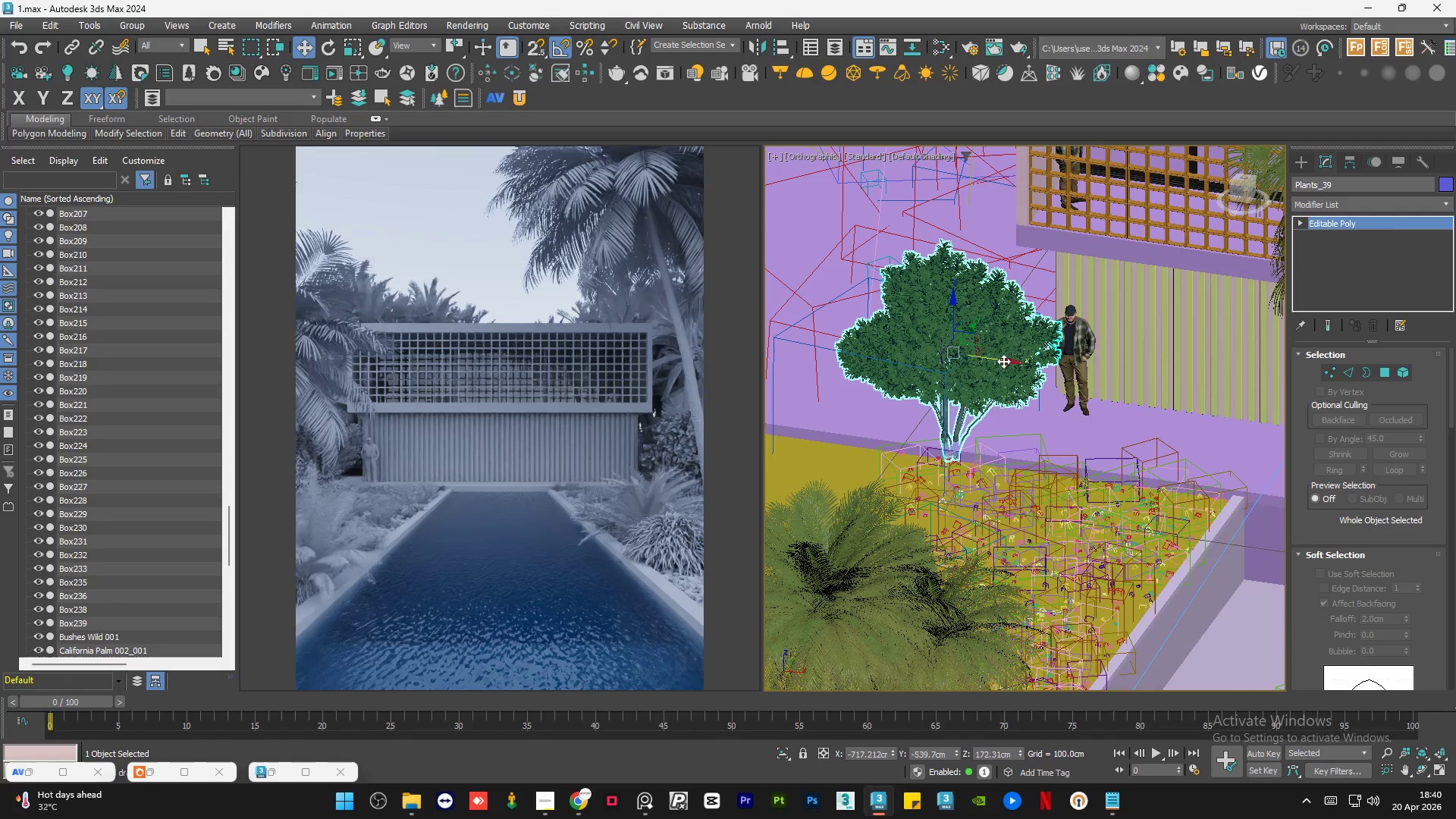 
left_click_drag(start_coordinate=[1003, 361], to_coordinate=[1059, 377])
 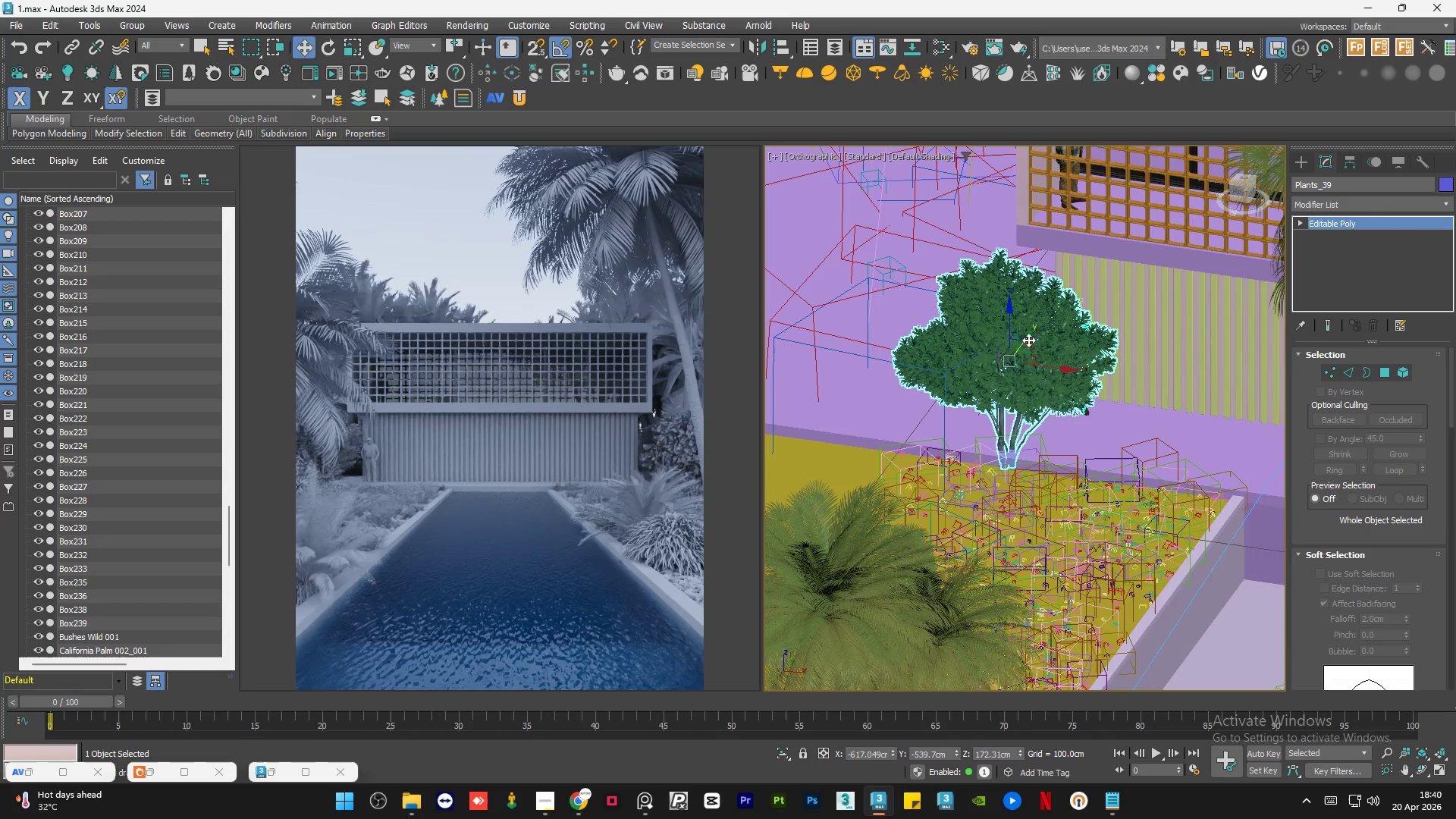 
left_click_drag(start_coordinate=[1028, 339], to_coordinate=[1021, 362])
 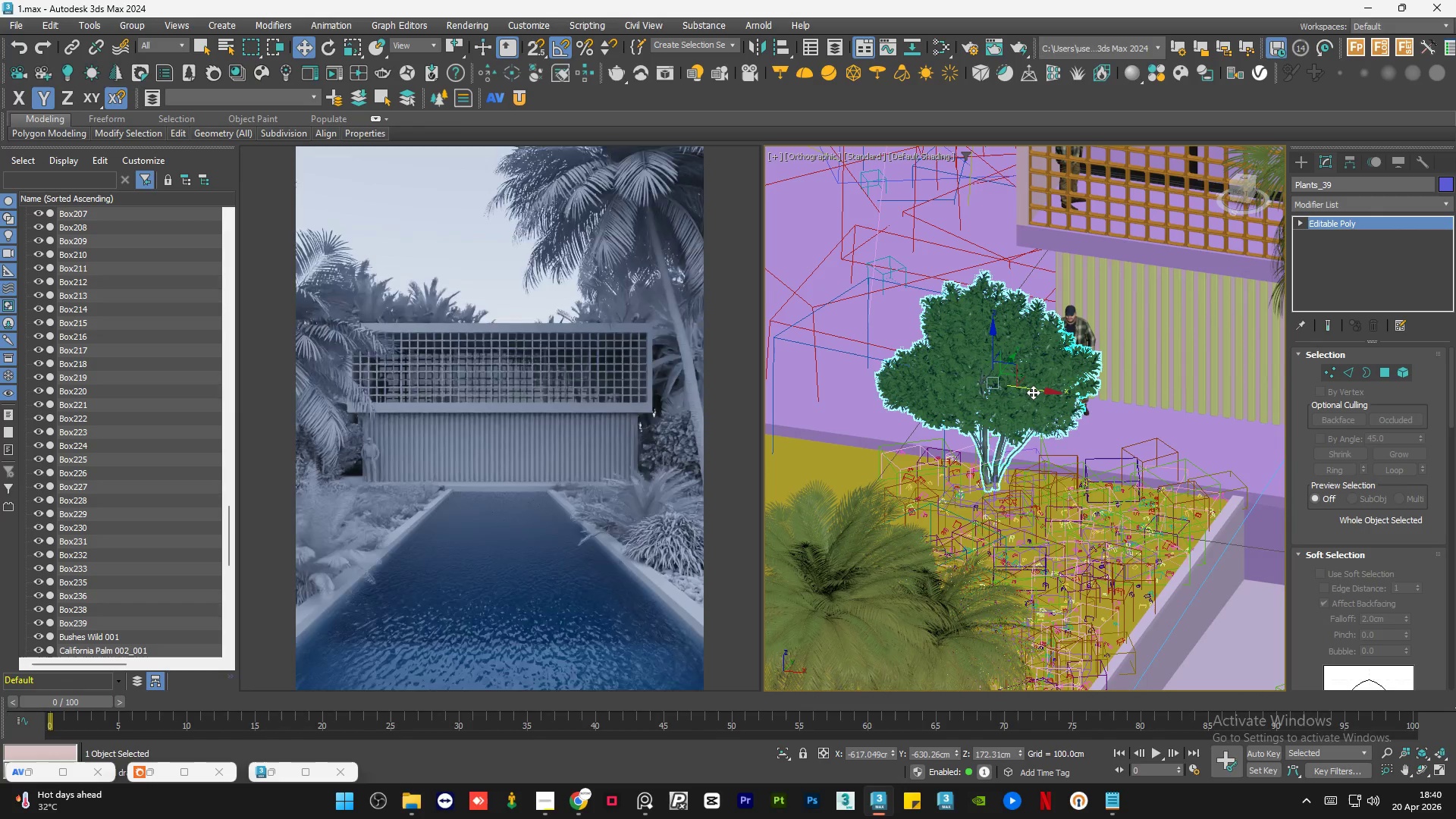 
left_click_drag(start_coordinate=[1035, 392], to_coordinate=[1058, 396])
 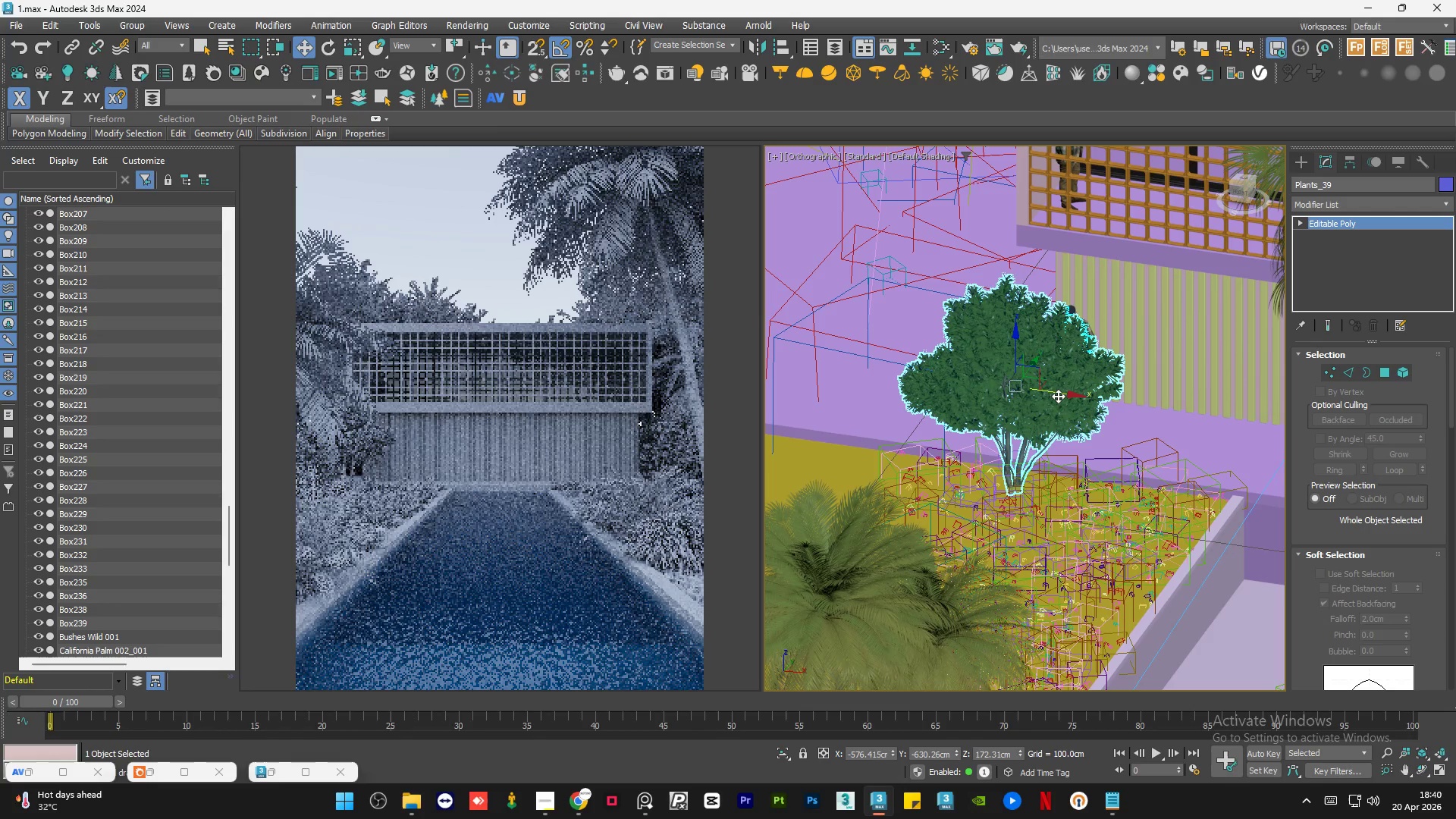 
hold_key(key=AltLeft, duration=0.81)
 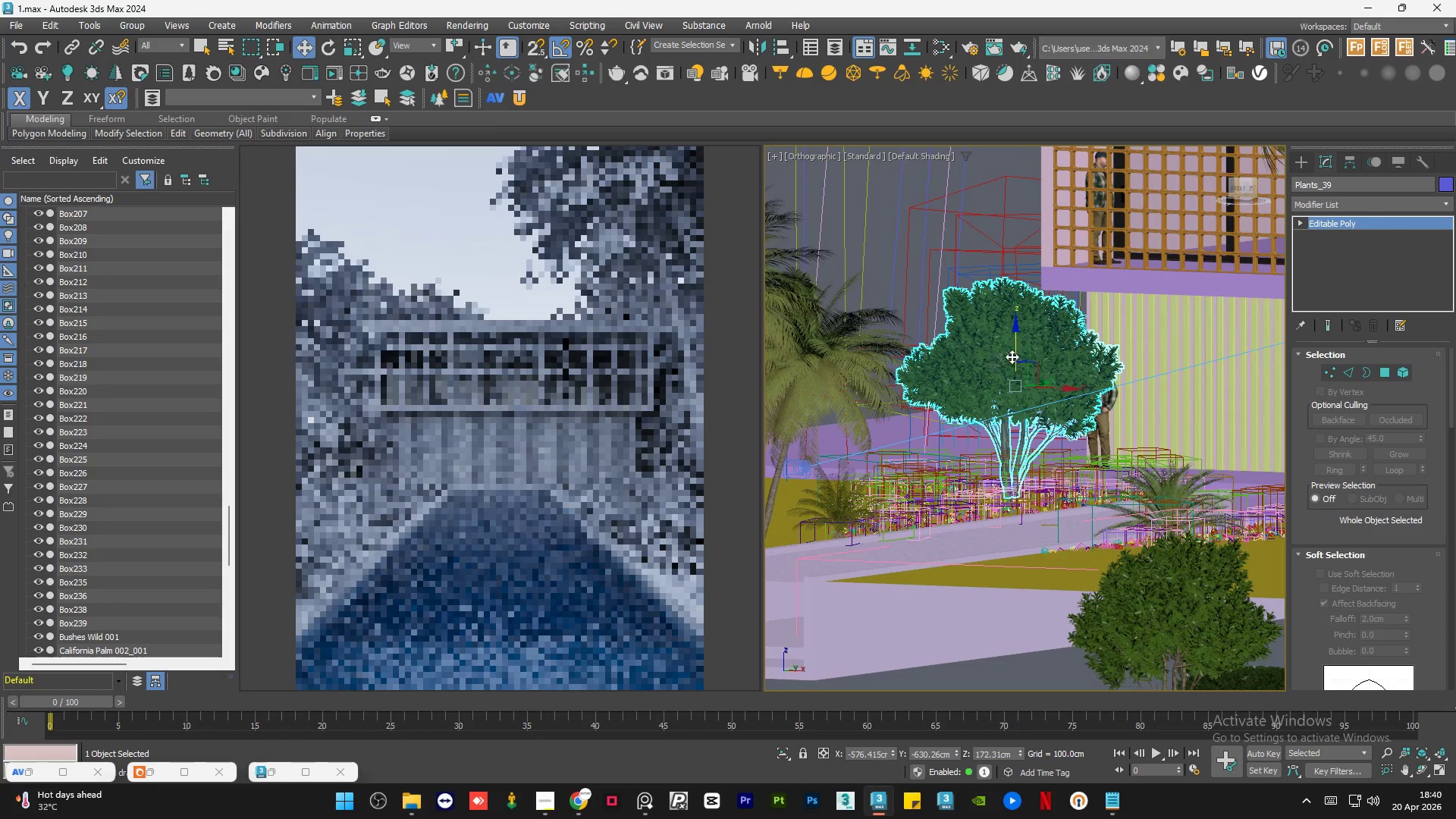 
type(rw)
 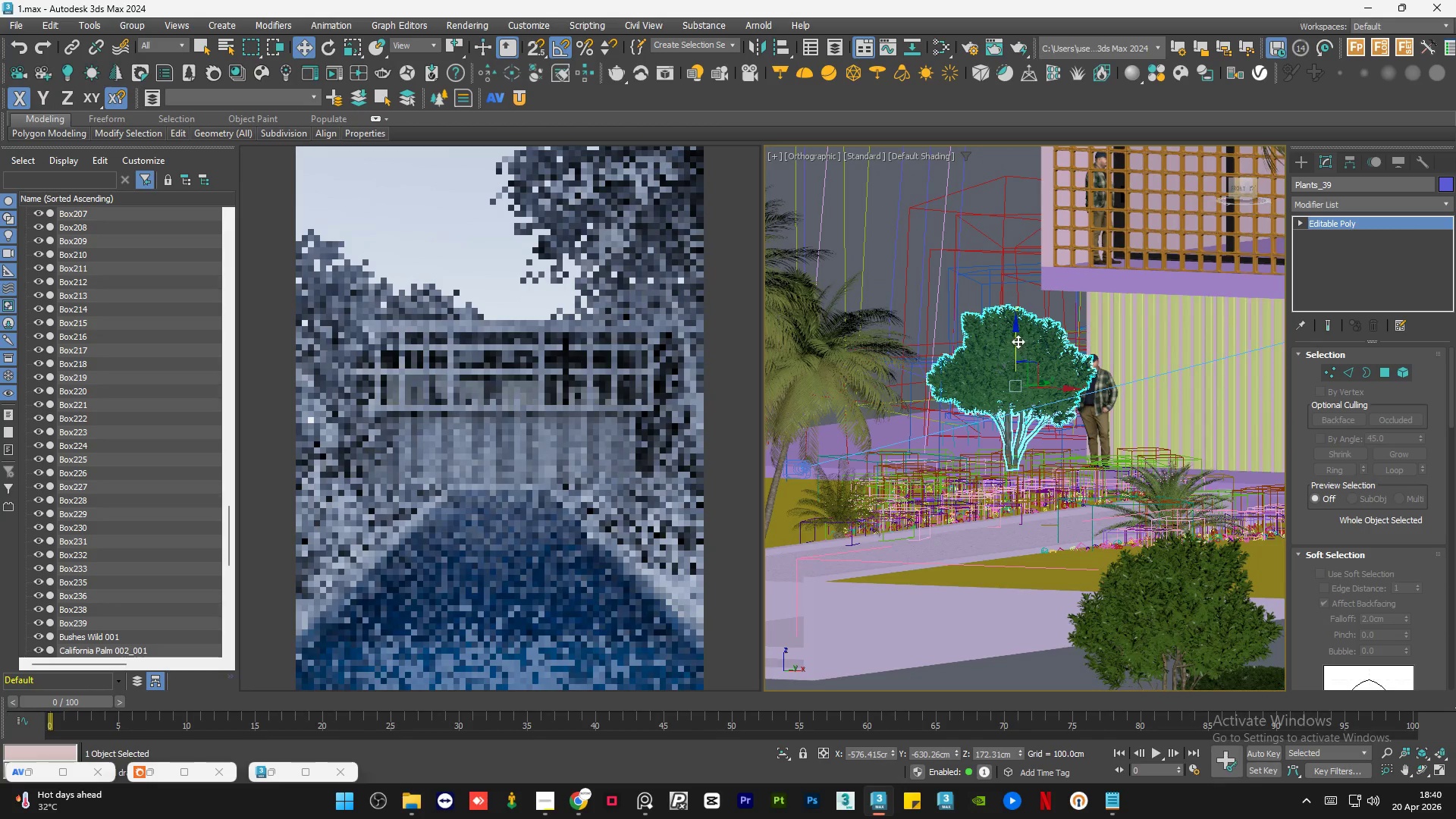 
left_click_drag(start_coordinate=[1011, 376], to_coordinate=[1012, 403])
 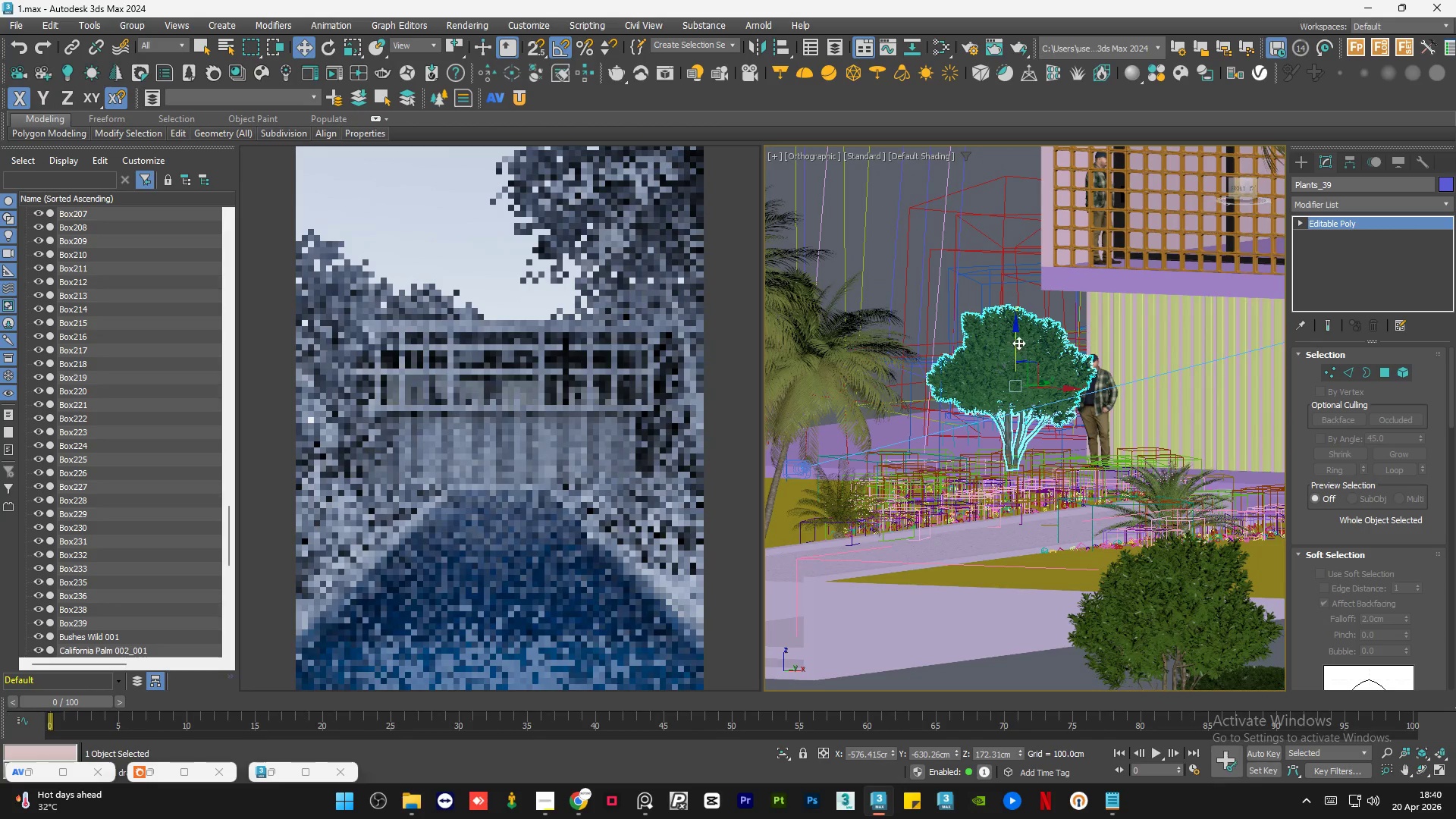 
left_click_drag(start_coordinate=[1018, 341], to_coordinate=[1017, 375])
 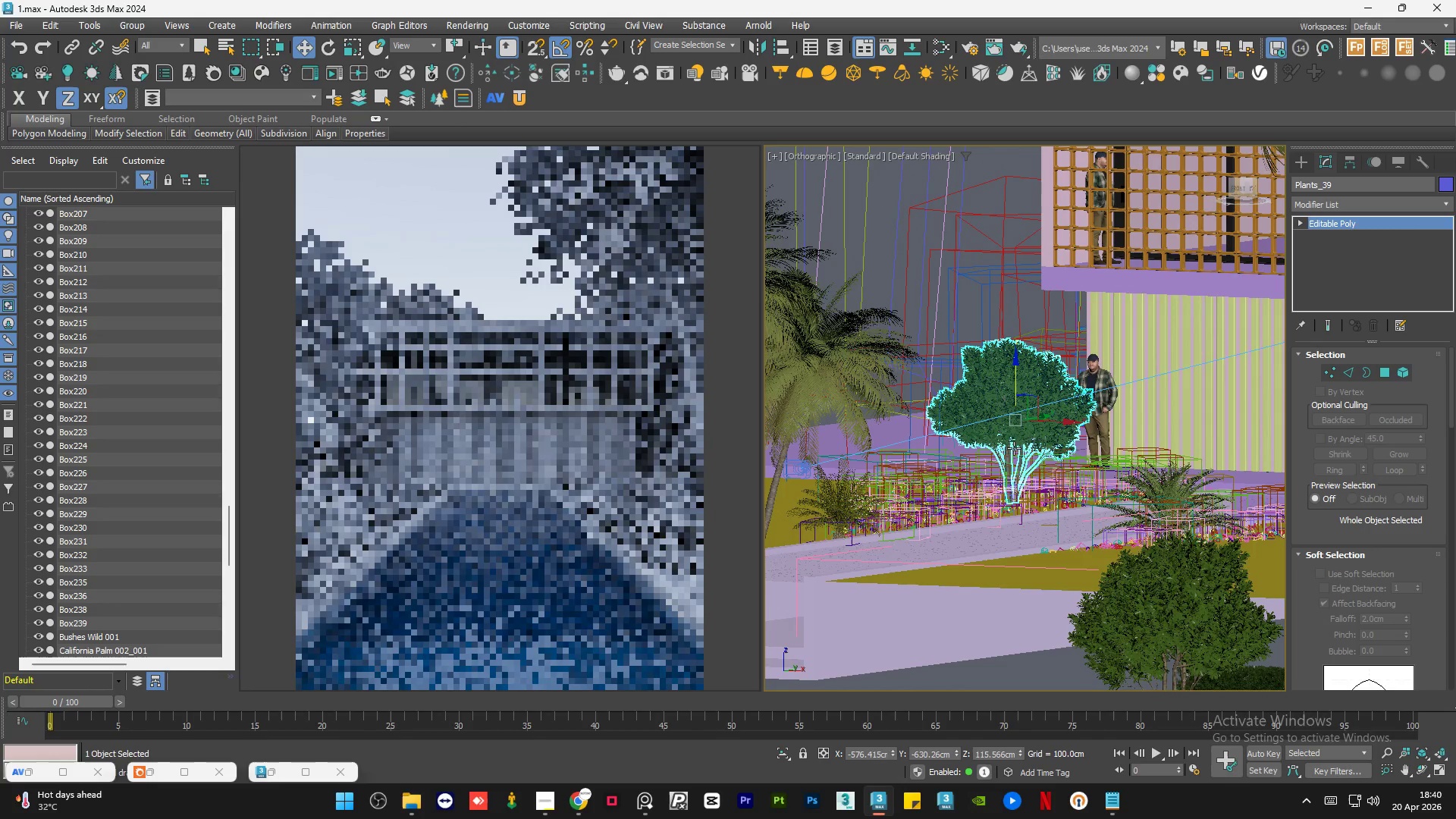 
hold_key(key=AltLeft, duration=0.73)
 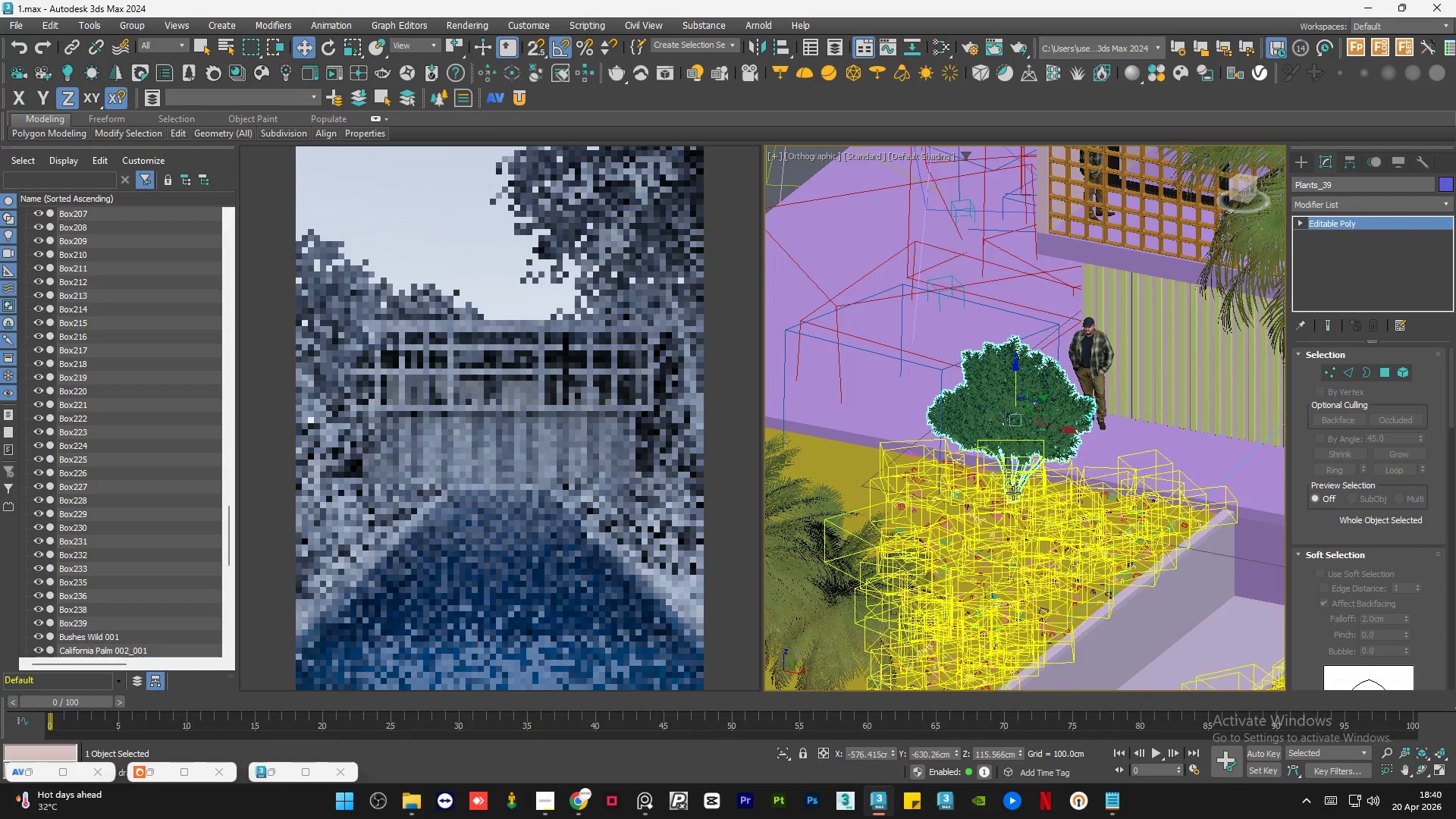 
scroll: coordinate [1012, 467], scroll_direction: up, amount: 3.0
 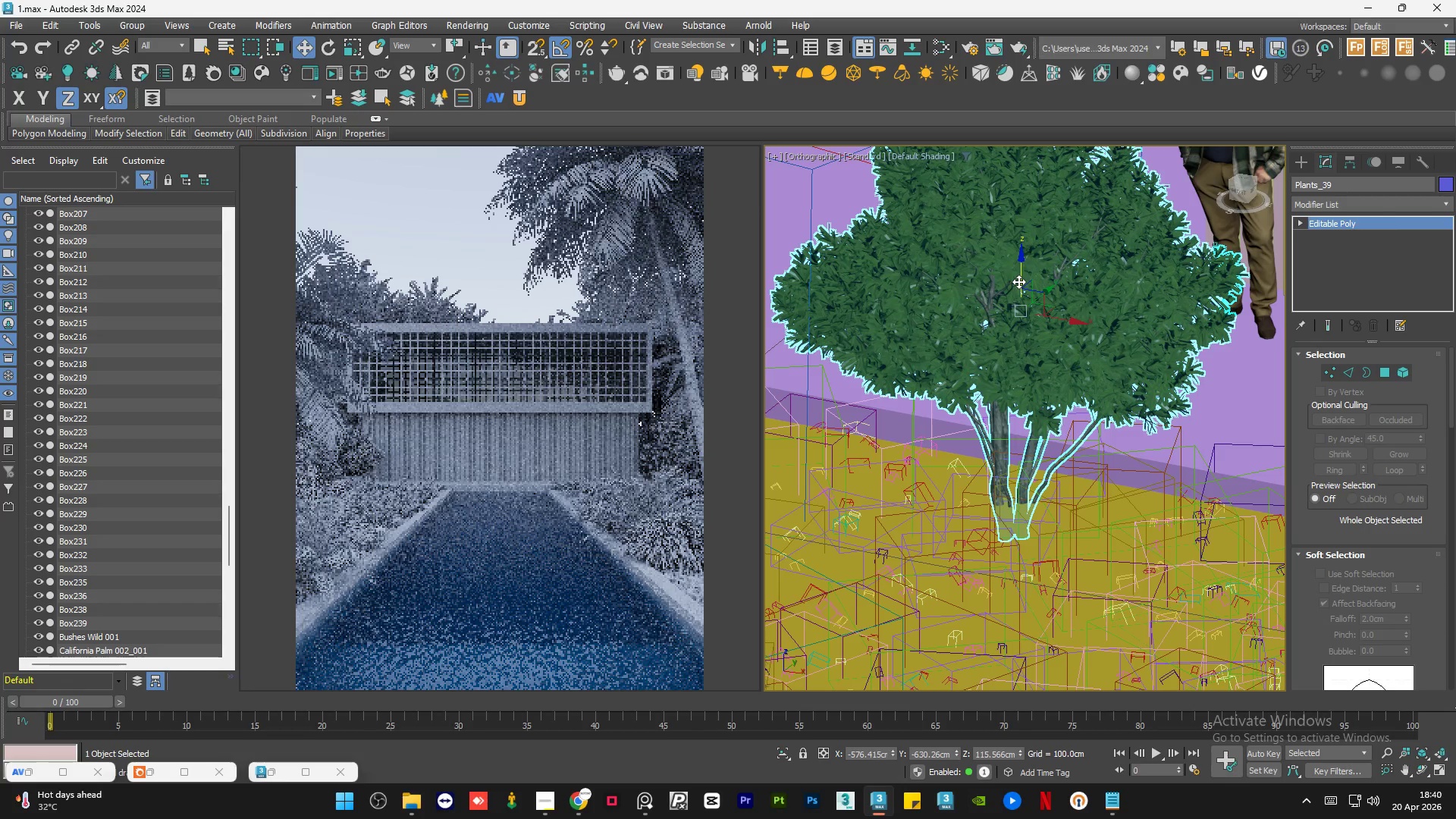 
left_click_drag(start_coordinate=[1018, 281], to_coordinate=[1021, 263])
 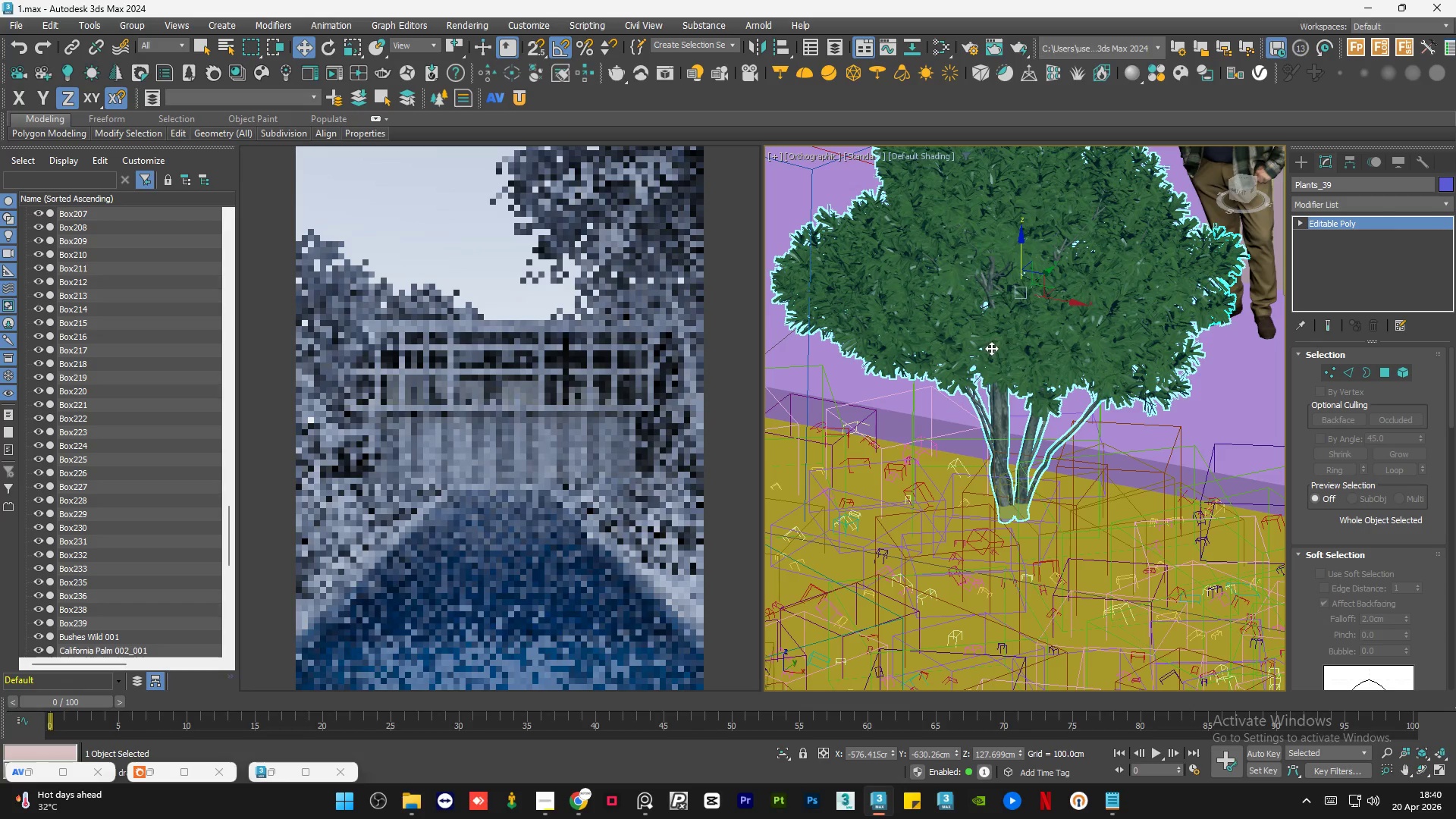 
key(E)
 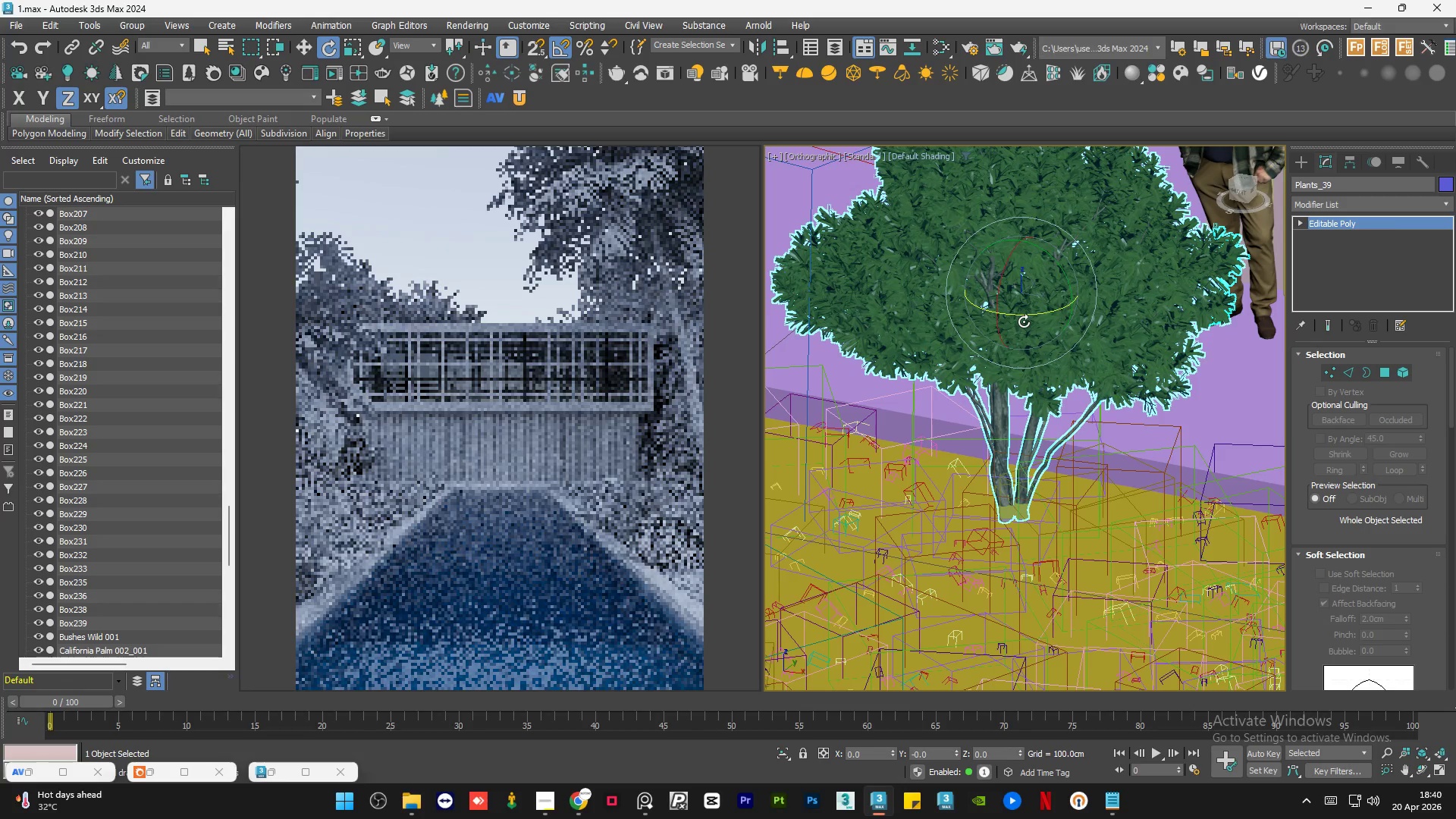 
scroll: coordinate [996, 388], scroll_direction: down, amount: 2.0
 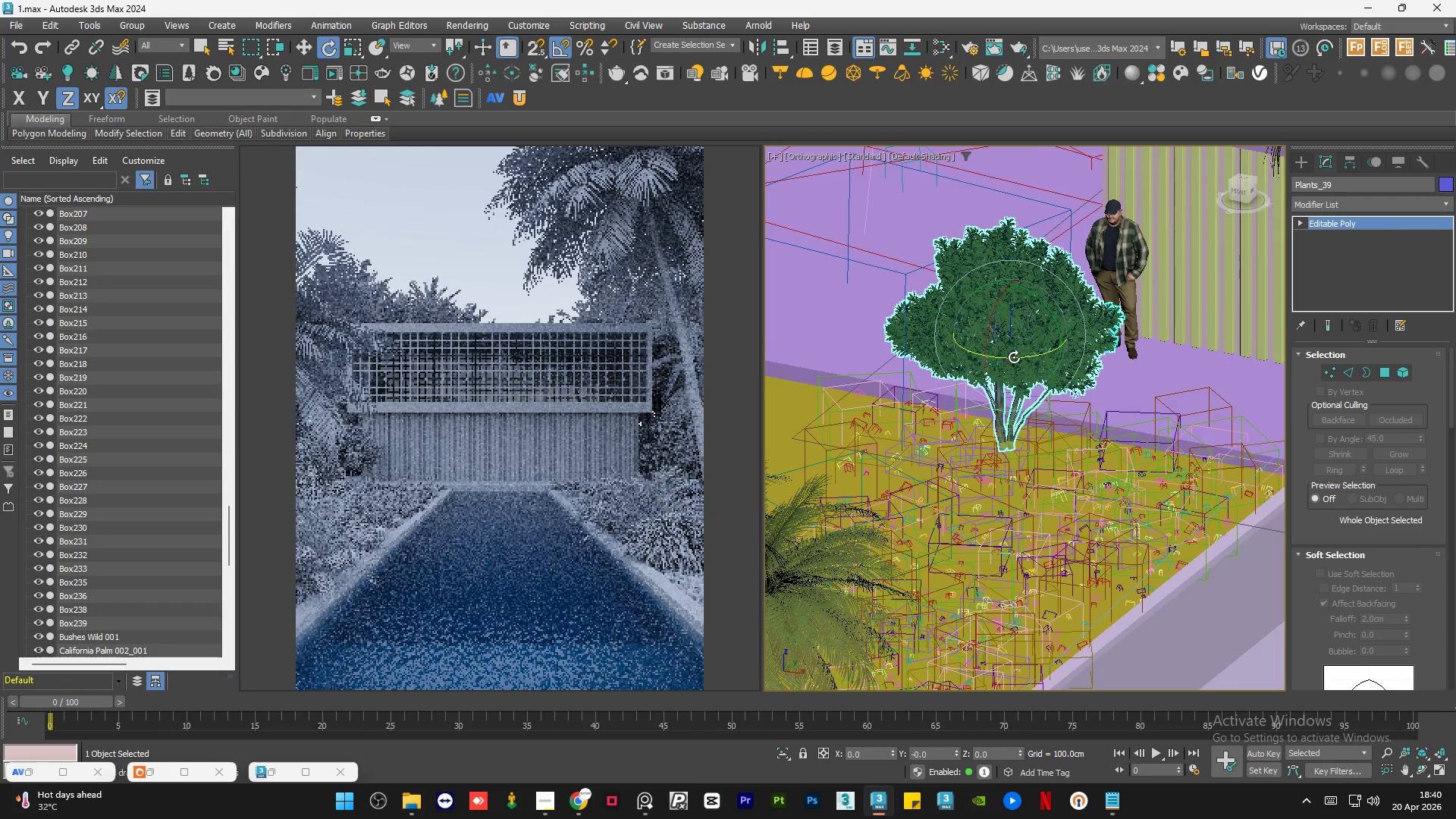 
left_click_drag(start_coordinate=[1014, 357], to_coordinate=[993, 357])
 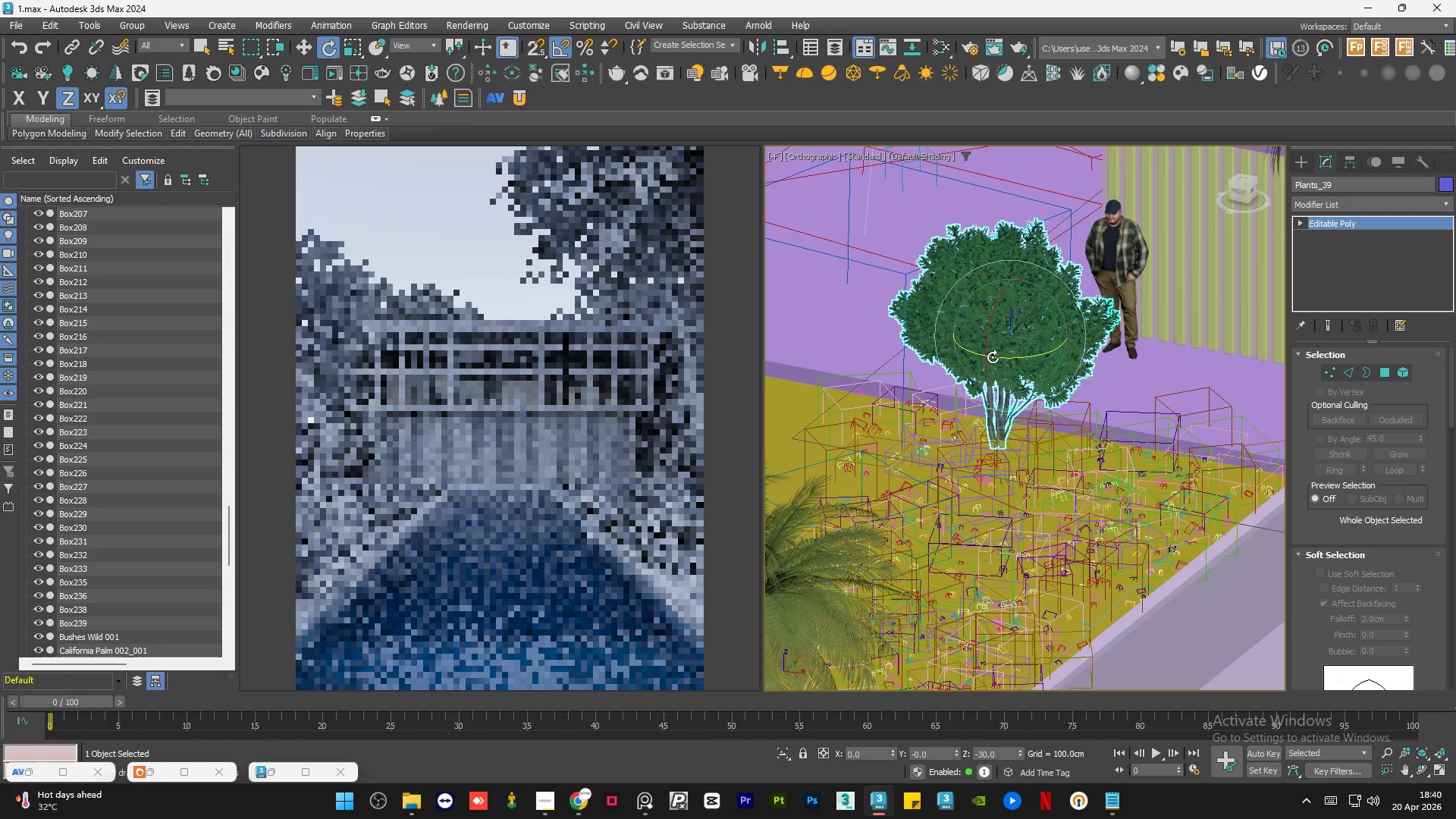 
key(W)
 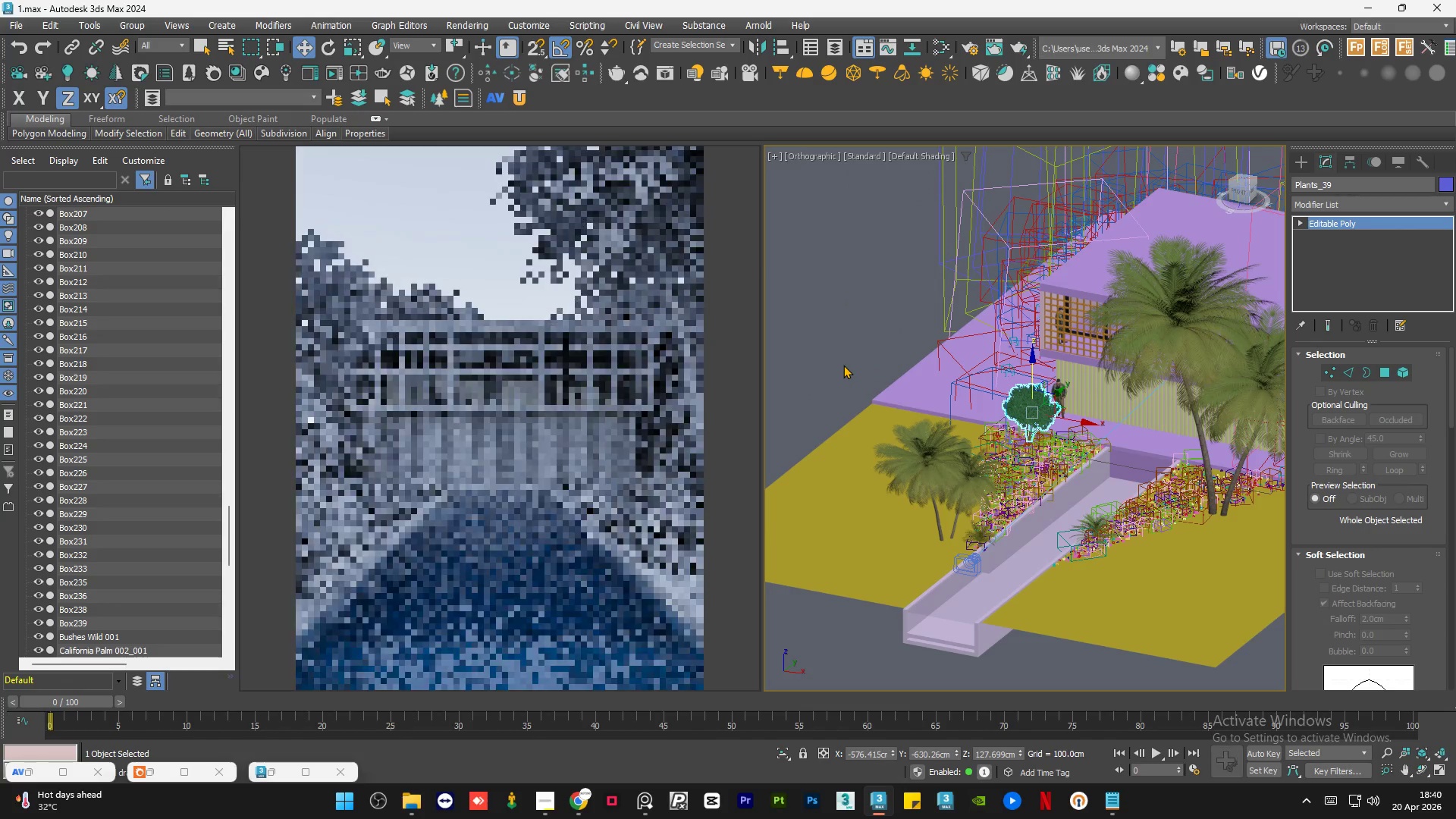 
scroll: coordinate [1044, 440], scroll_direction: down, amount: 4.0
 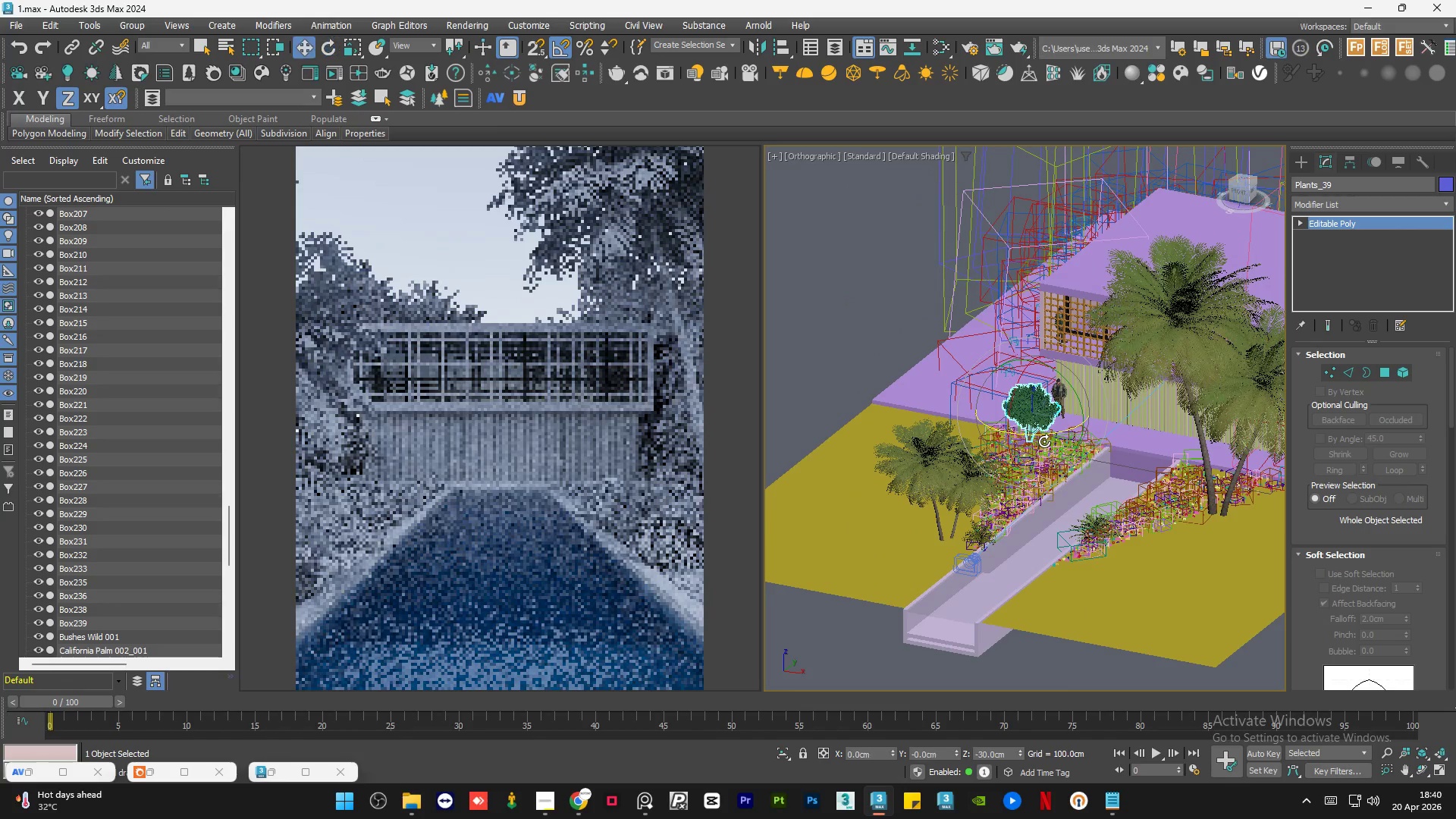 
left_click([843, 365])
 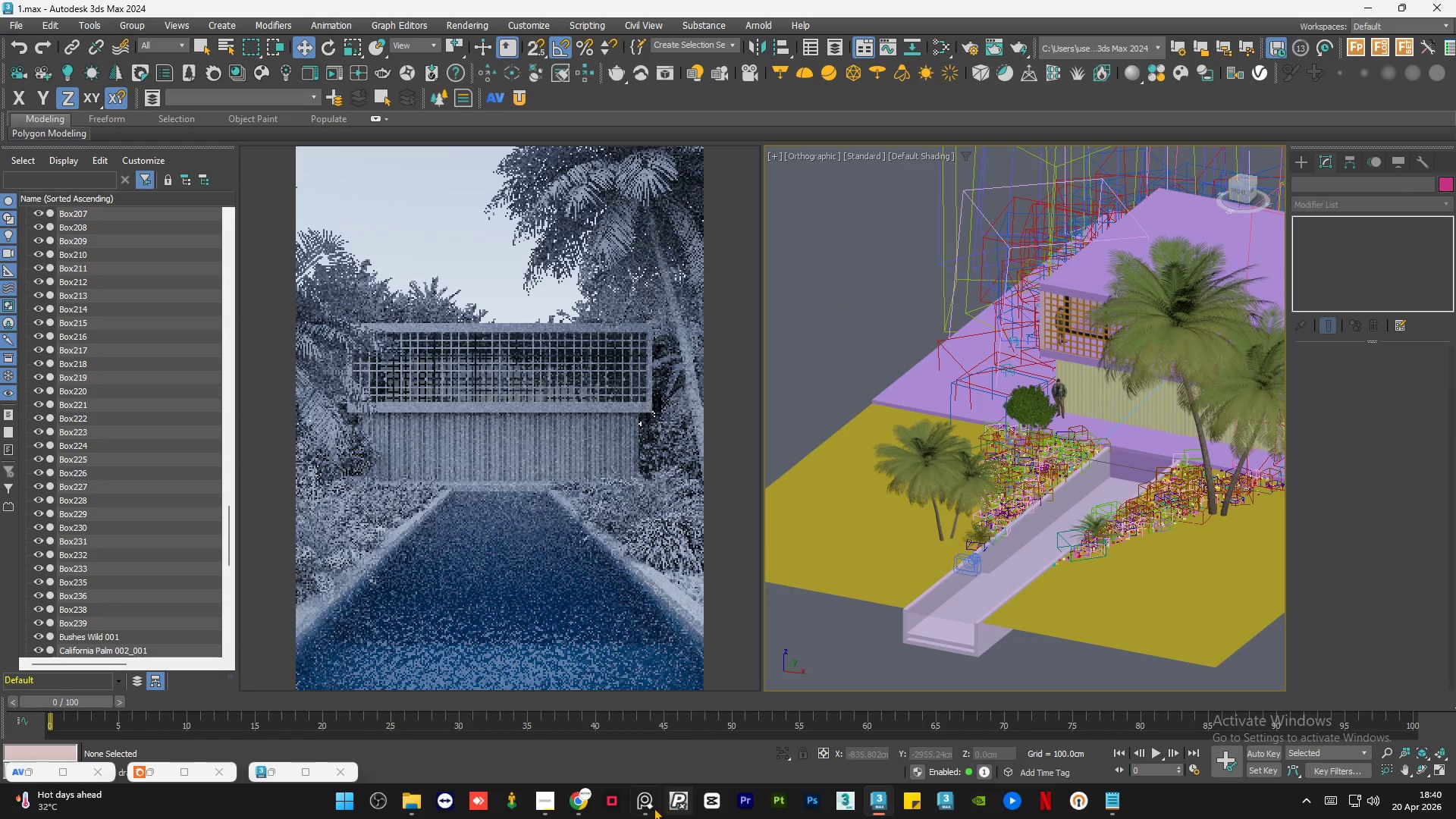 
left_click([653, 808])
 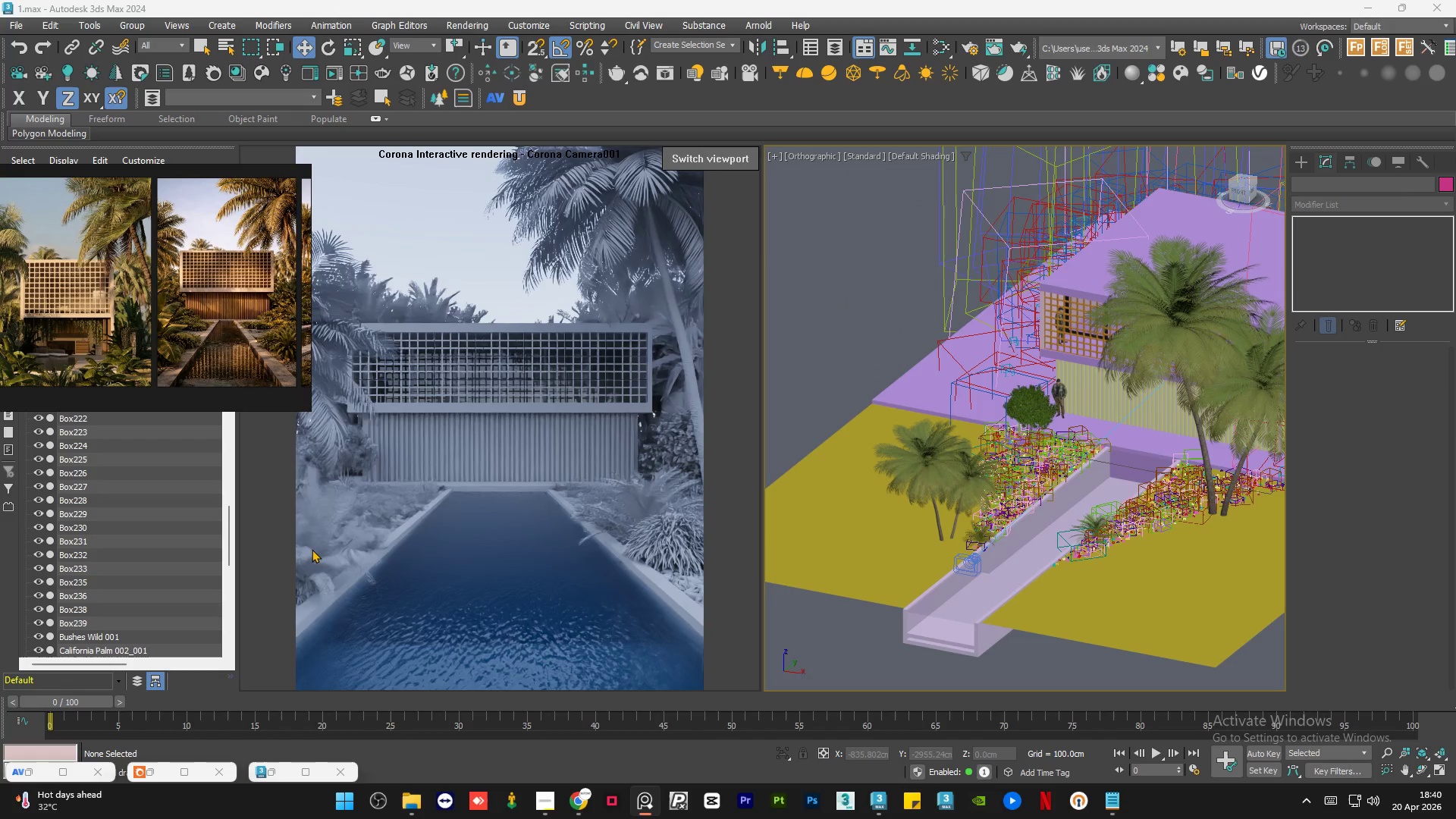 
scroll: coordinate [61, 325], scroll_direction: up, amount: 8.0
 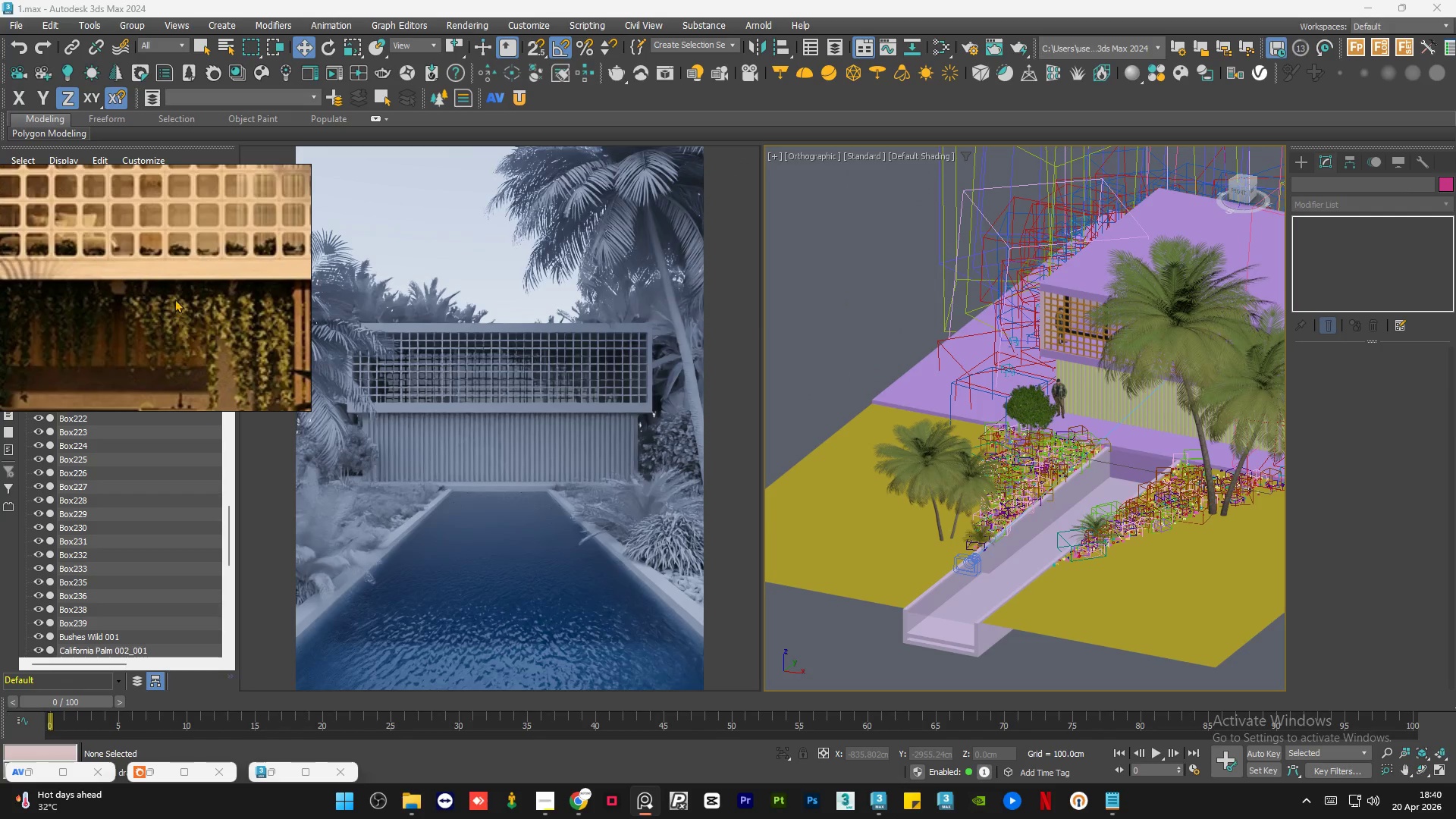 
scroll: coordinate [174, 297], scroll_direction: down, amount: 6.0
 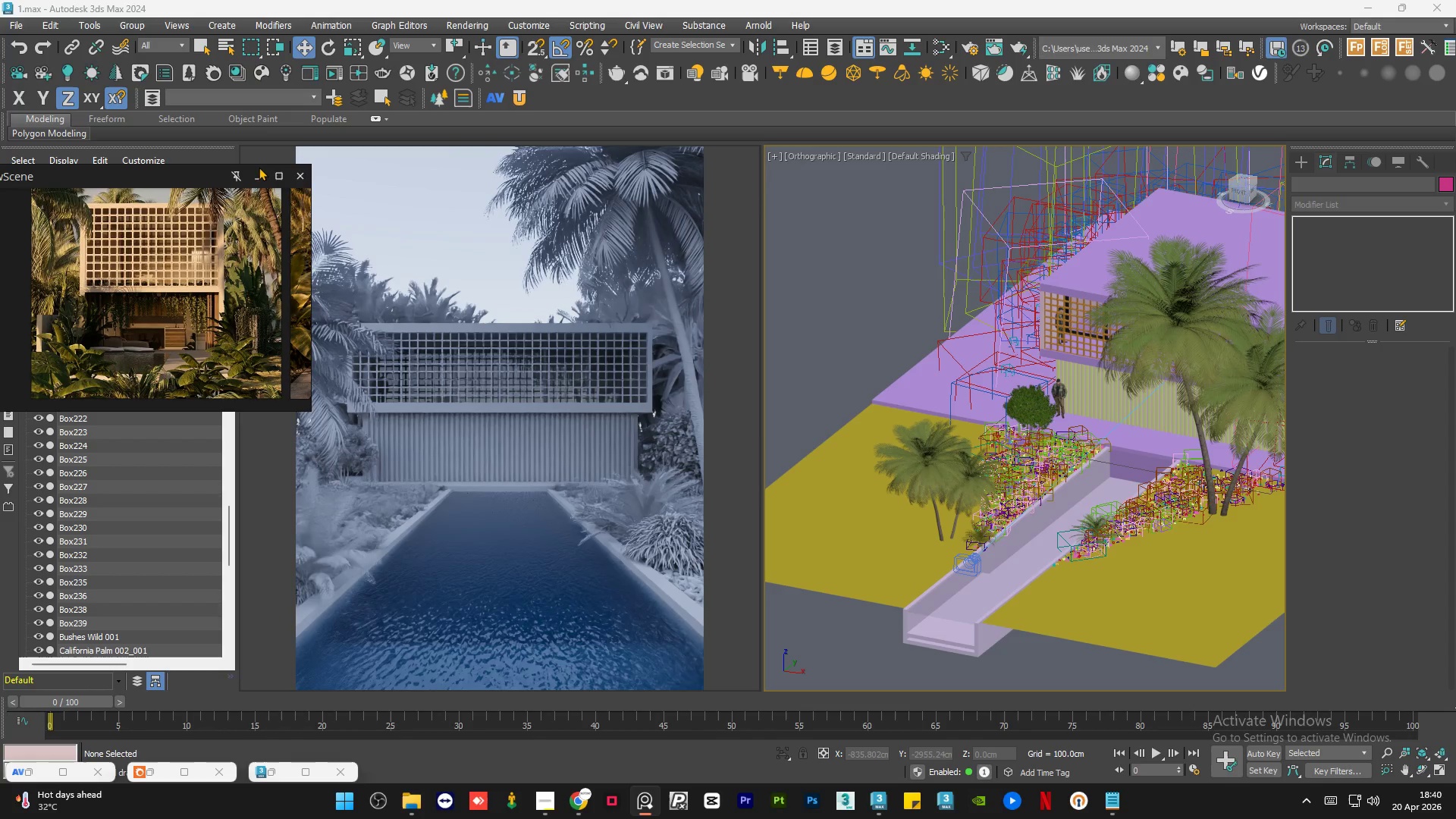 
left_click([259, 169])
 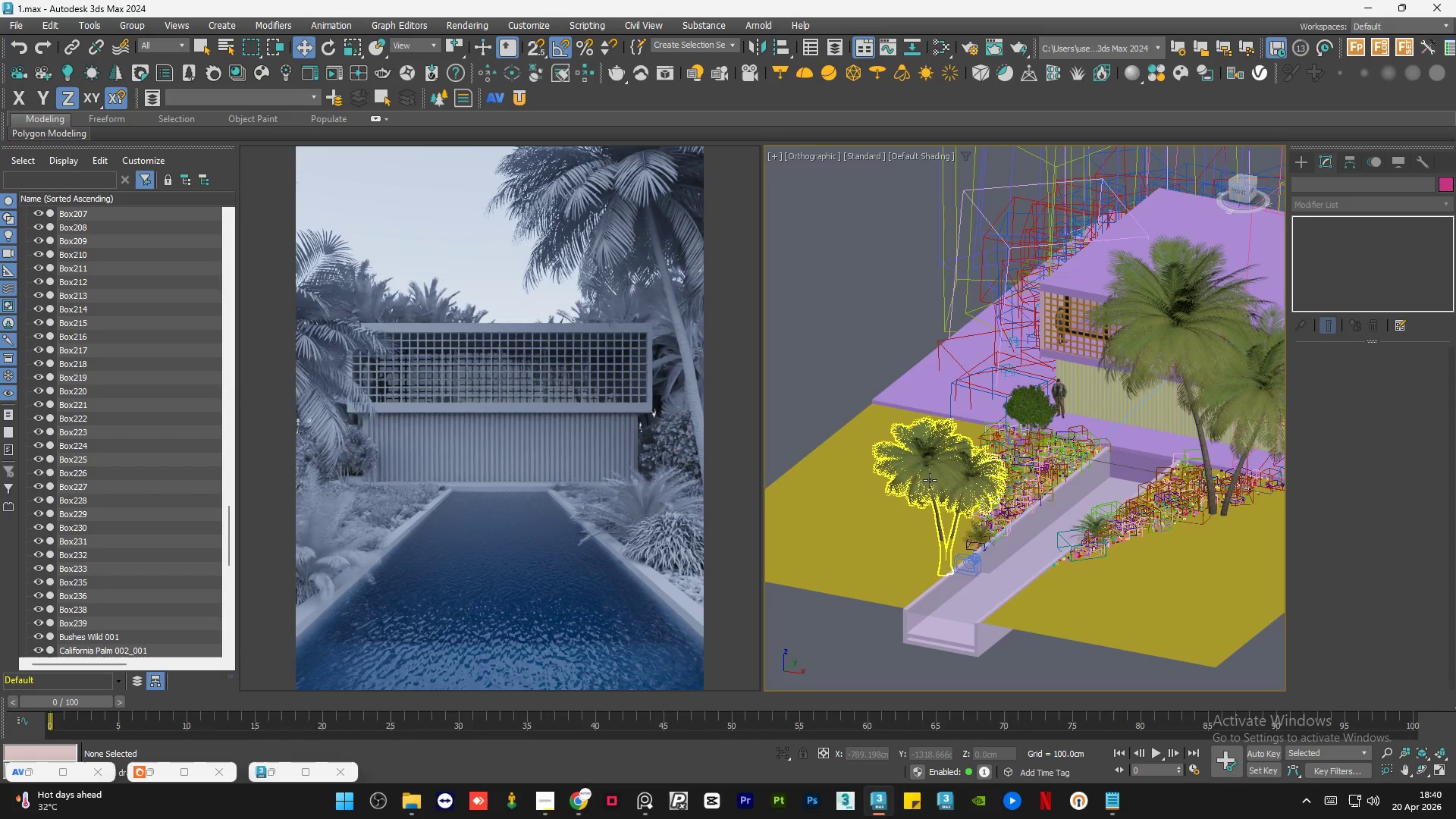 
scroll: coordinate [967, 457], scroll_direction: down, amount: 3.0
 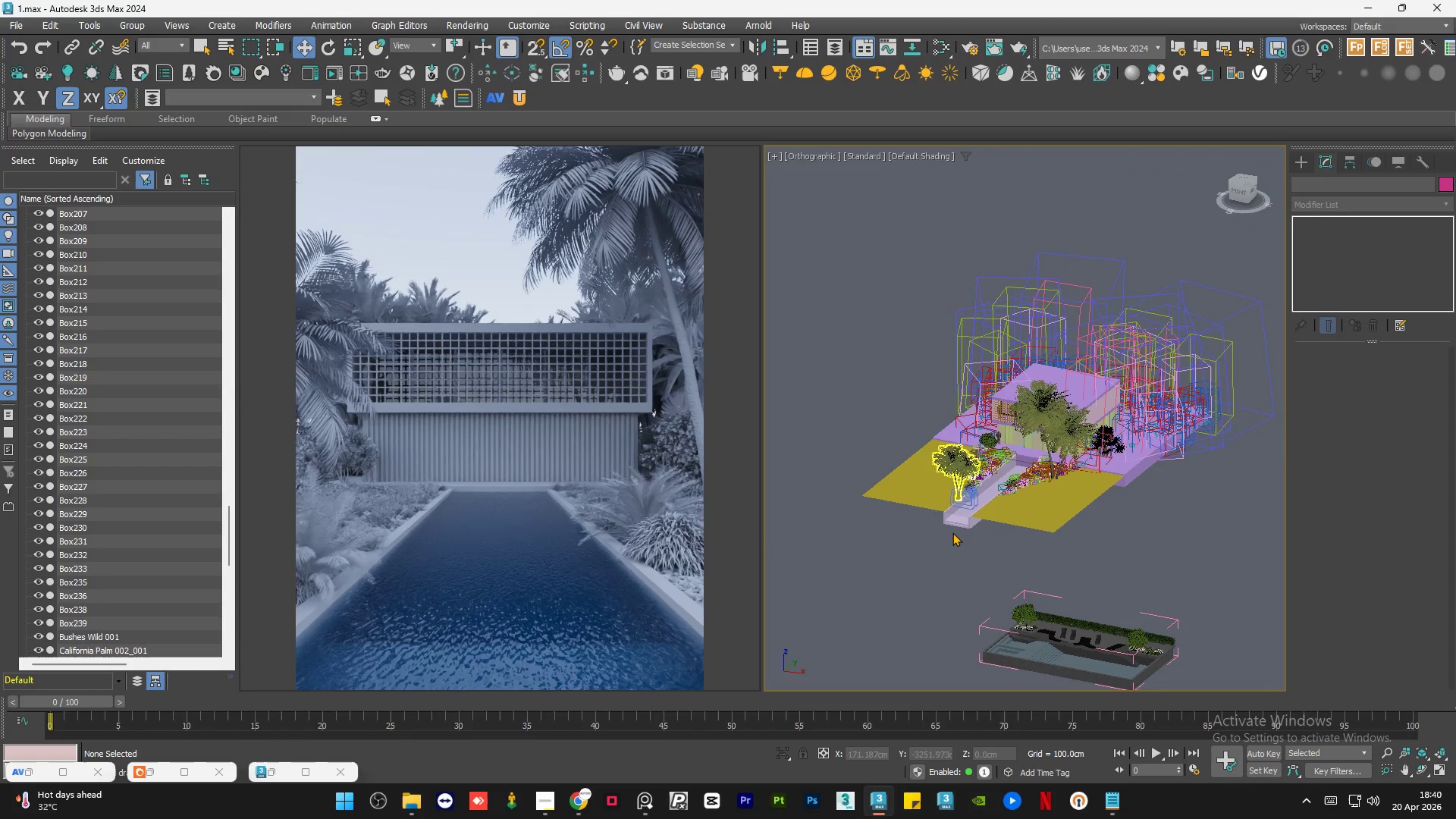 
hold_key(key=AltLeft, duration=0.7)
 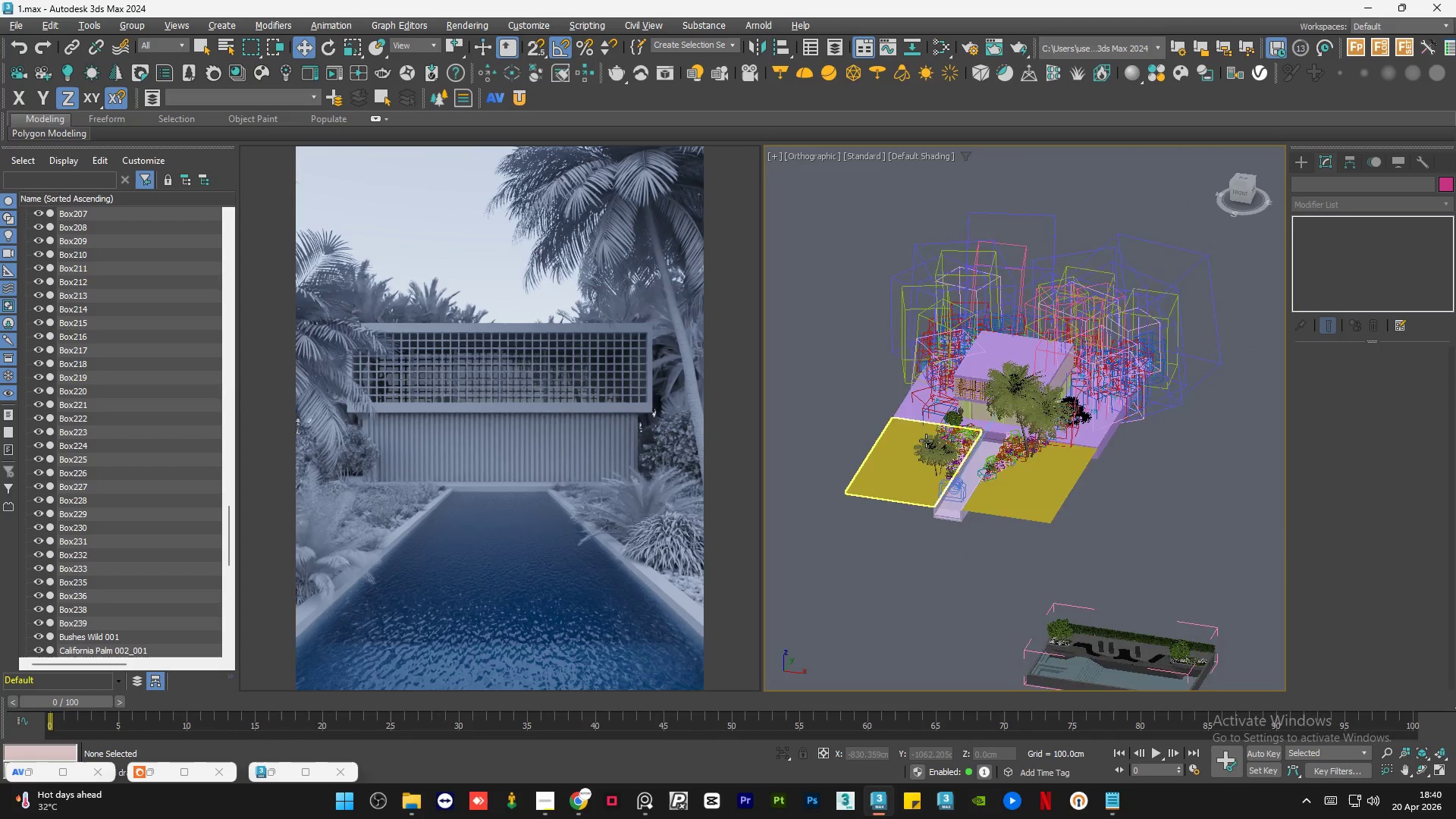 
hold_key(key=AltLeft, duration=0.56)
 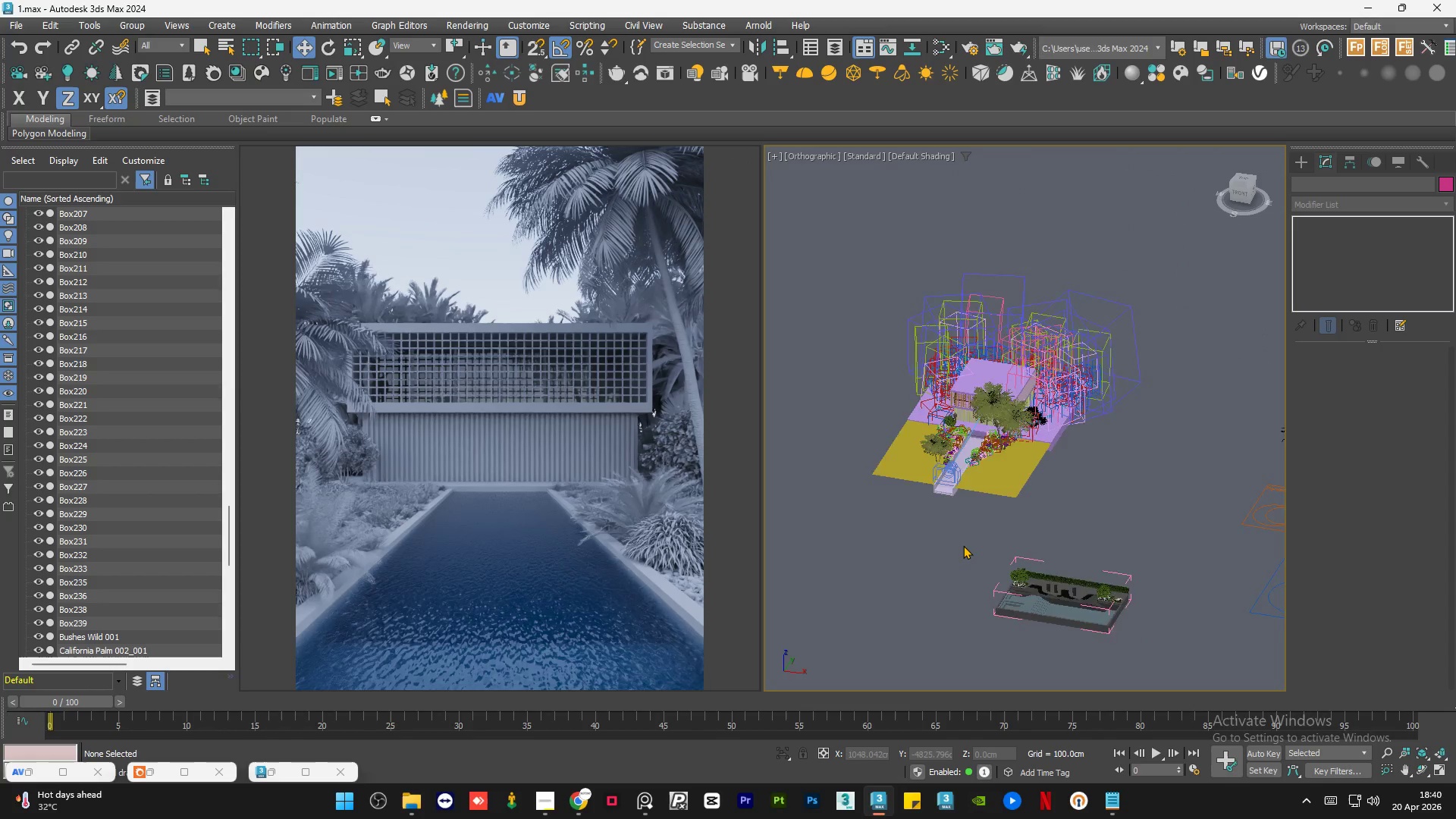 
scroll: coordinate [926, 441], scroll_direction: down, amount: 1.0
 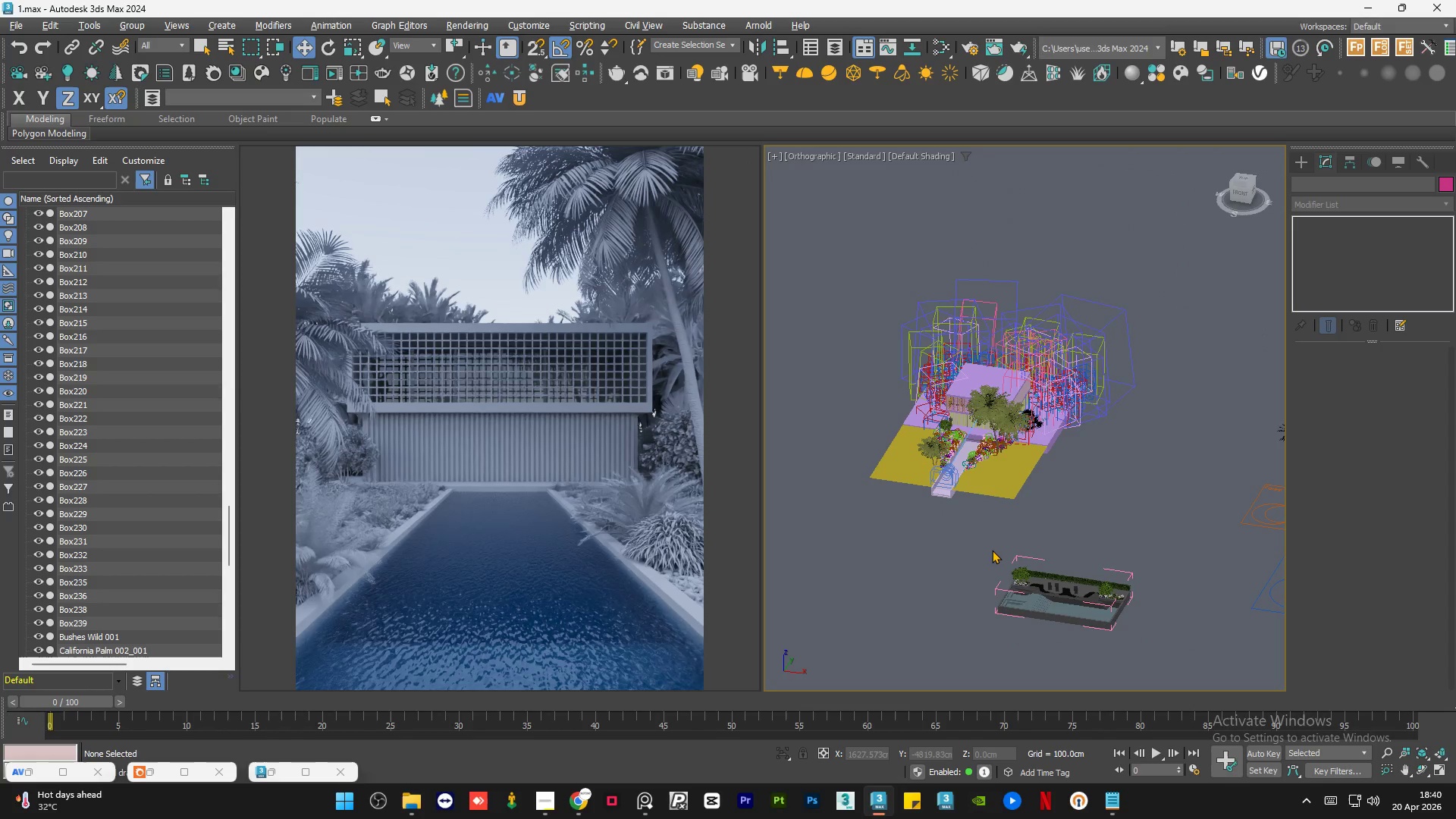 
hold_key(key=AltLeft, duration=0.56)
 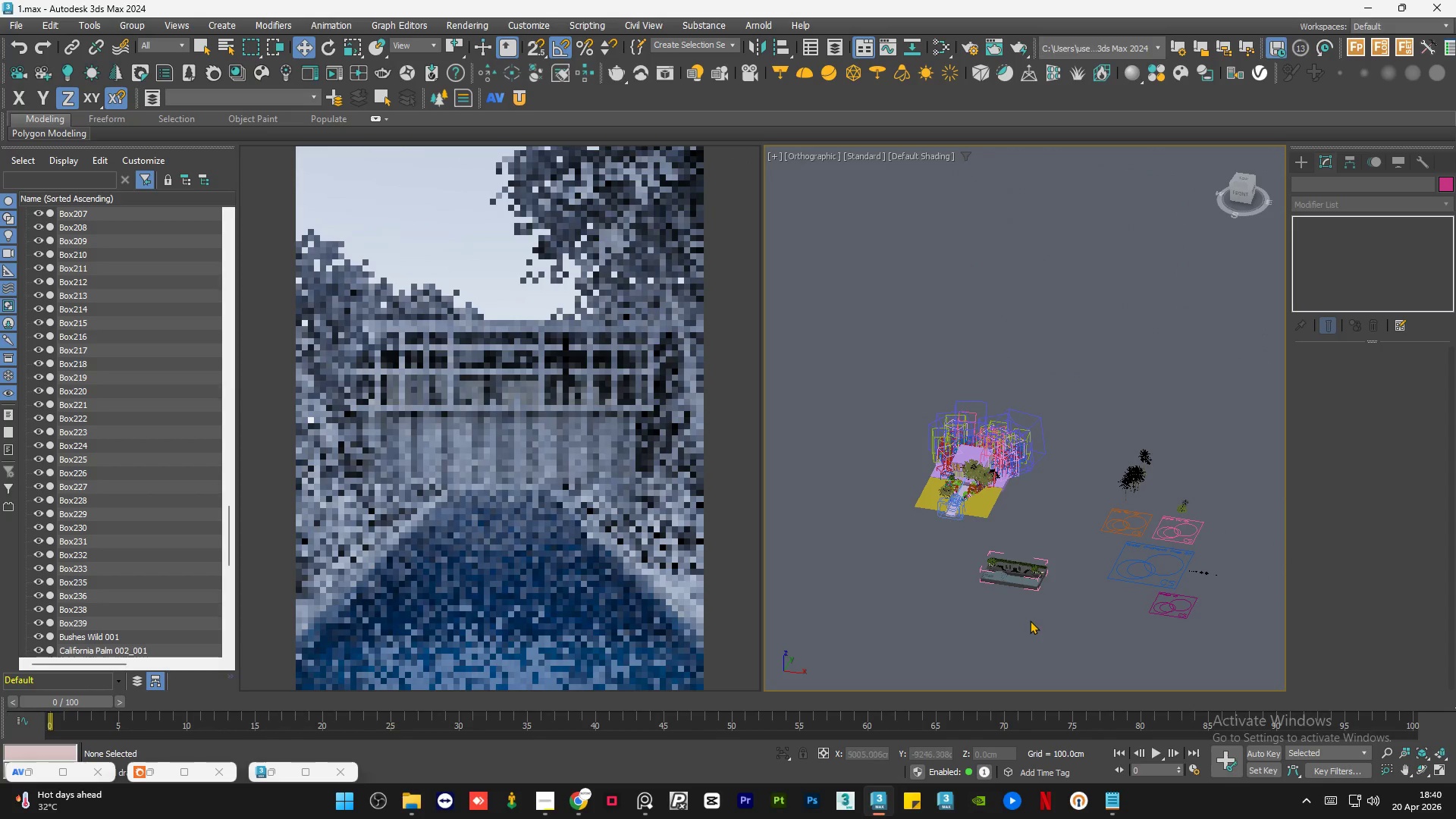 
scroll: coordinate [963, 545], scroll_direction: down, amount: 2.0
 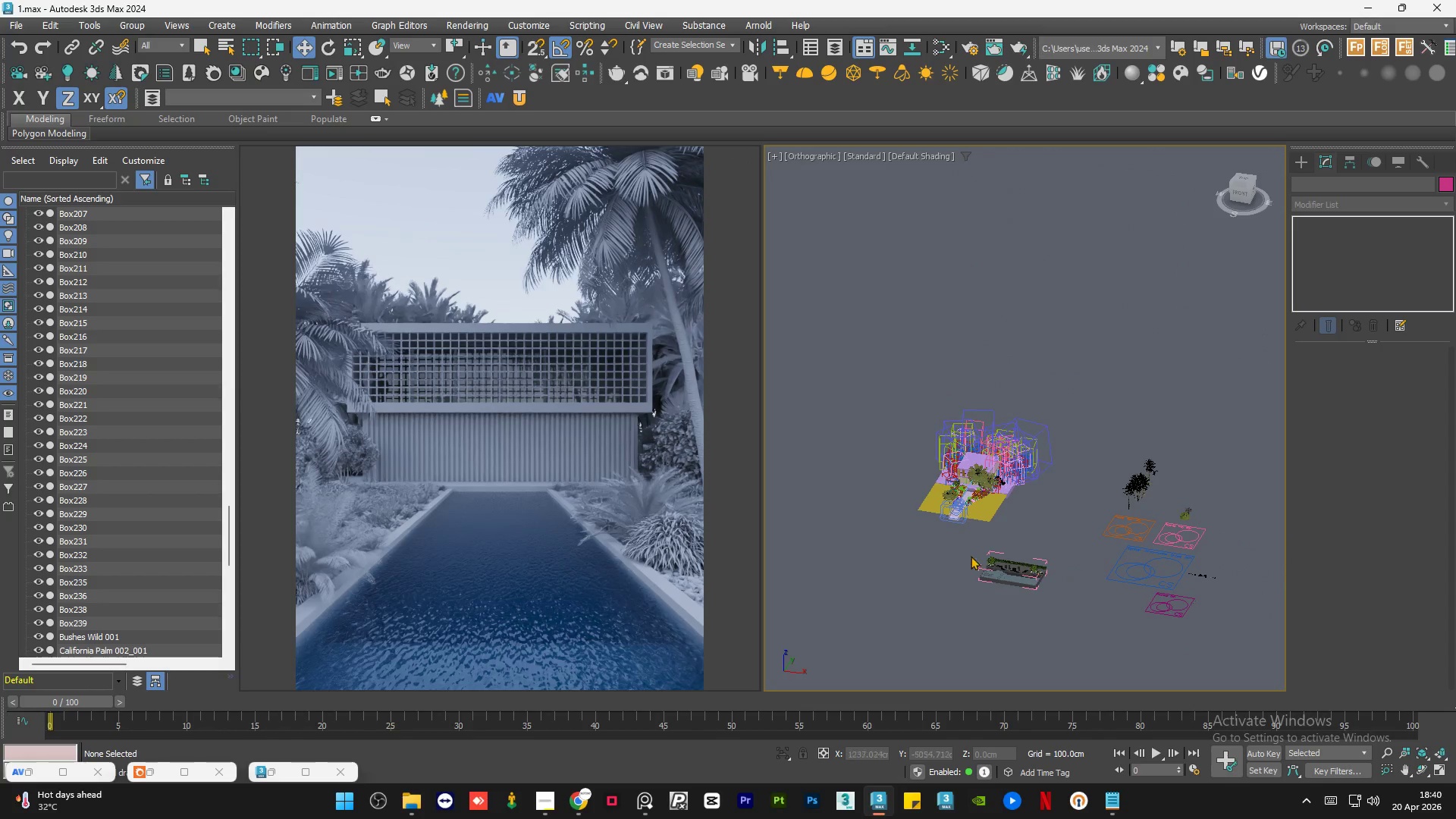 
left_click([1030, 620])
 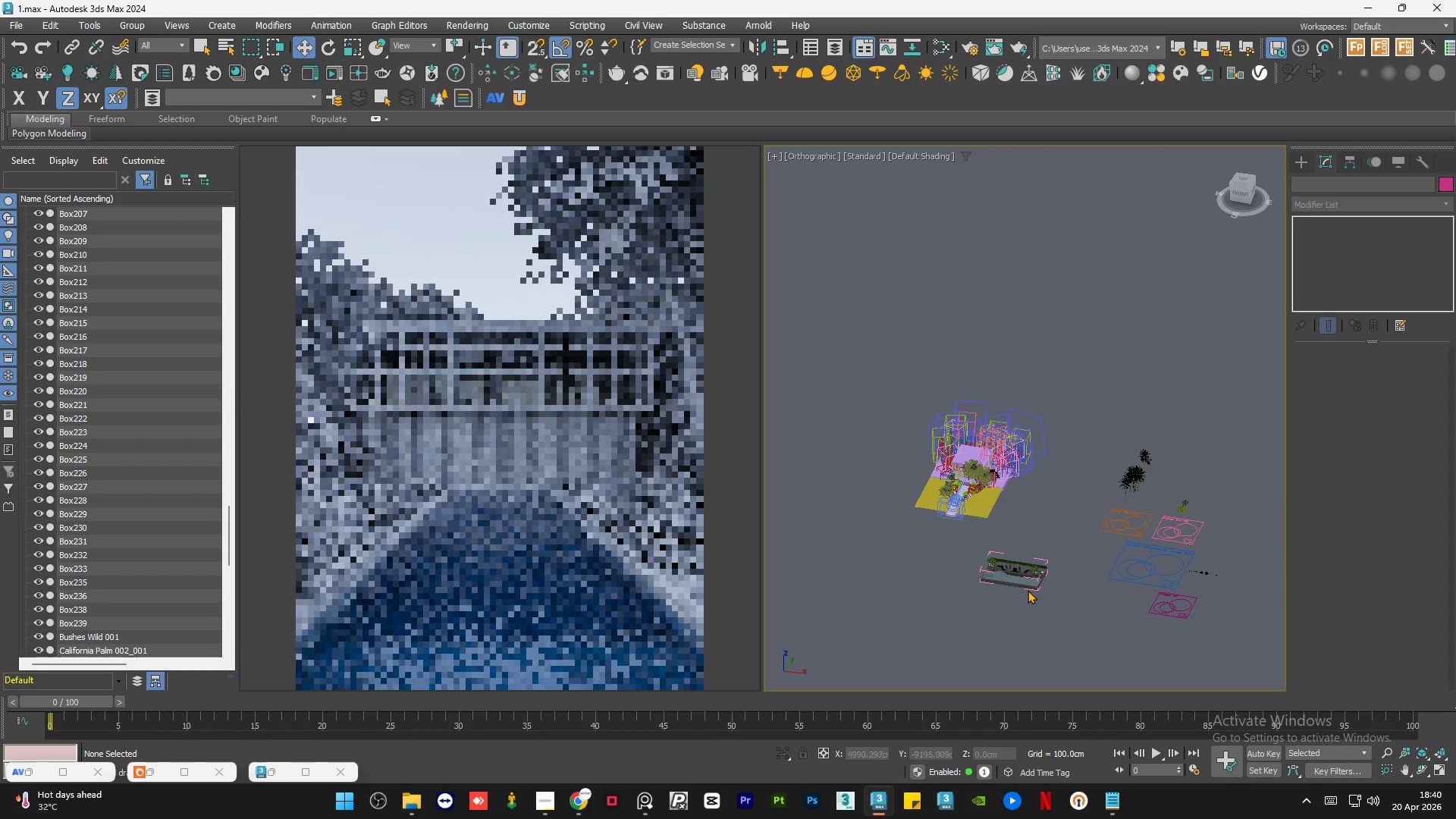 
left_click([1016, 580])
 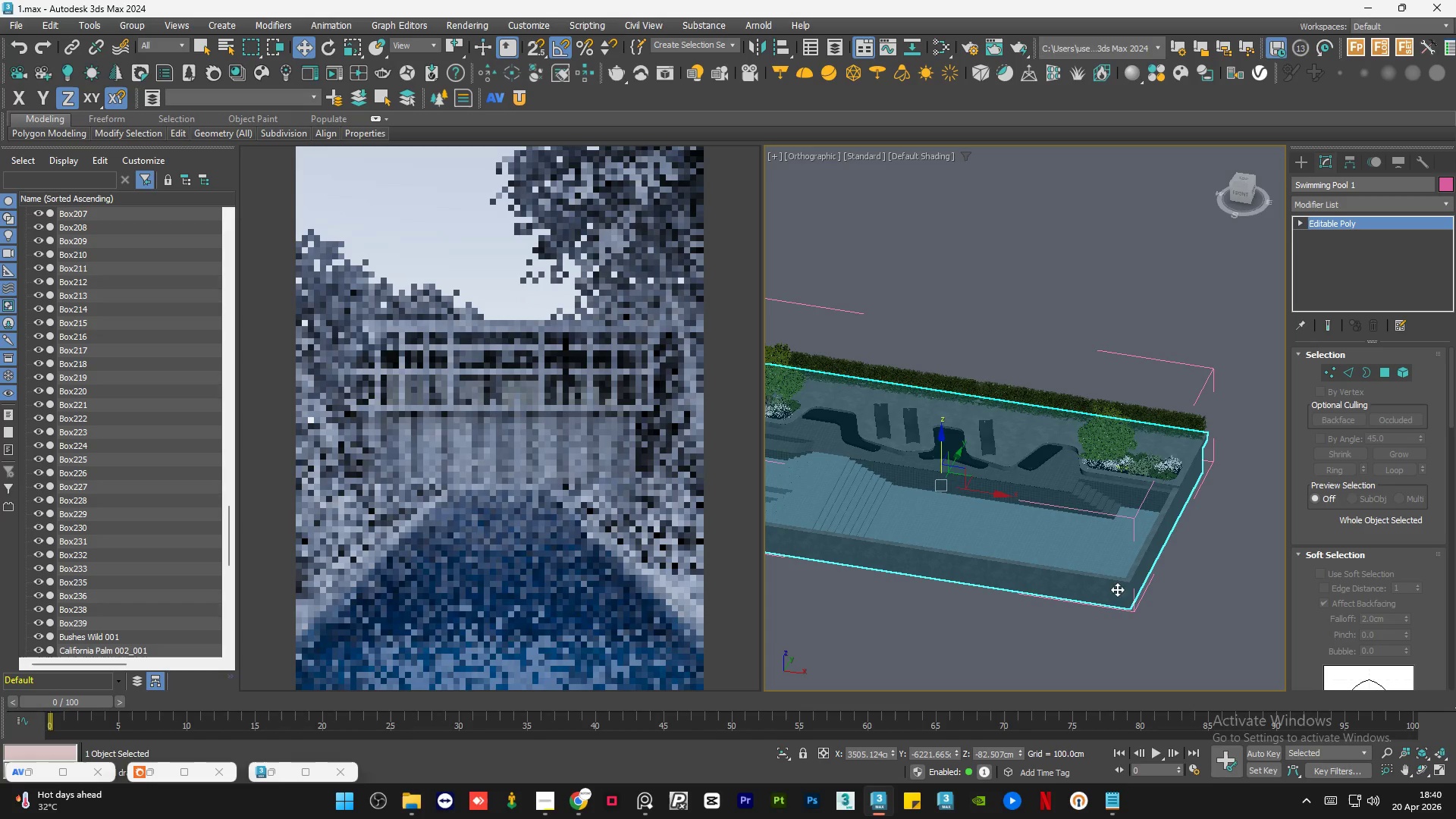 
scroll: coordinate [1016, 581], scroll_direction: up, amount: 6.0
 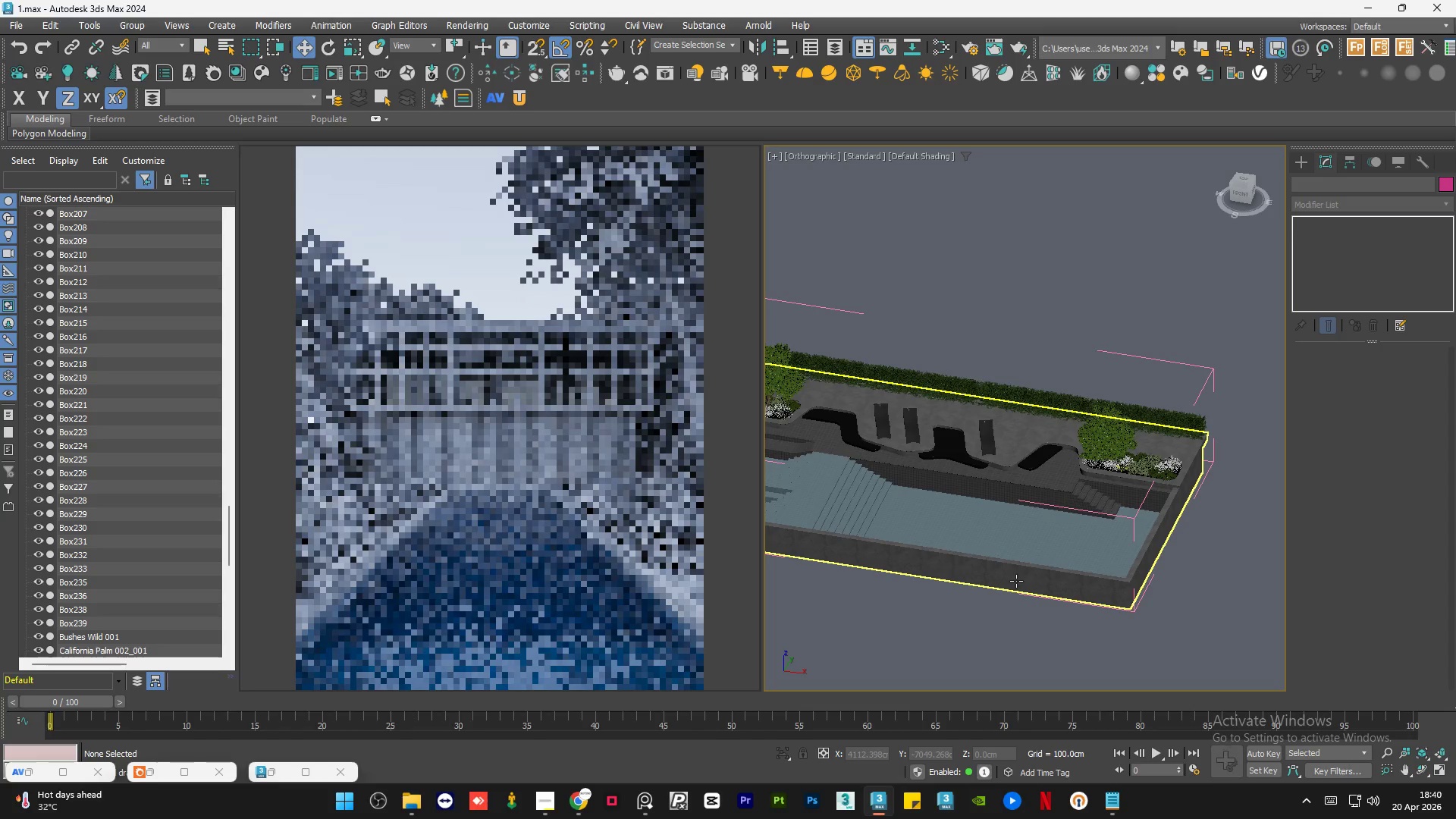 
left_click([1221, 595])
 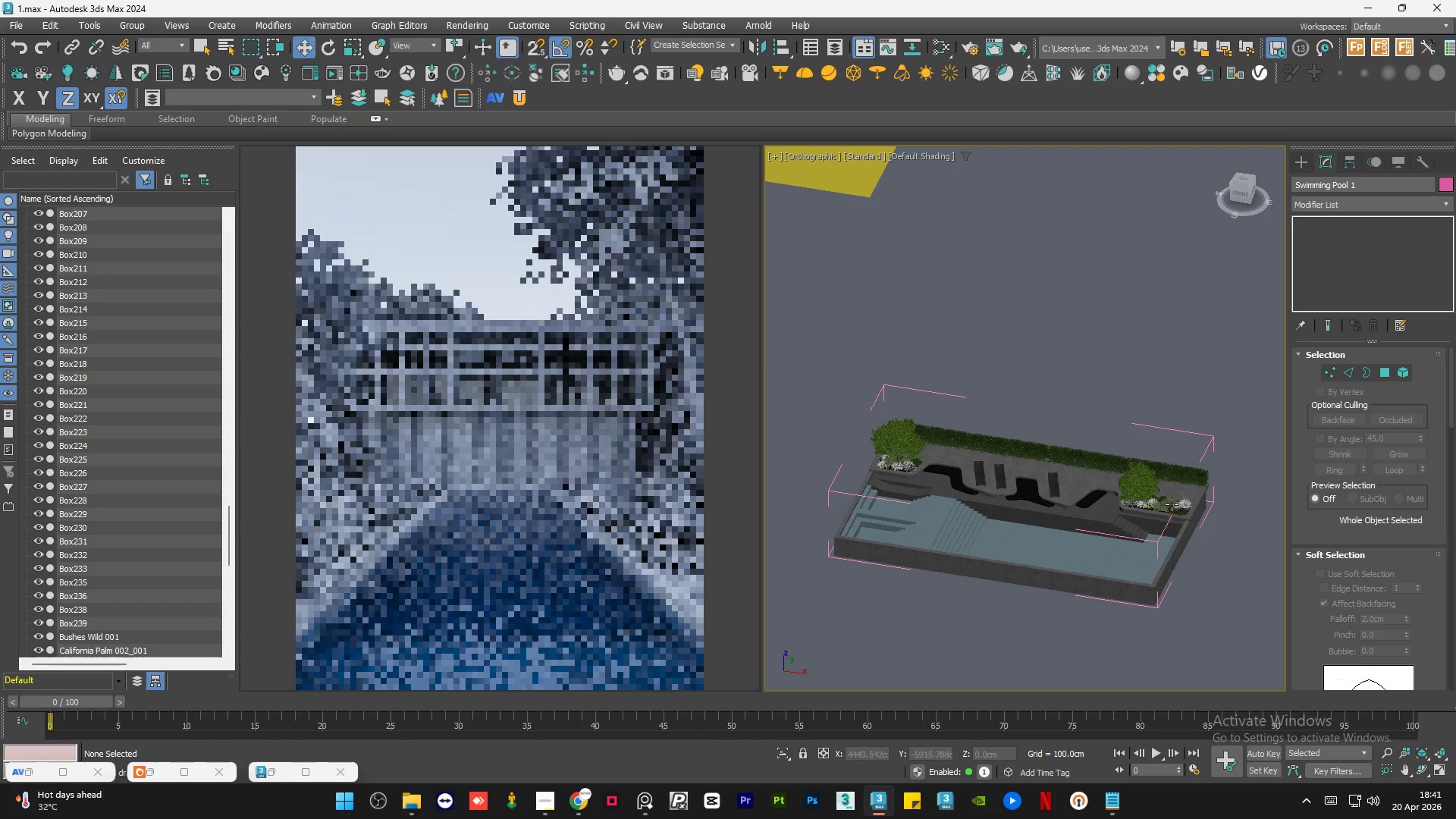 
scroll: coordinate [1214, 599], scroll_direction: down, amount: 1.0
 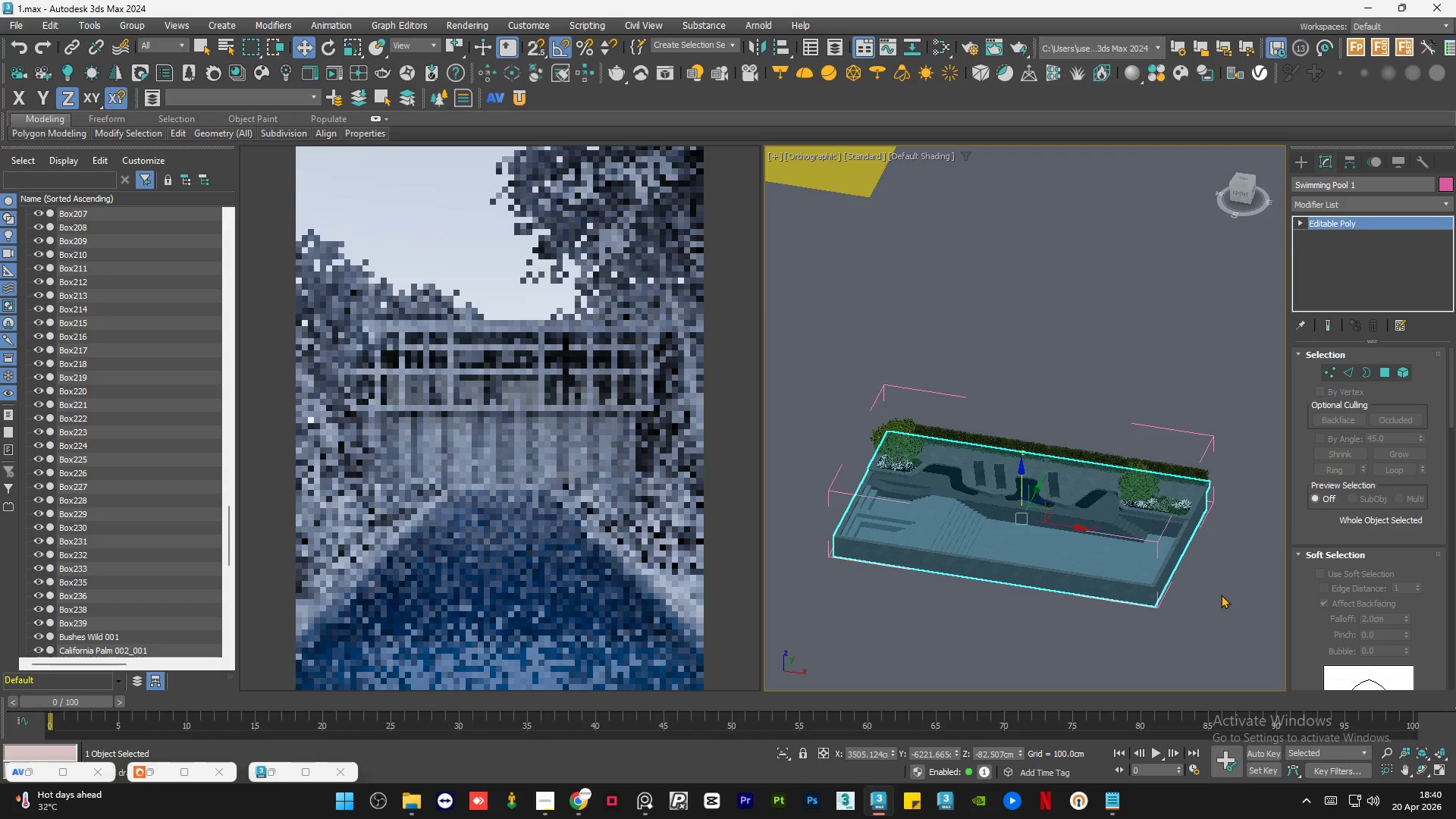 
scroll: coordinate [1174, 509], scroll_direction: up, amount: 6.0
 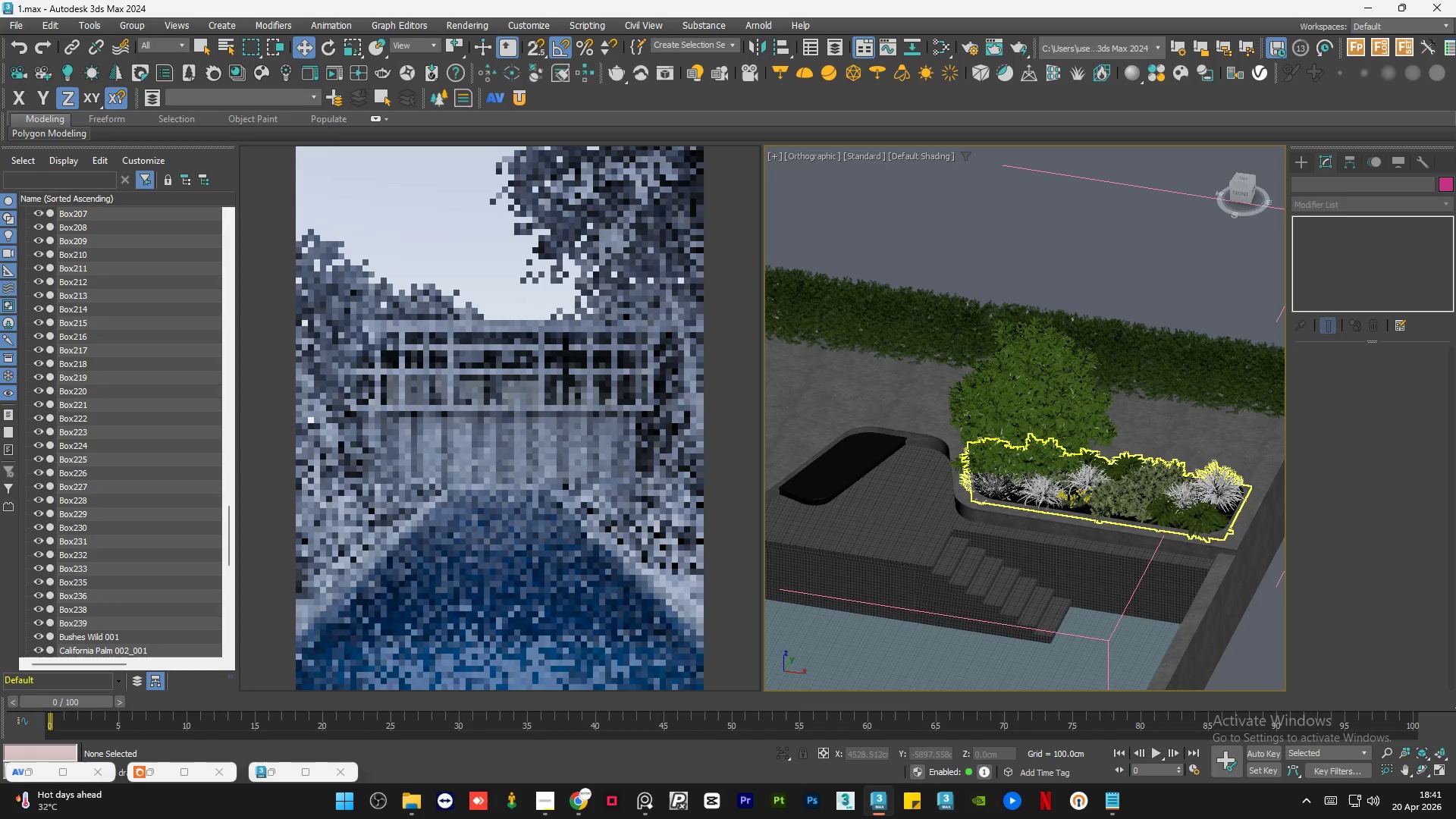 
left_click([1197, 497])
 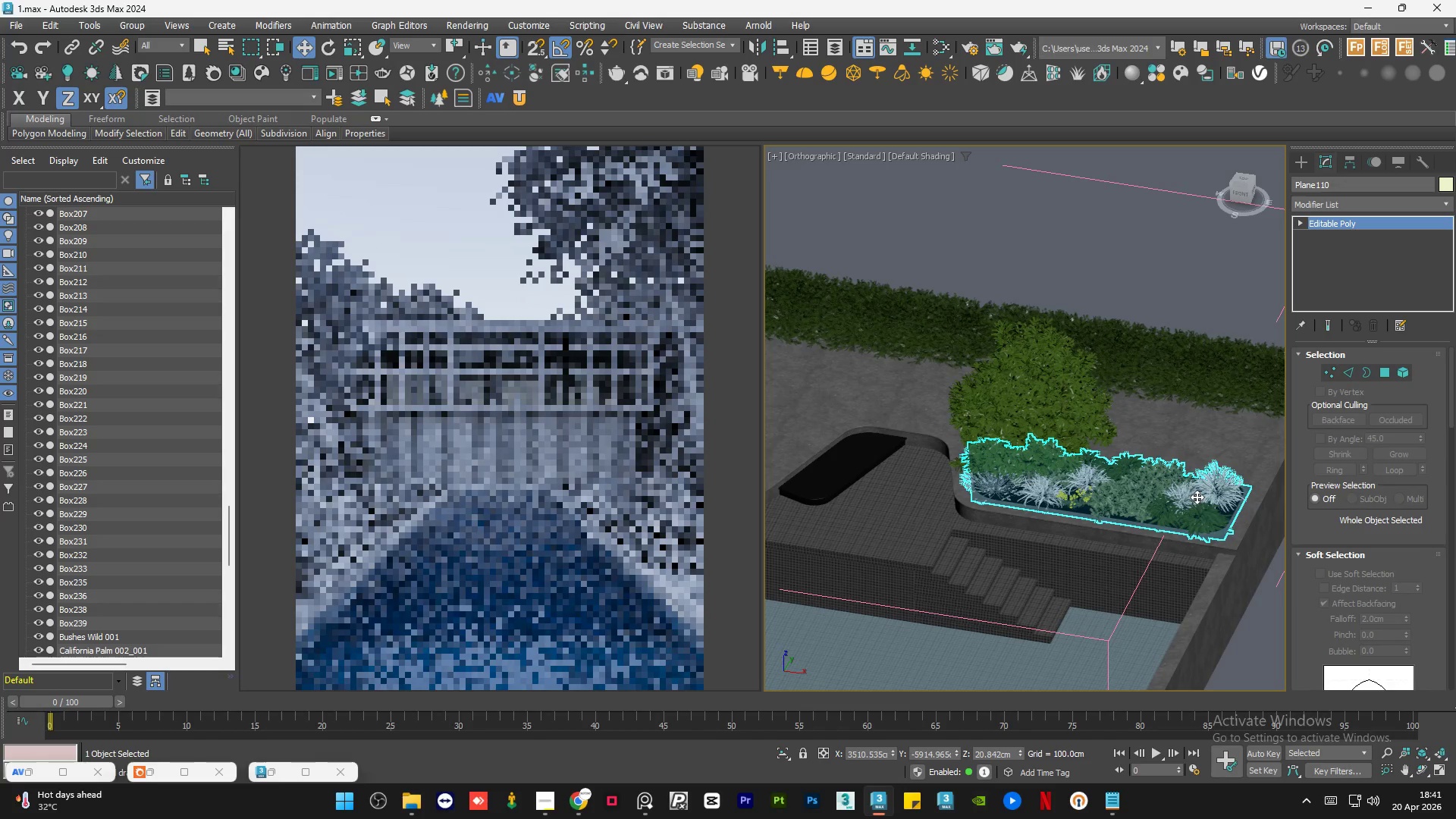 
scroll: coordinate [1197, 497], scroll_direction: down, amount: 7.0
 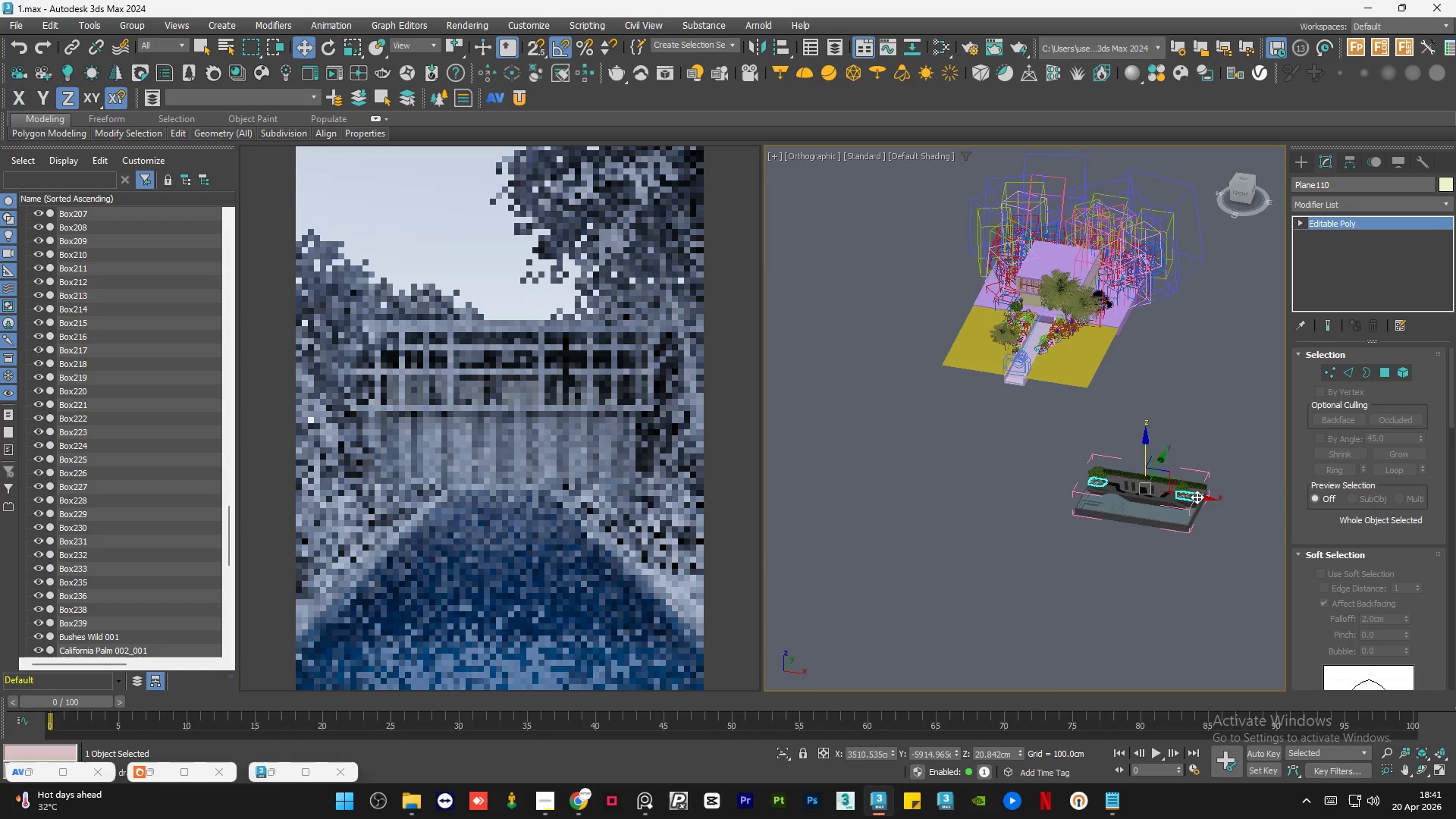 
key(Delete)
 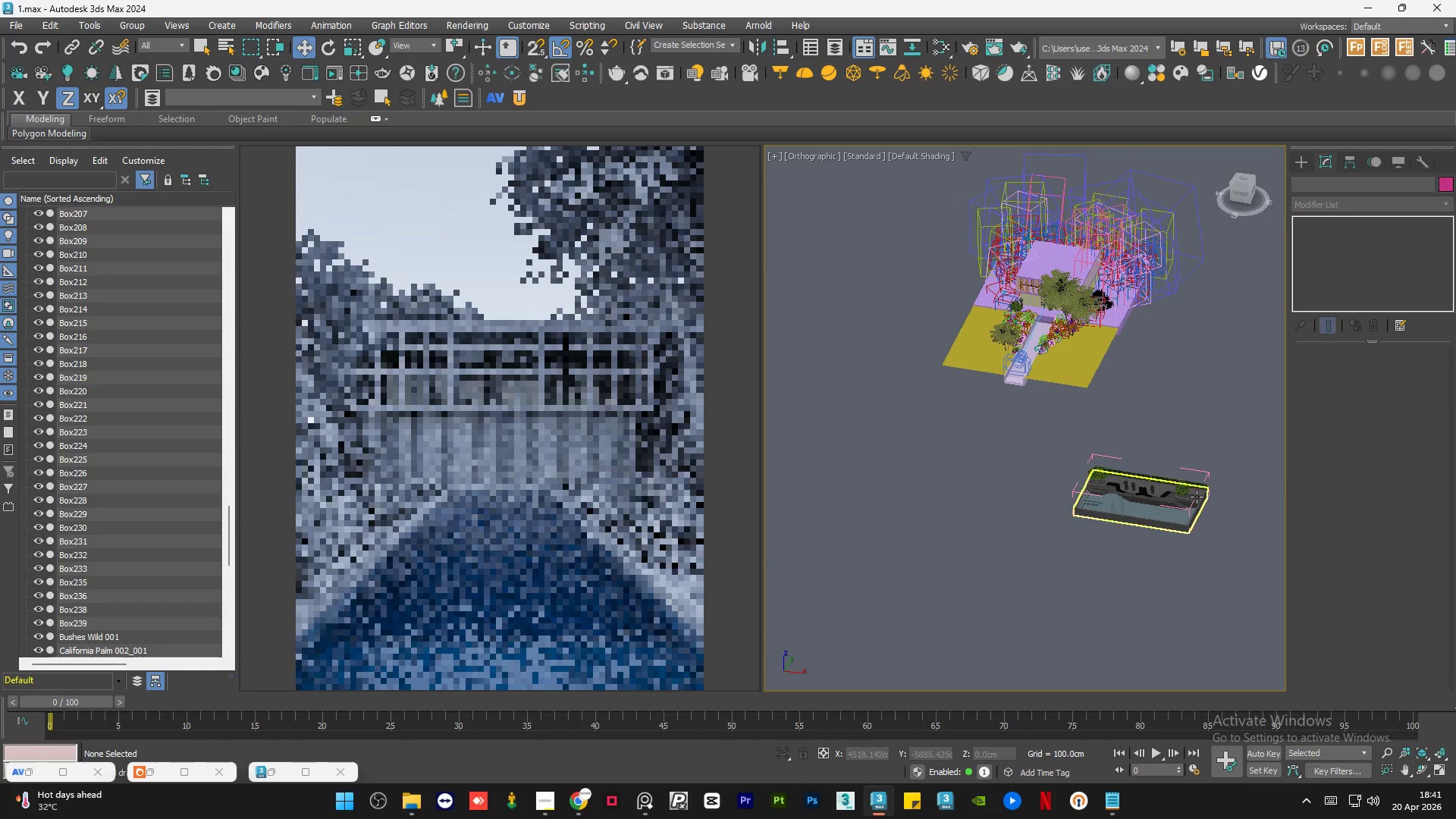 
scroll: coordinate [1177, 497], scroll_direction: up, amount: 13.0
 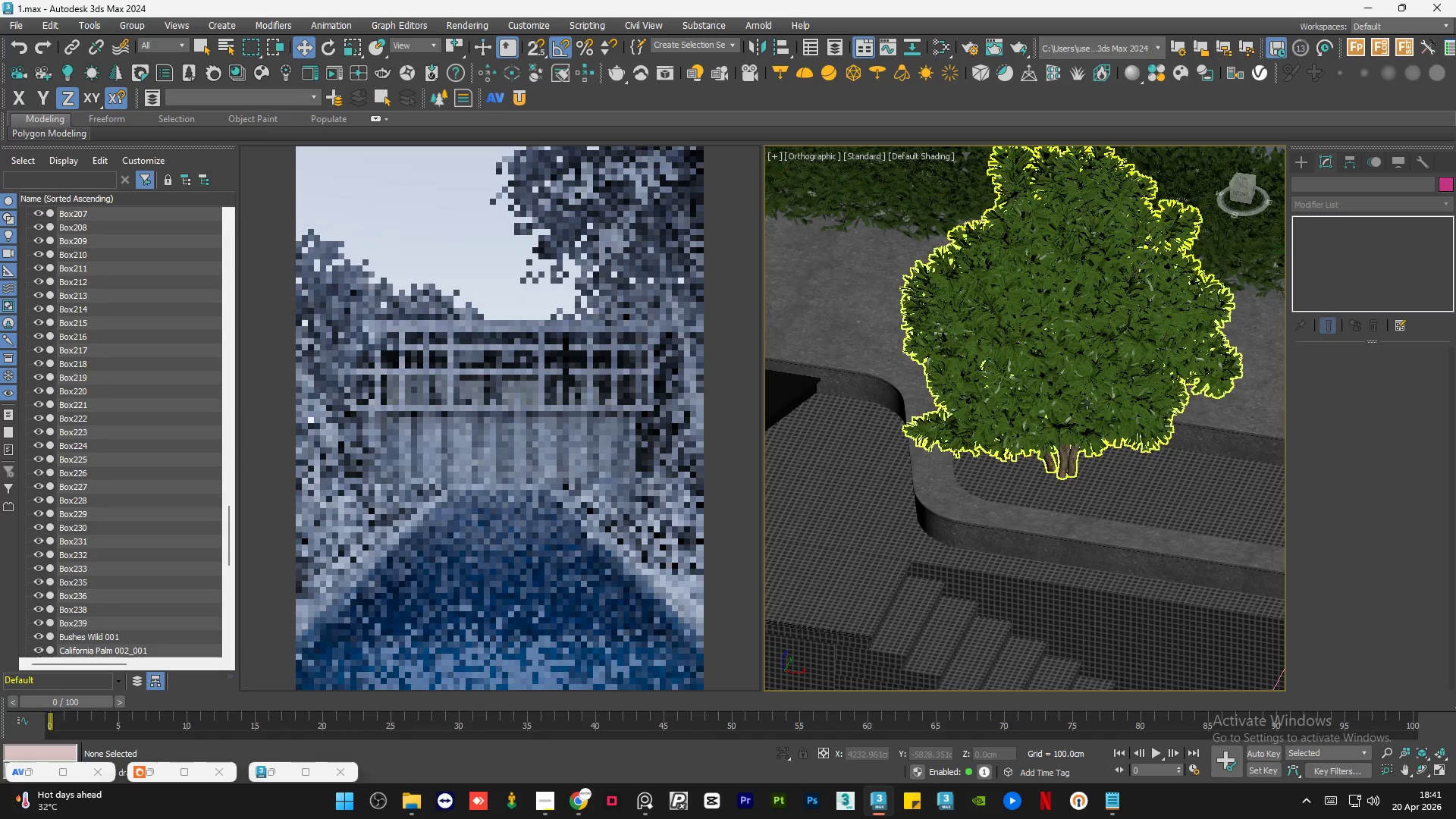 
left_click([1087, 403])
 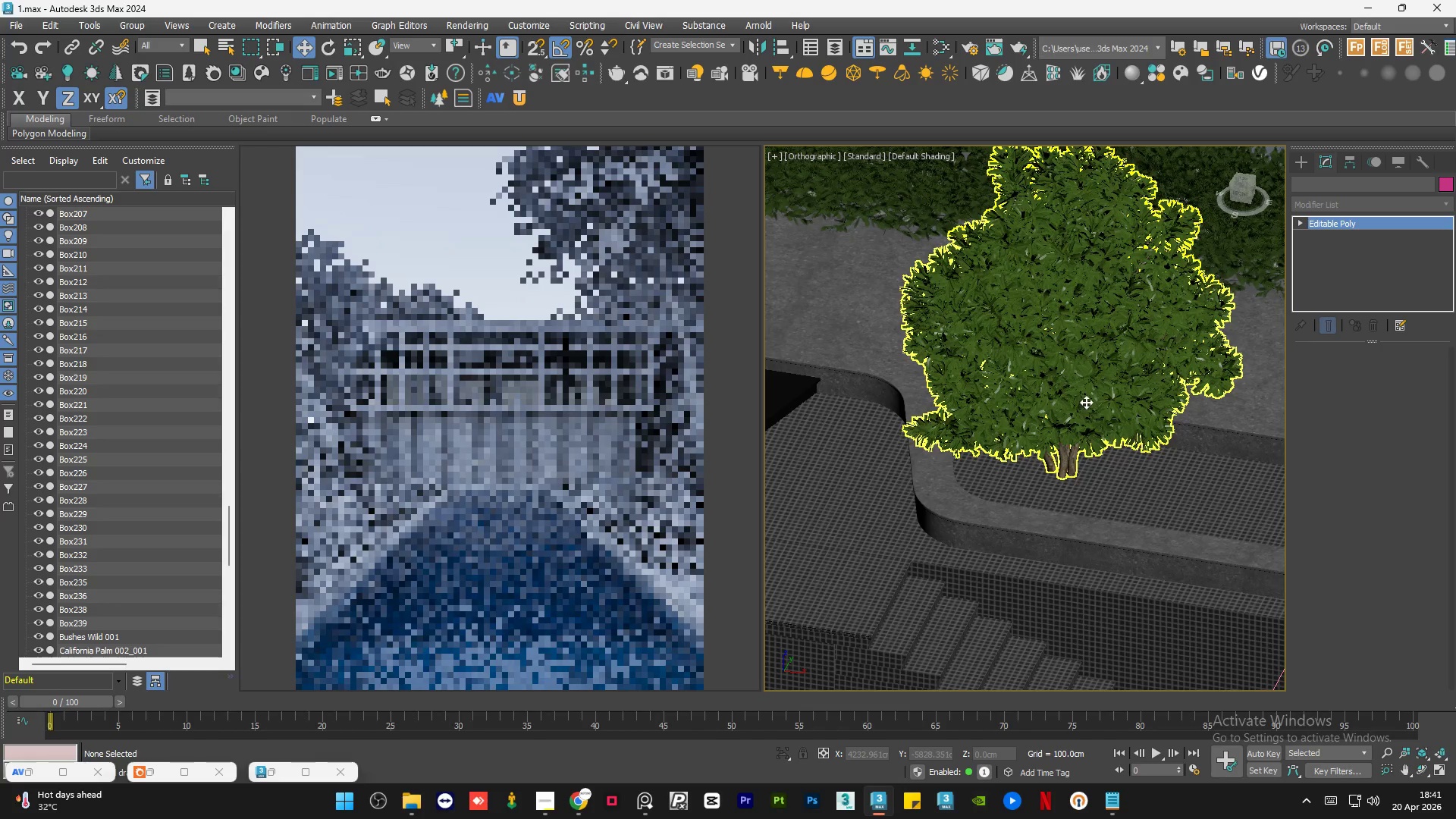 
key(Delete)
 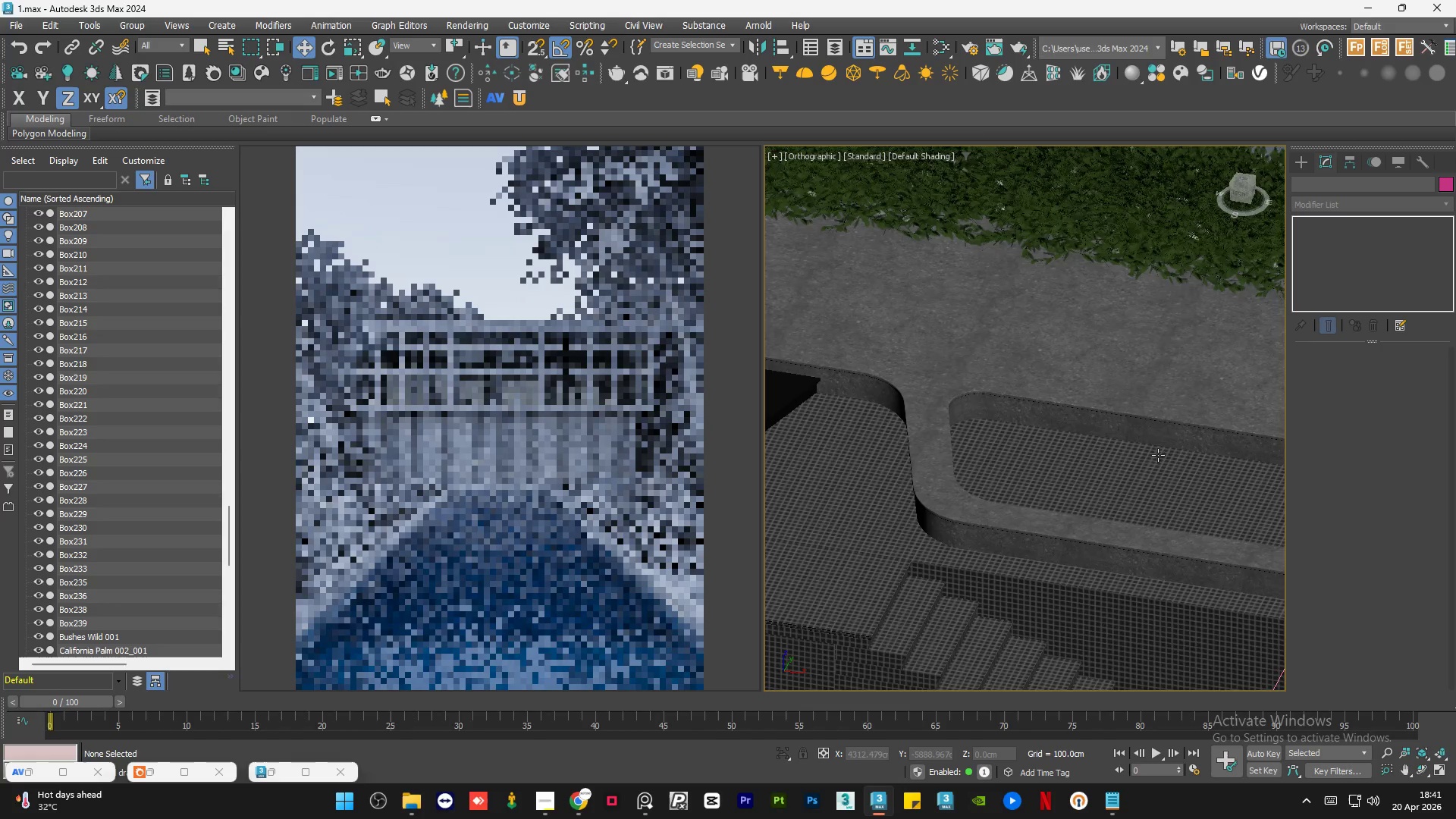 
scroll: coordinate [1198, 482], scroll_direction: down, amount: 5.0
 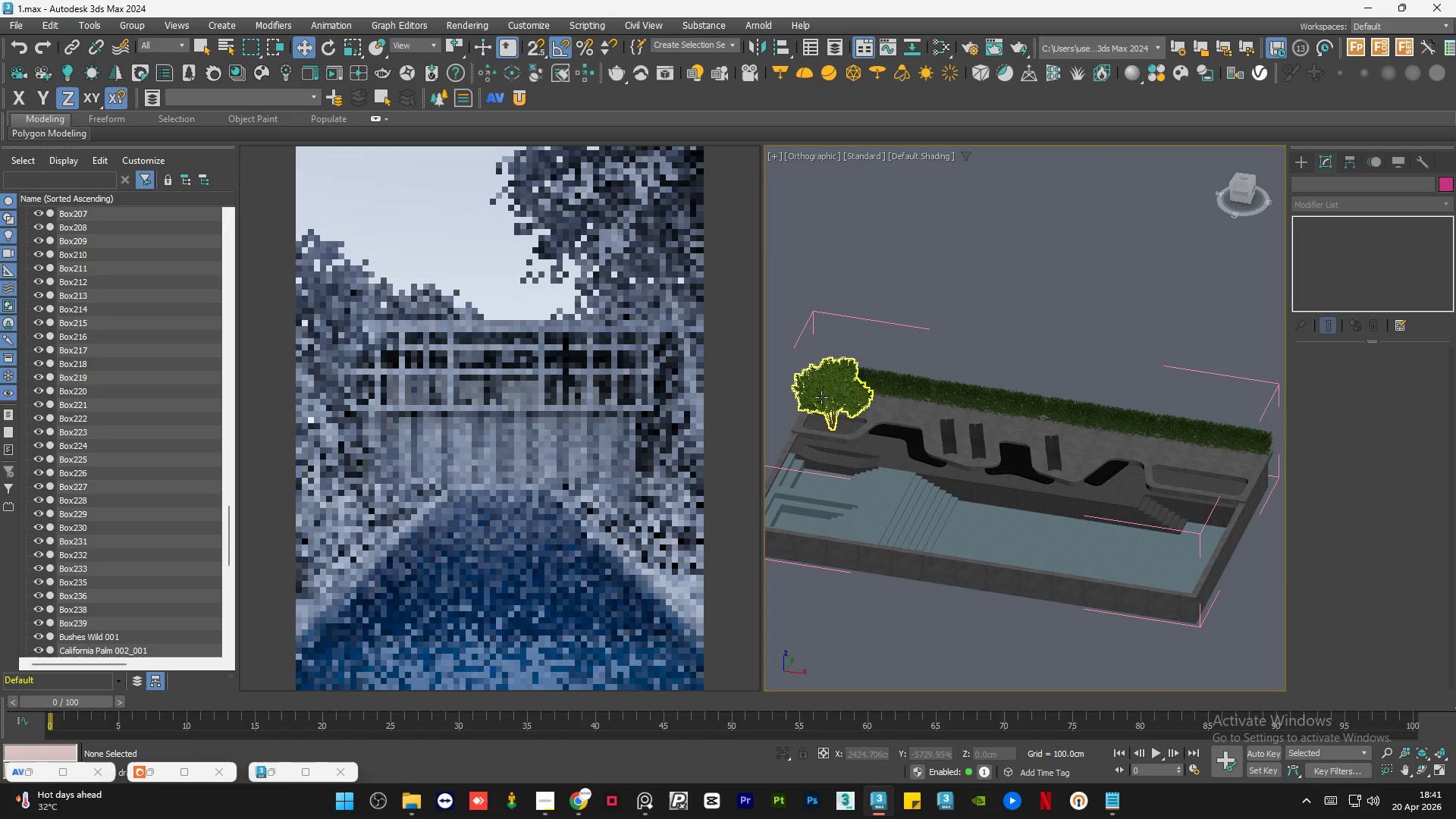 
left_click([821, 397])
 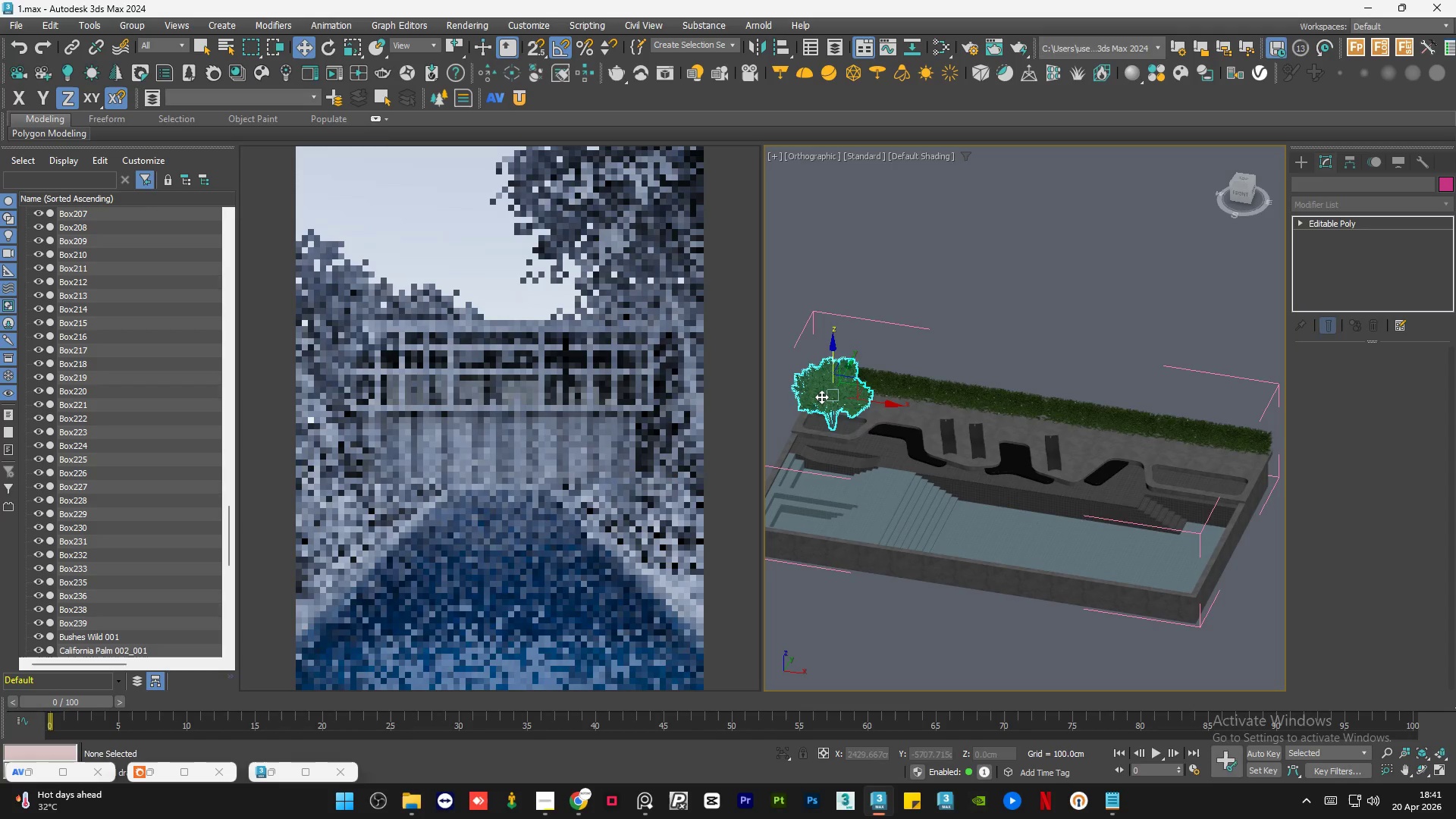 
key(Delete)
 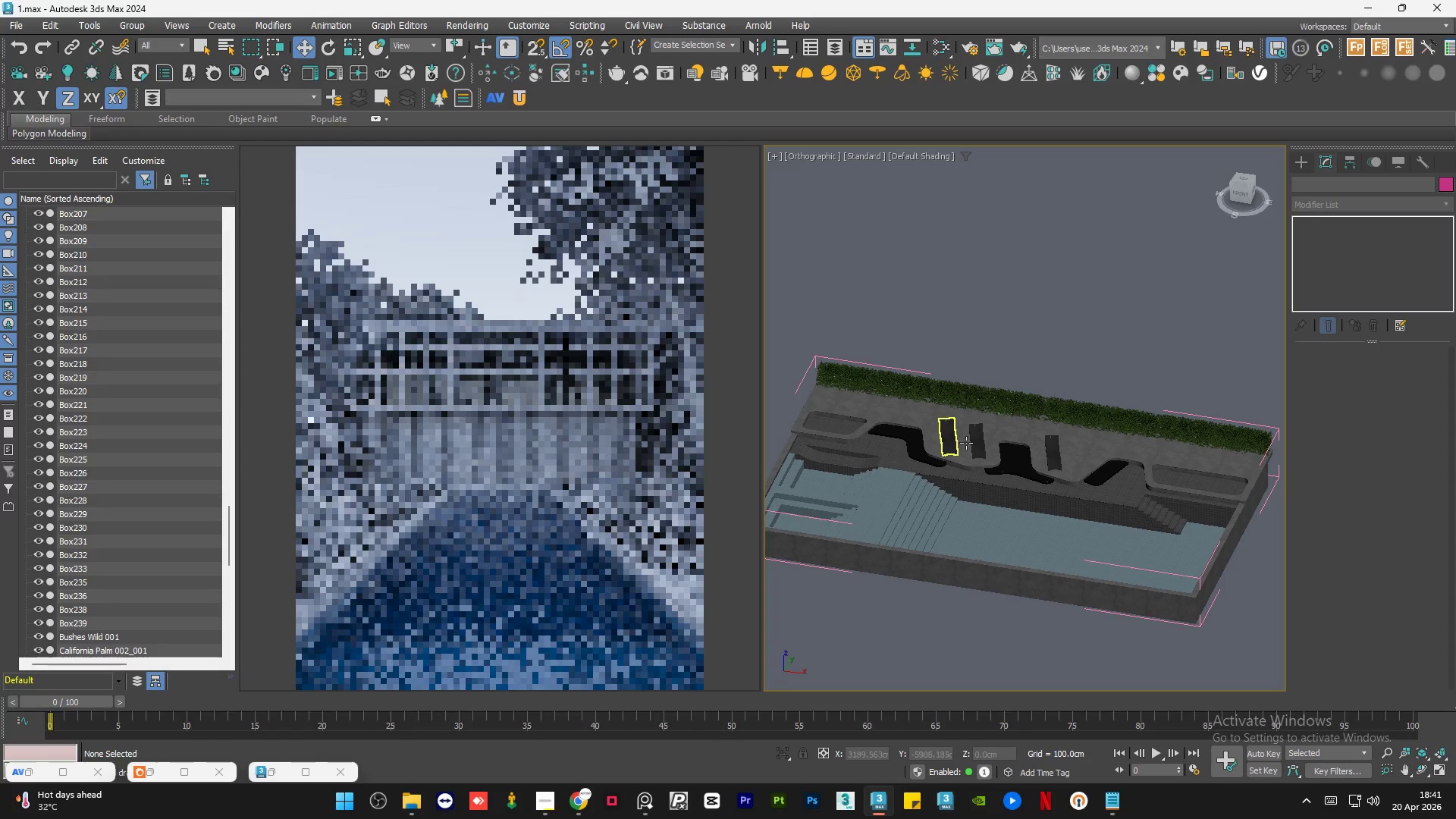 
left_click([973, 446])
 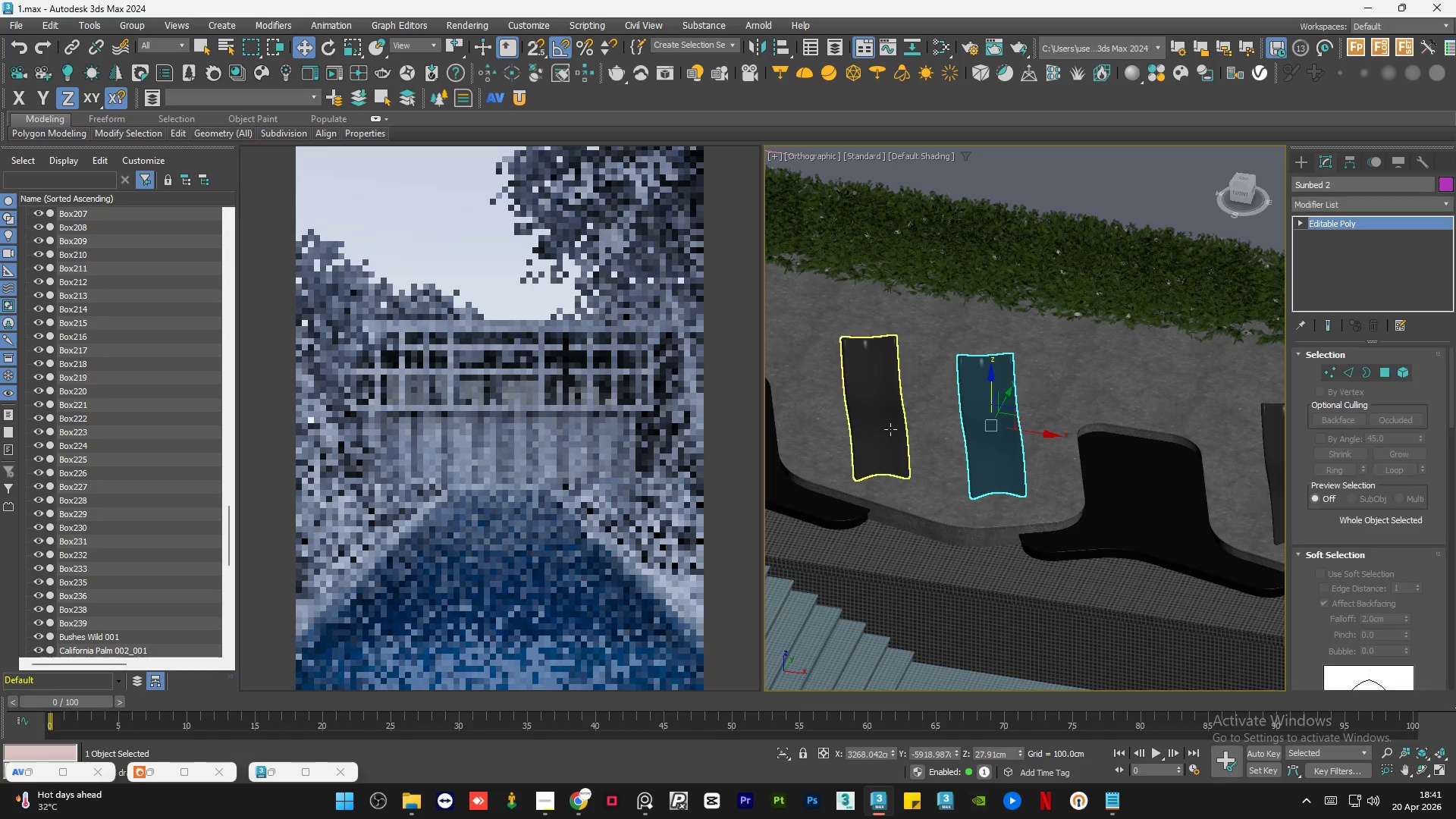 
scroll: coordinate [973, 446], scroll_direction: up, amount: 4.0
 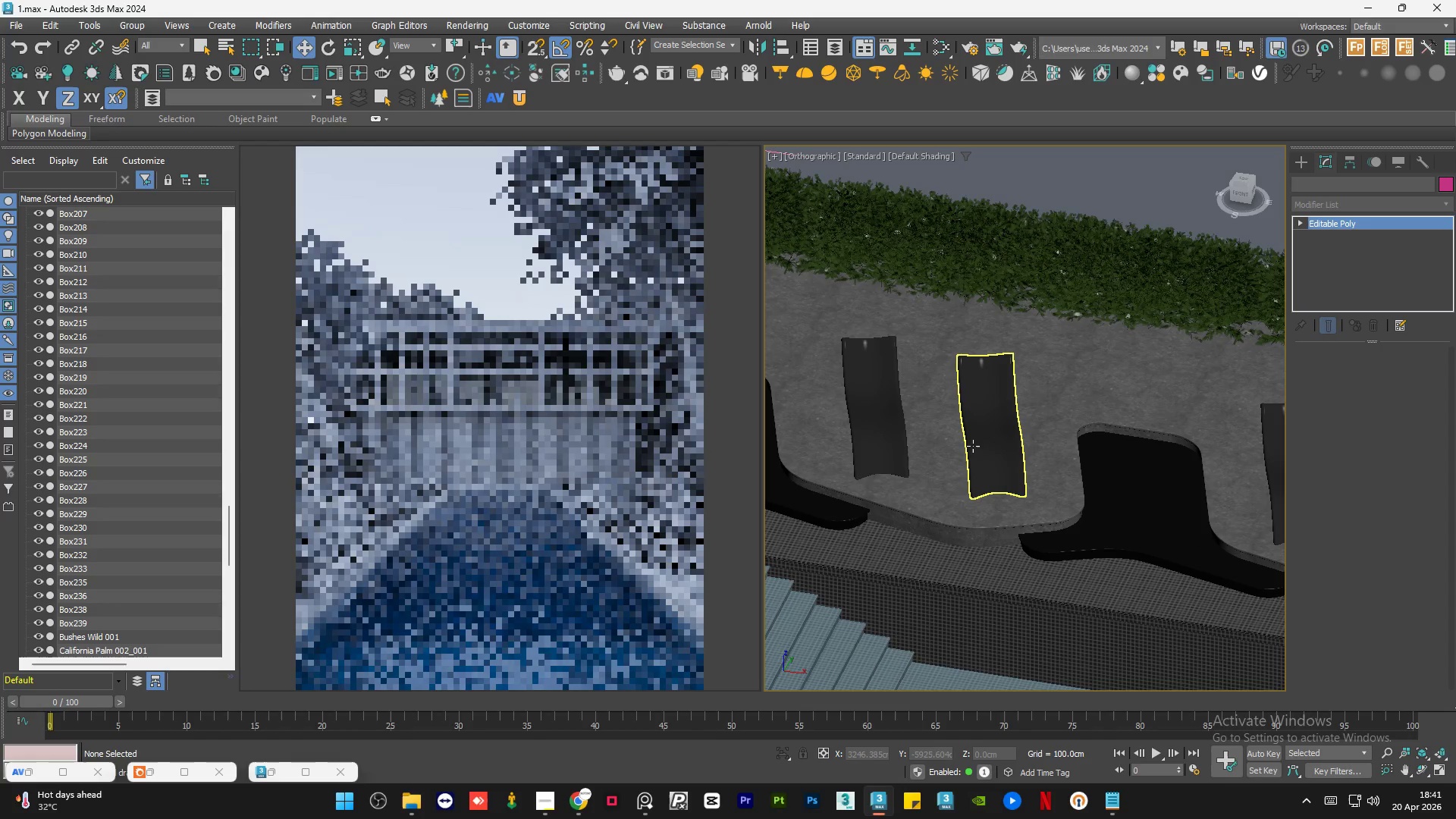 
hold_key(key=ControlLeft, duration=0.64)
left_click([890, 429])
 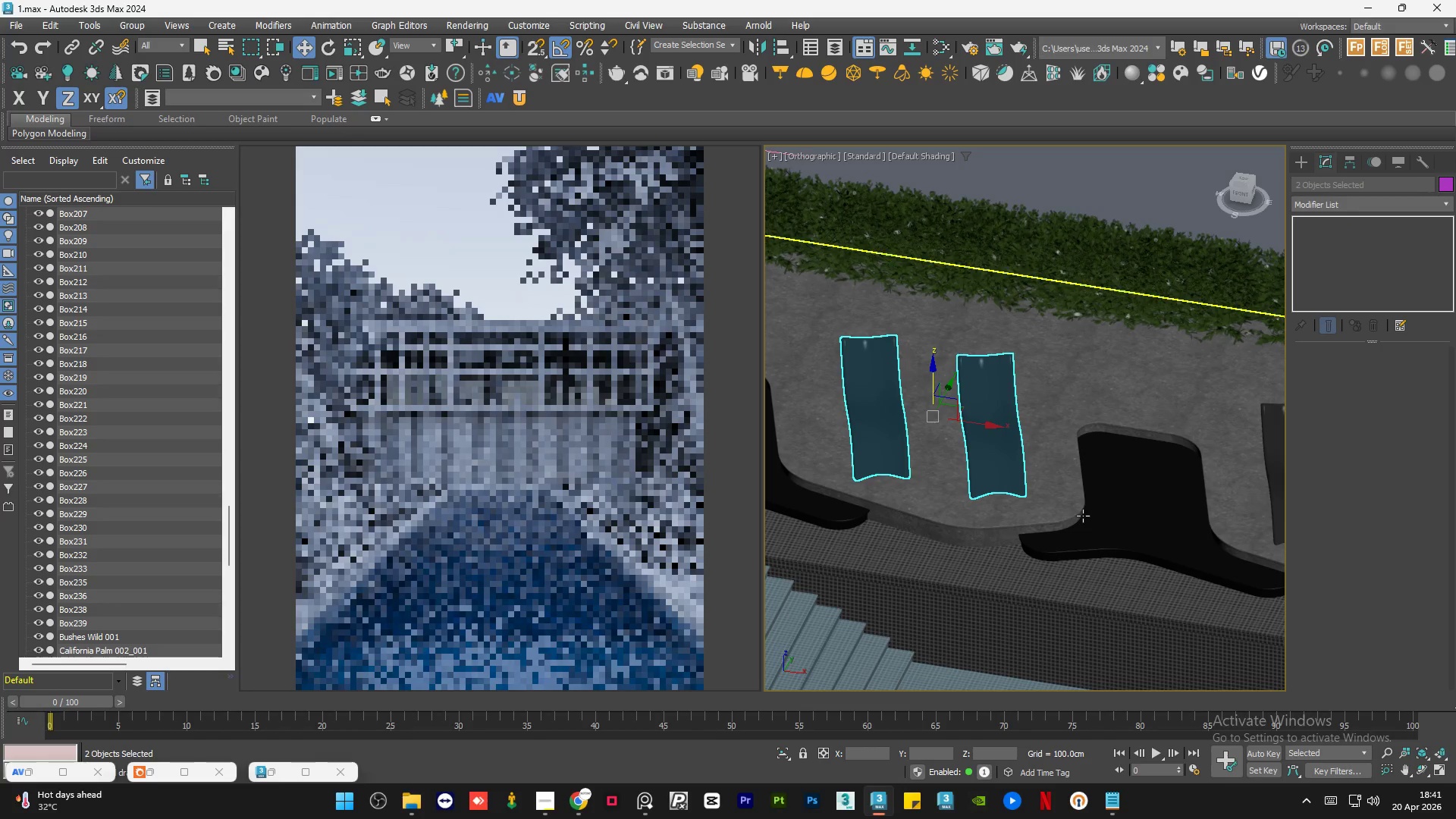 
hold_key(key=AltLeft, duration=0.81)
 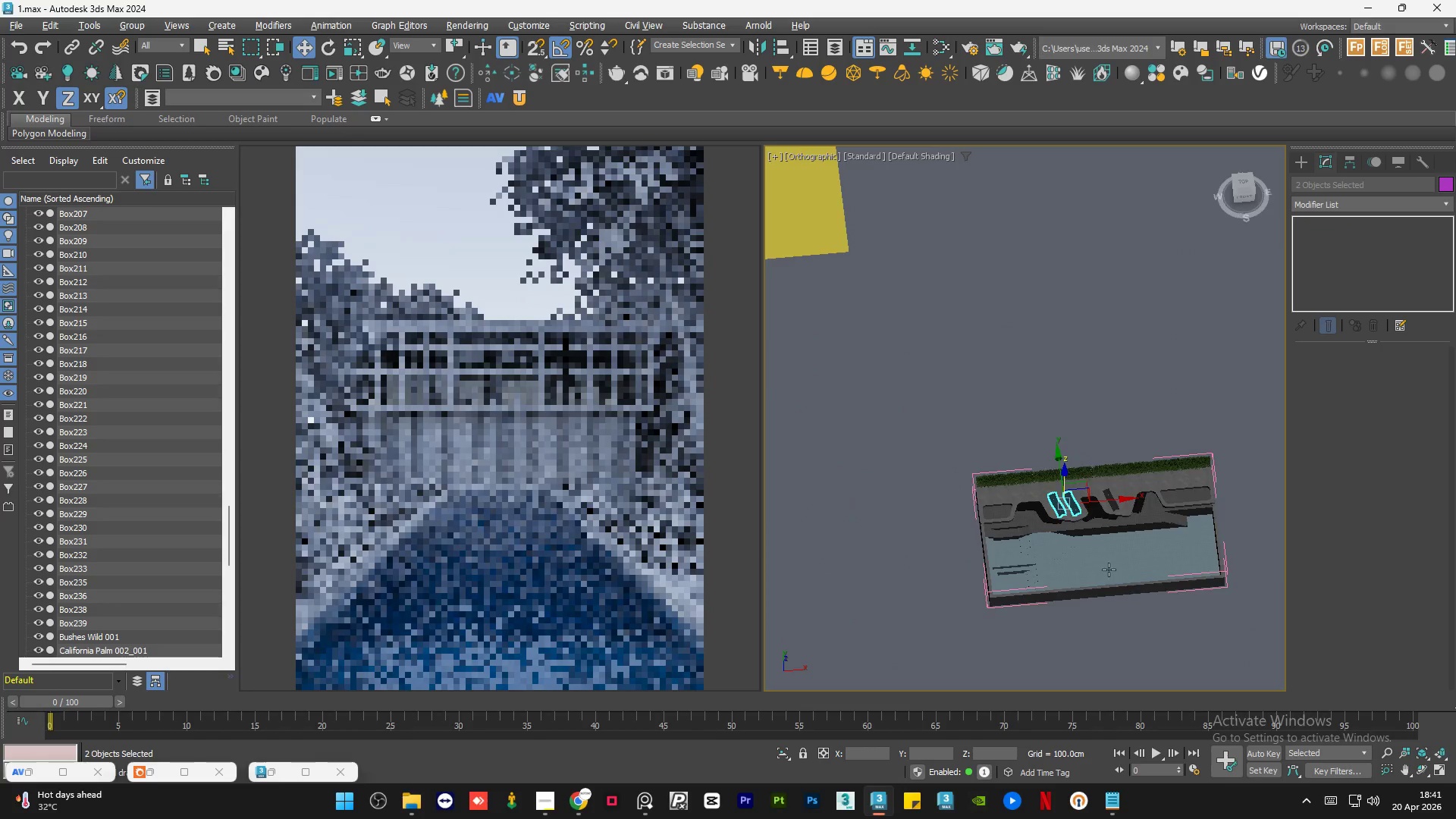 
scroll: coordinate [1083, 516], scroll_direction: down, amount: 6.0
 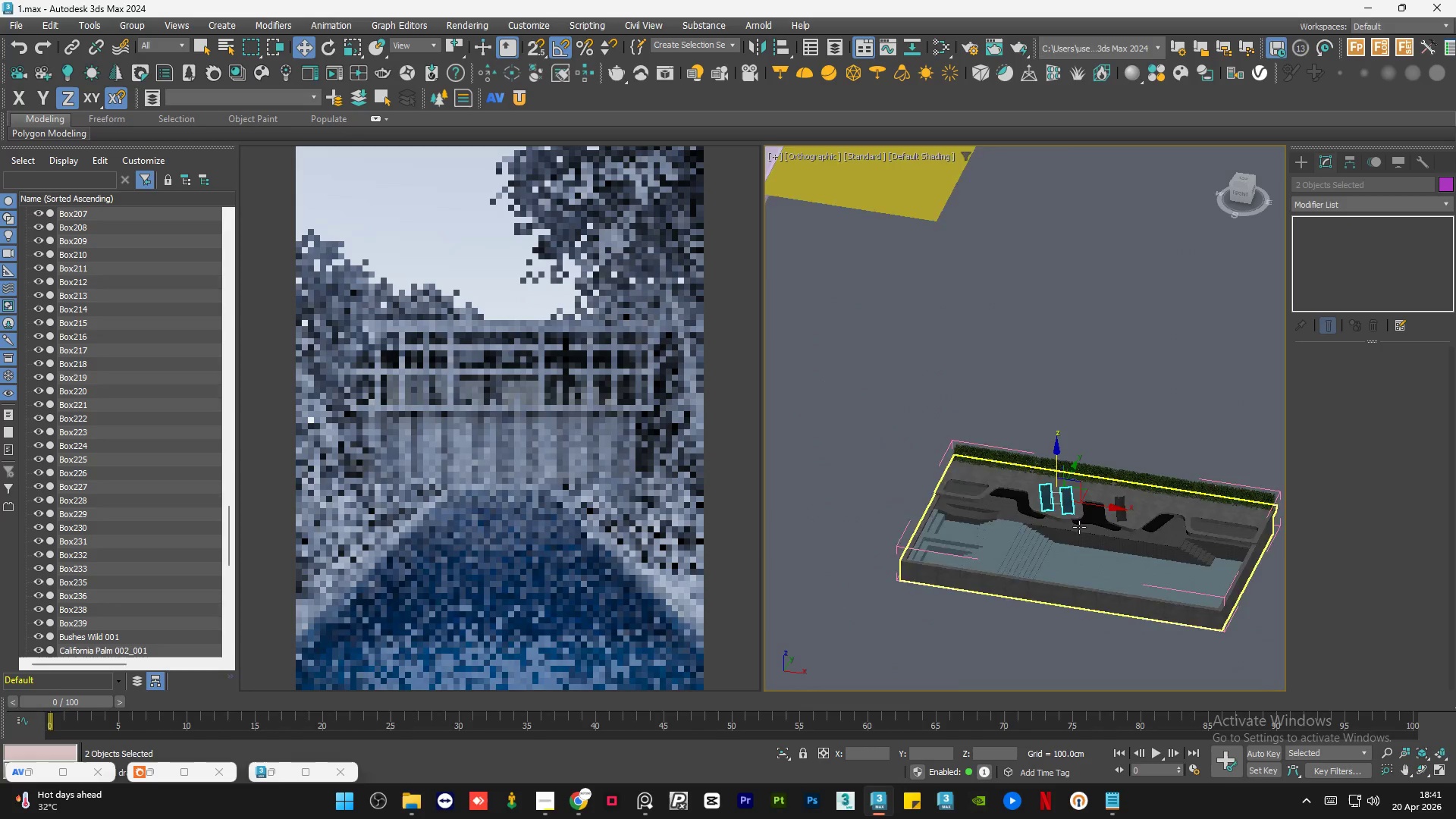 
scroll: coordinate [1128, 587], scroll_direction: up, amount: 1.0
 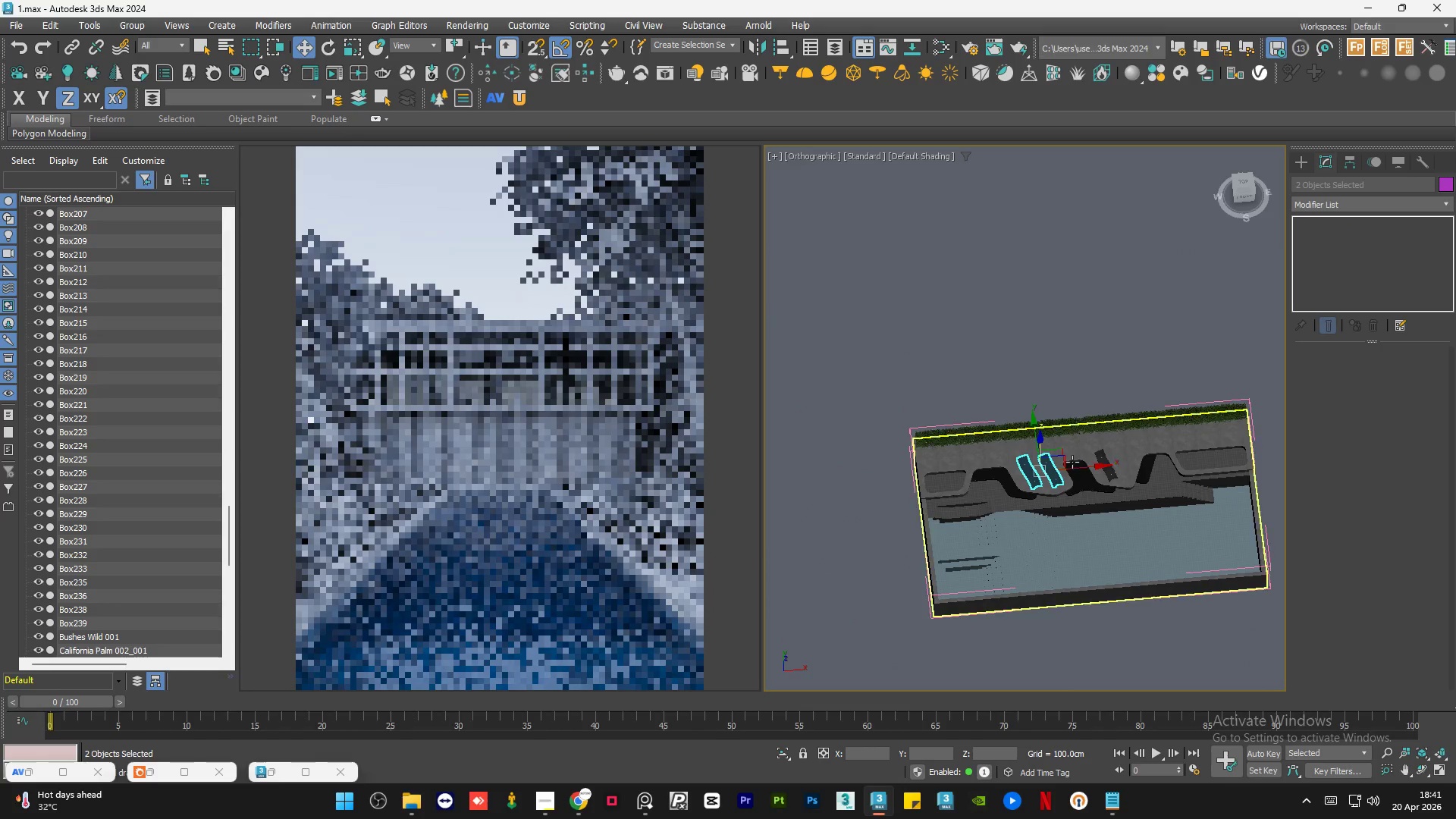 
hold_key(key=AltLeft, duration=0.59)
 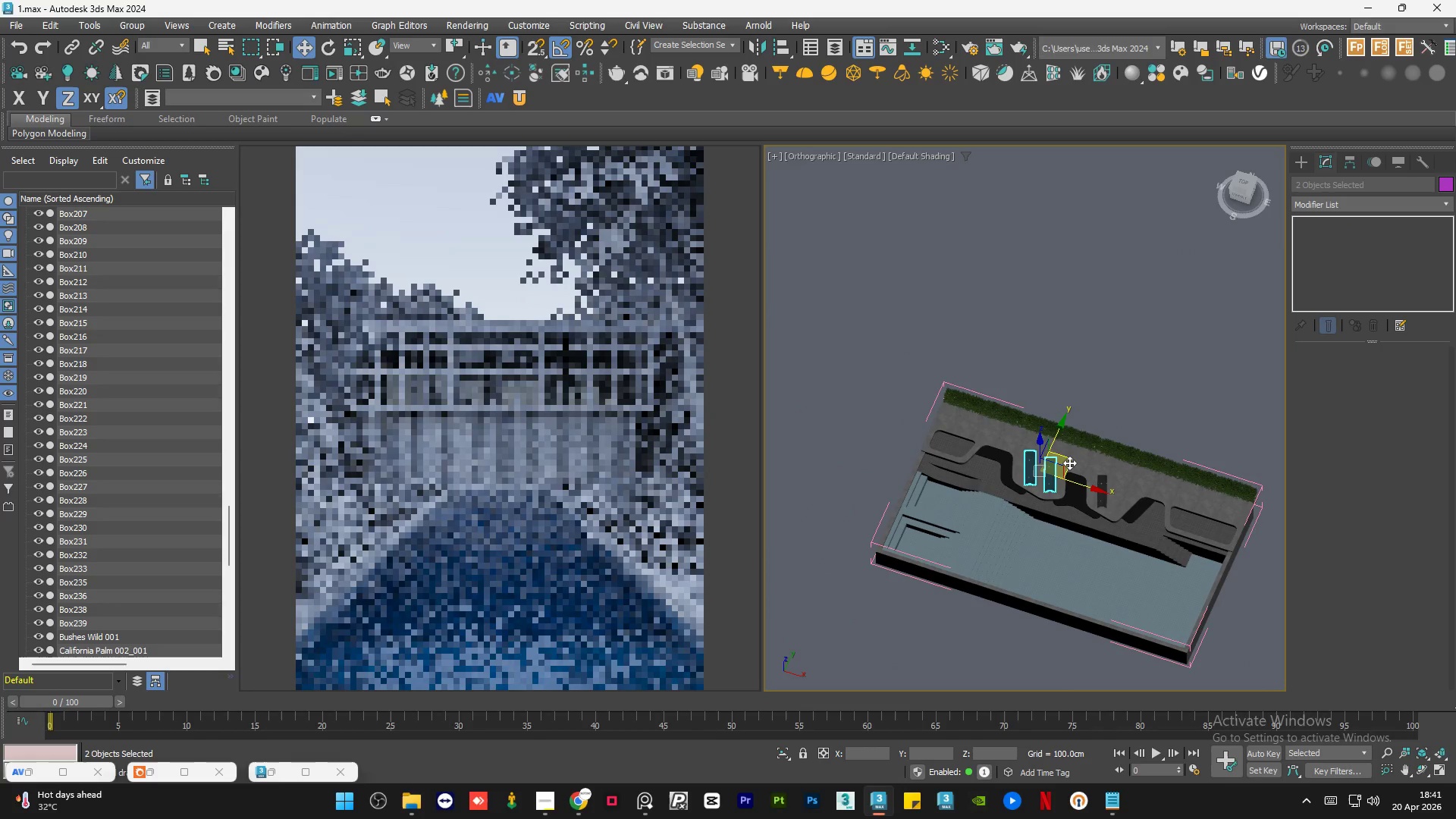 
left_click_drag(start_coordinate=[1069, 463], to_coordinate=[890, 222])
 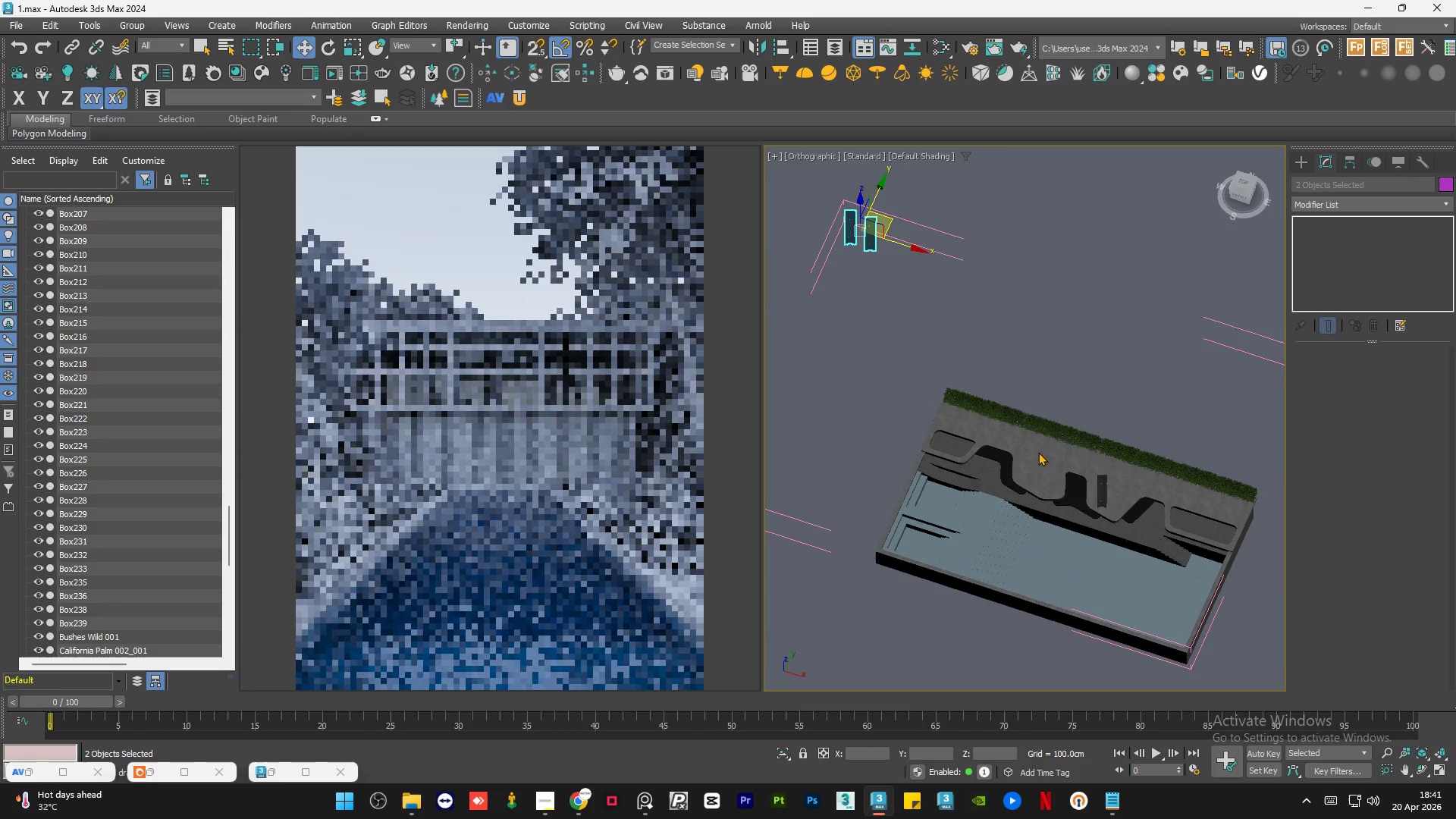 
scroll: coordinate [1092, 551], scroll_direction: down, amount: 2.0
 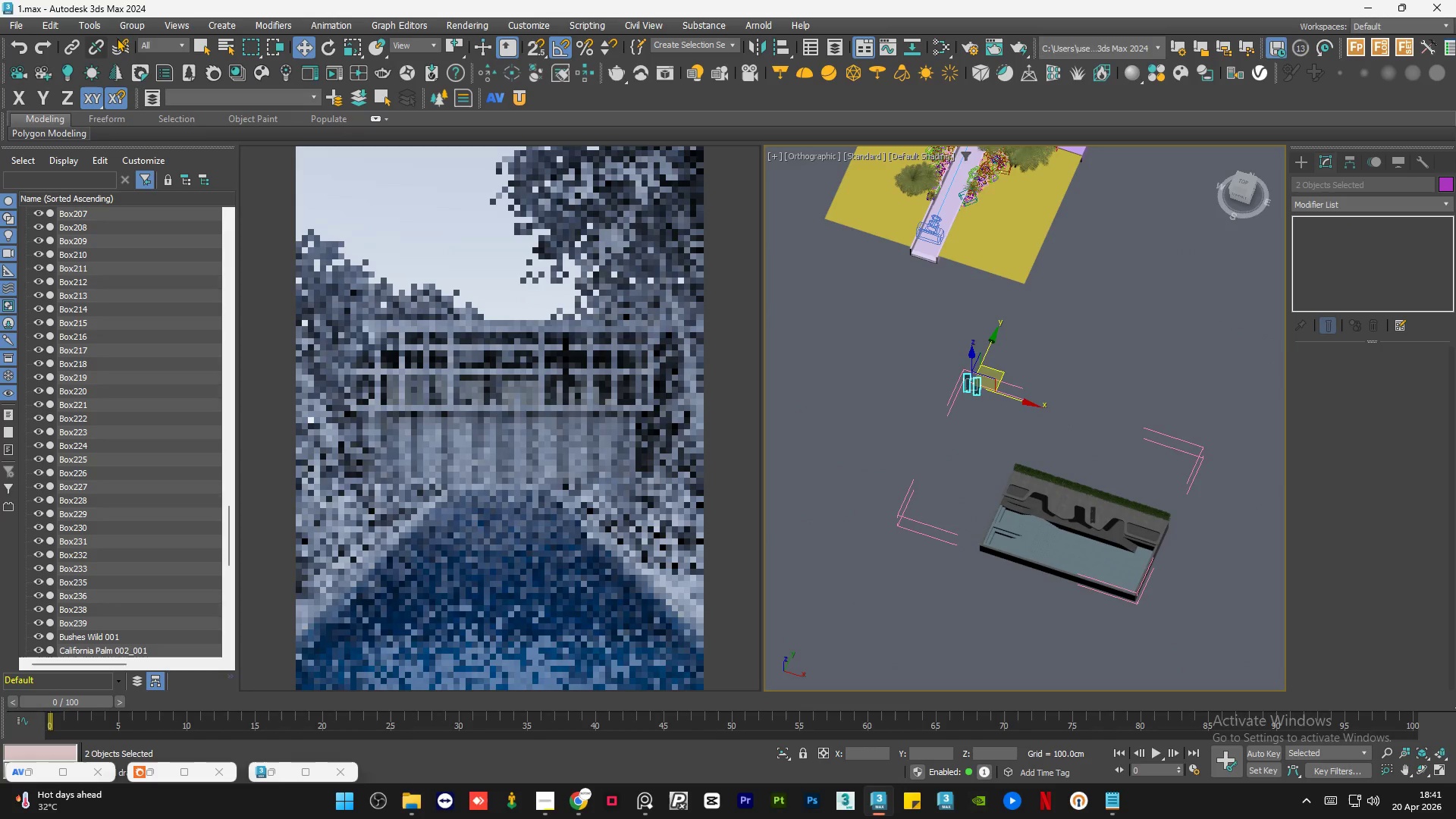 
left_click([124, 28])
 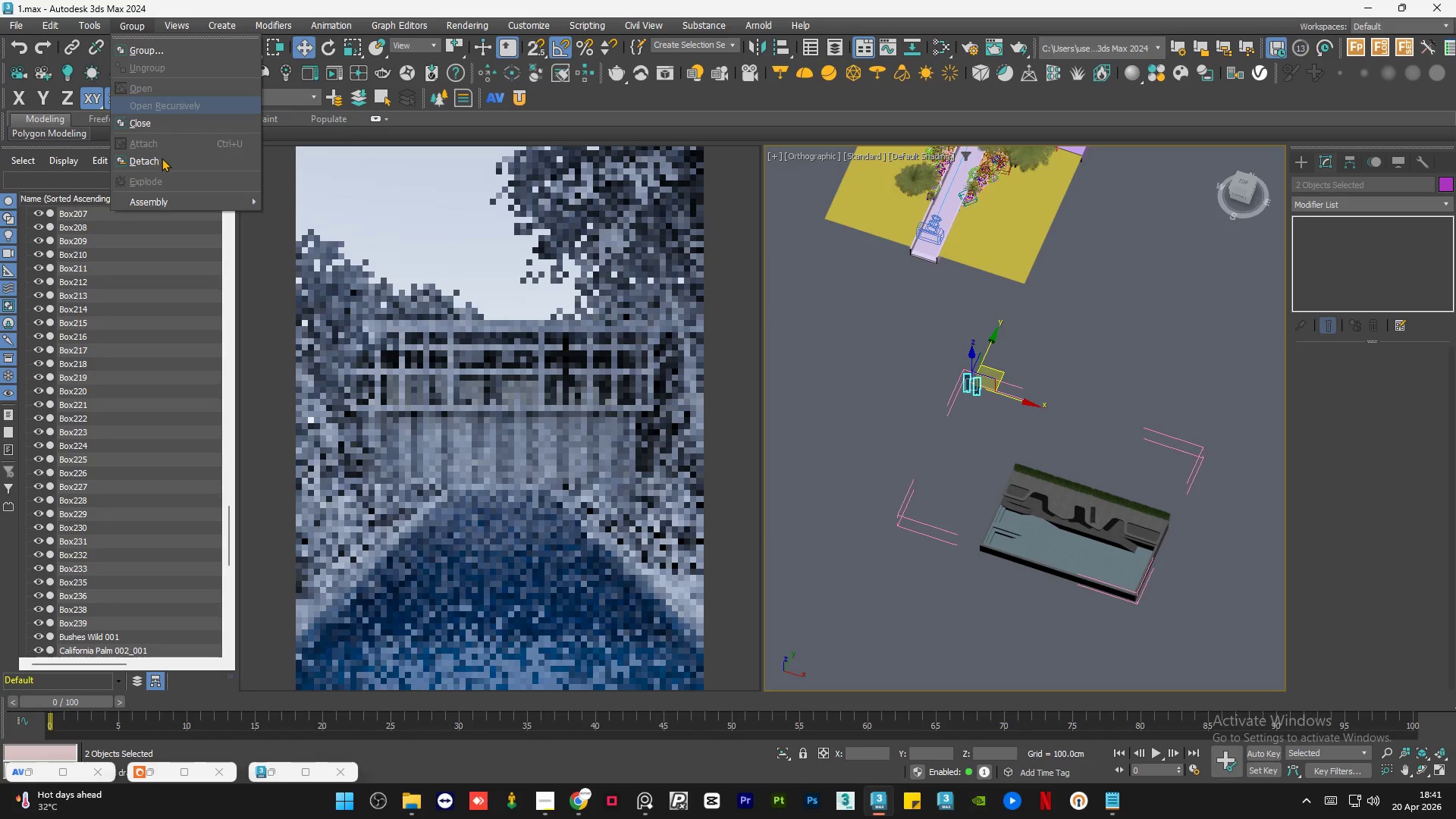 
left_click([162, 158])
 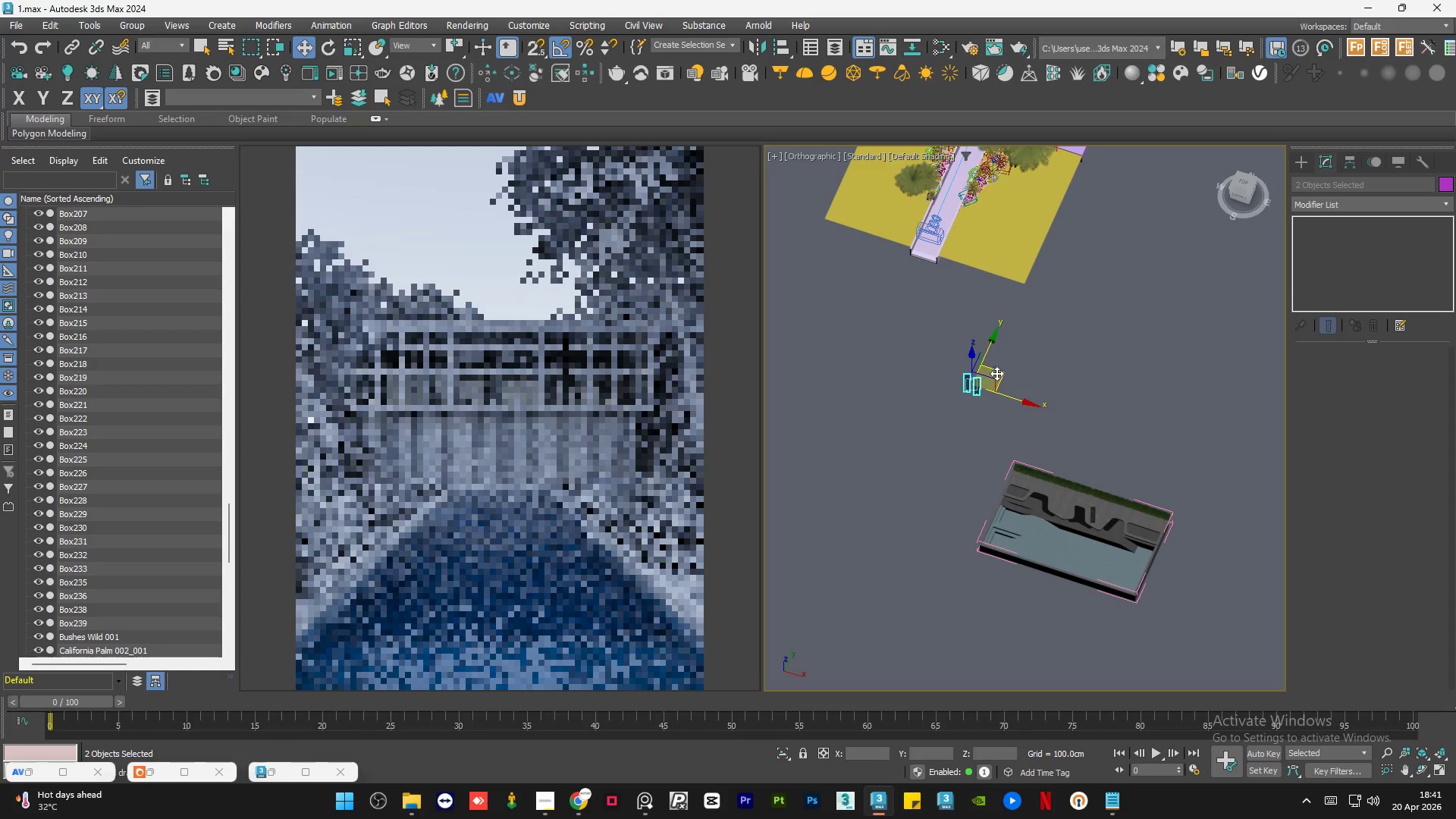 
left_click_drag(start_coordinate=[999, 374], to_coordinate=[1006, 148])
 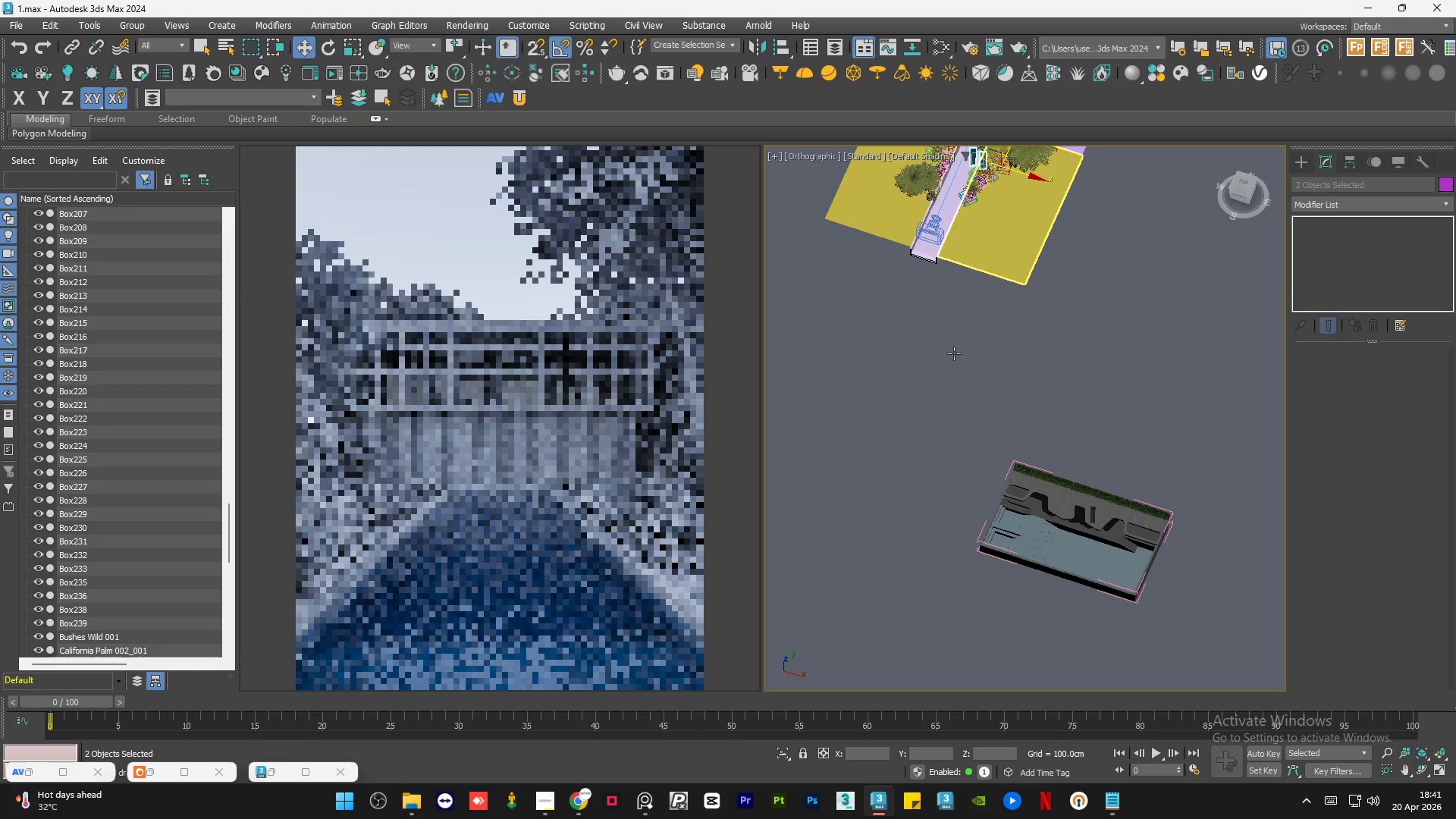 
scroll: coordinate [969, 259], scroll_direction: up, amount: 2.0
 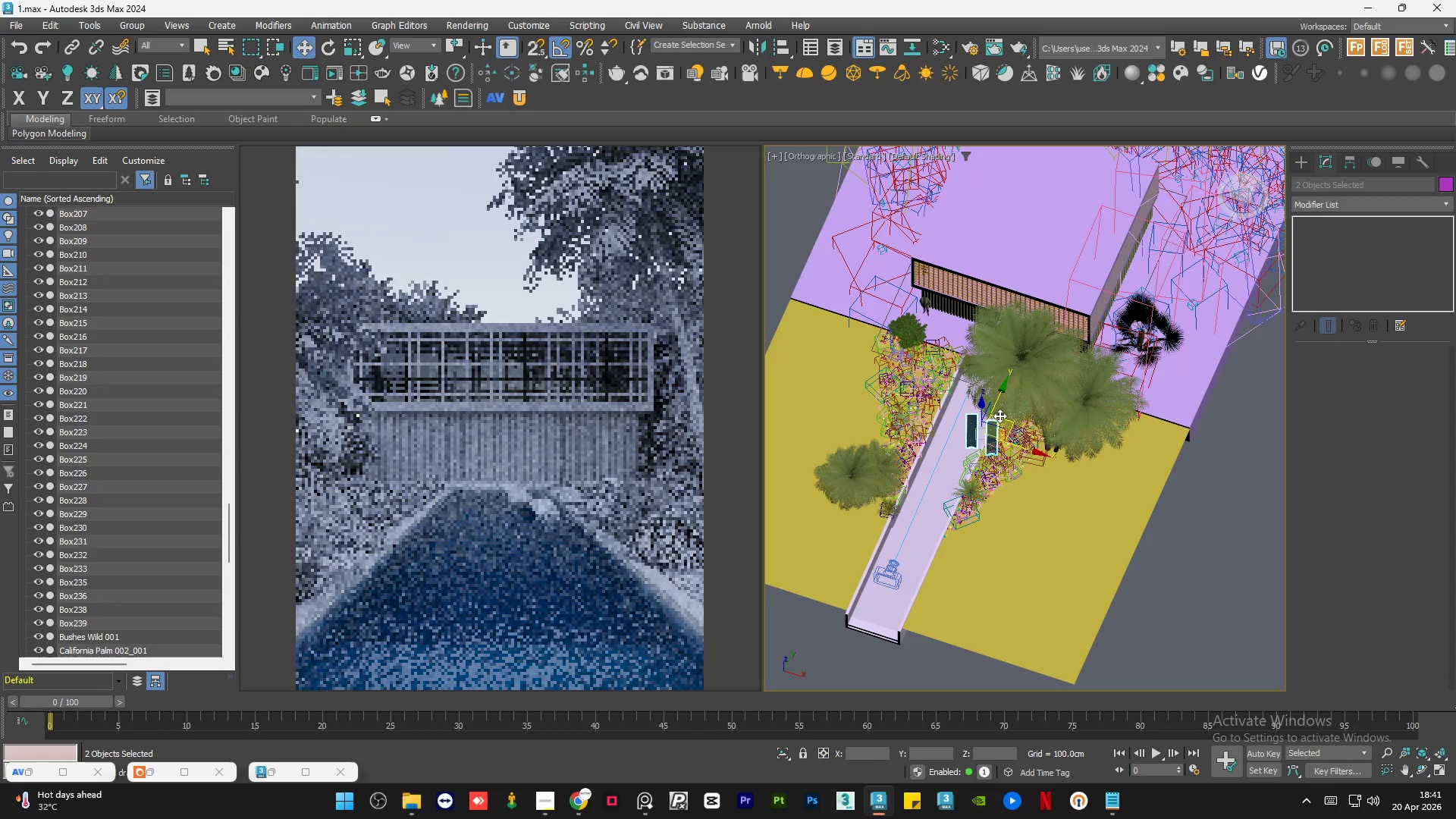 
left_click_drag(start_coordinate=[1009, 419], to_coordinate=[1017, 330])
 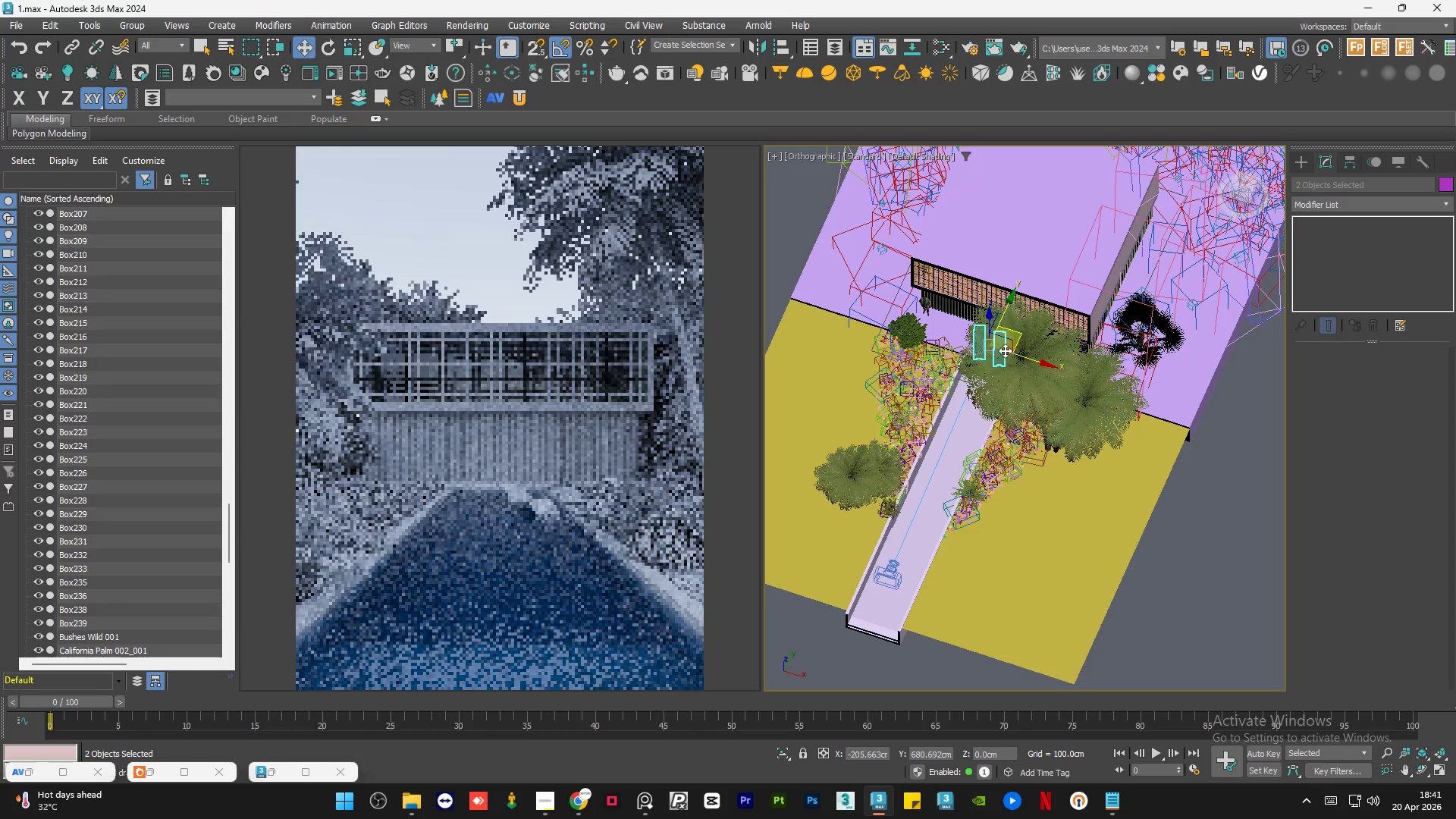 
hold_key(key=AltLeft, duration=0.98)
 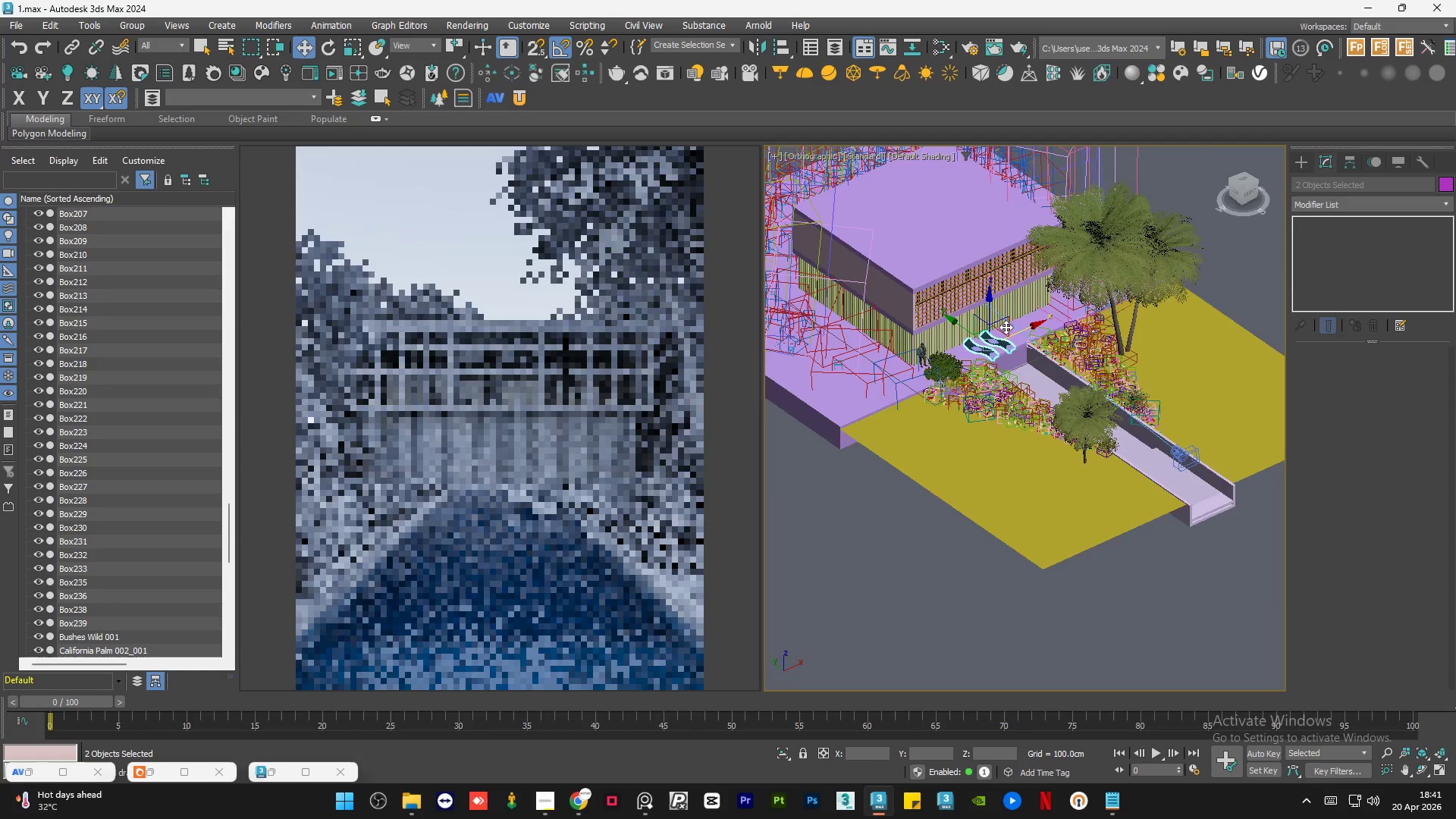 
scroll: coordinate [1000, 329], scroll_direction: up, amount: 3.0
 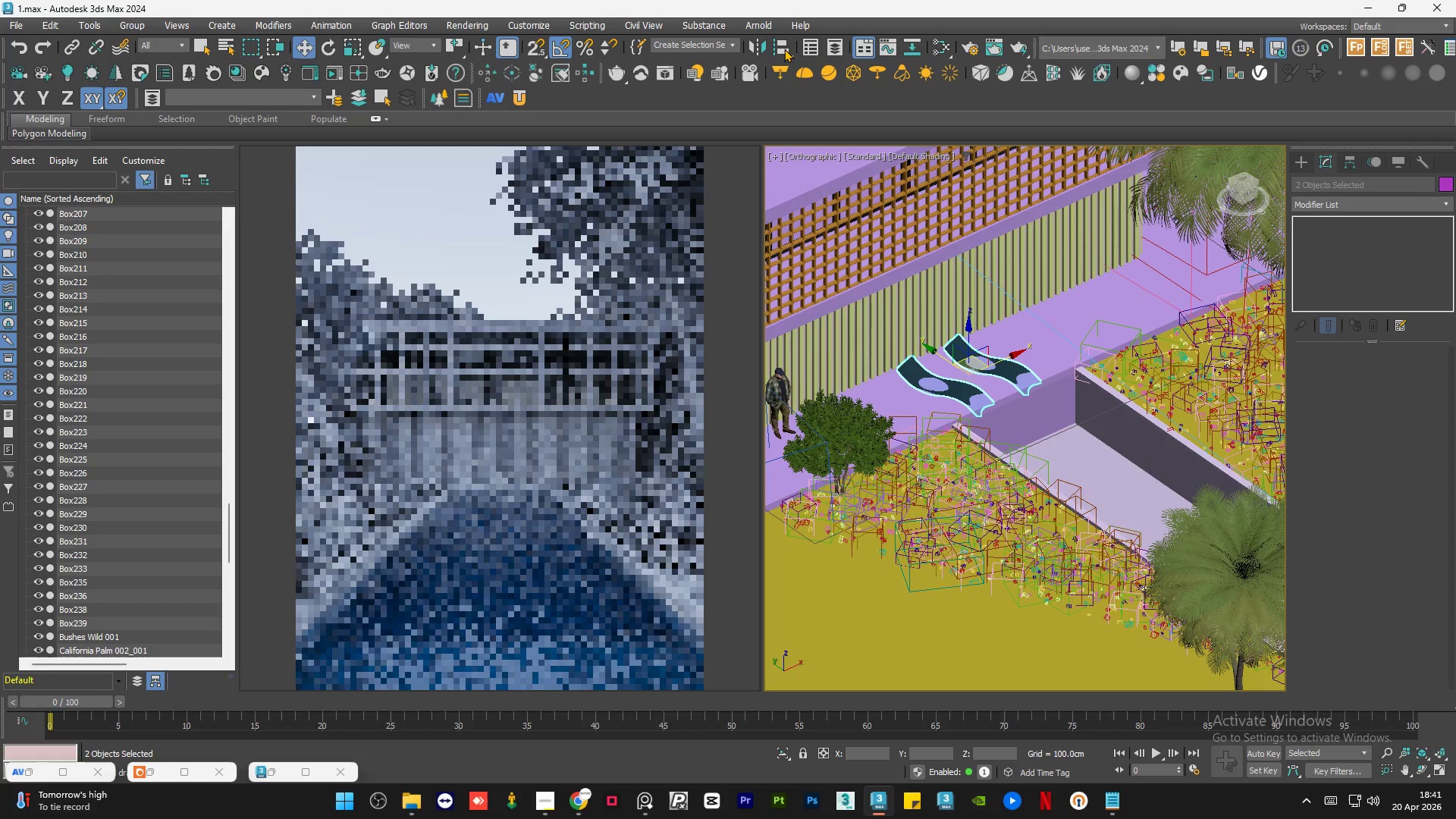 
left_click([780, 48])
 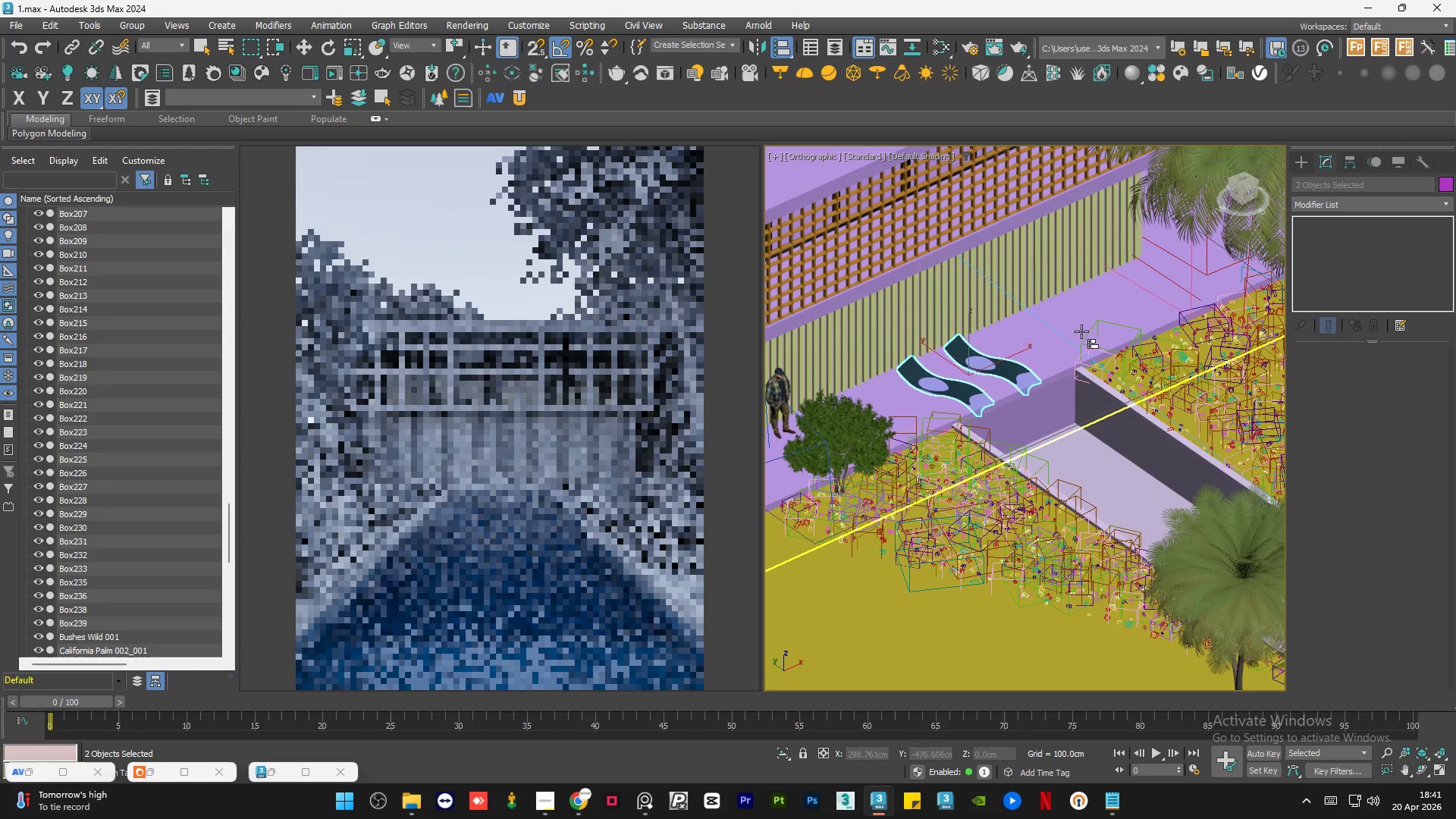 
left_click([1079, 325])
 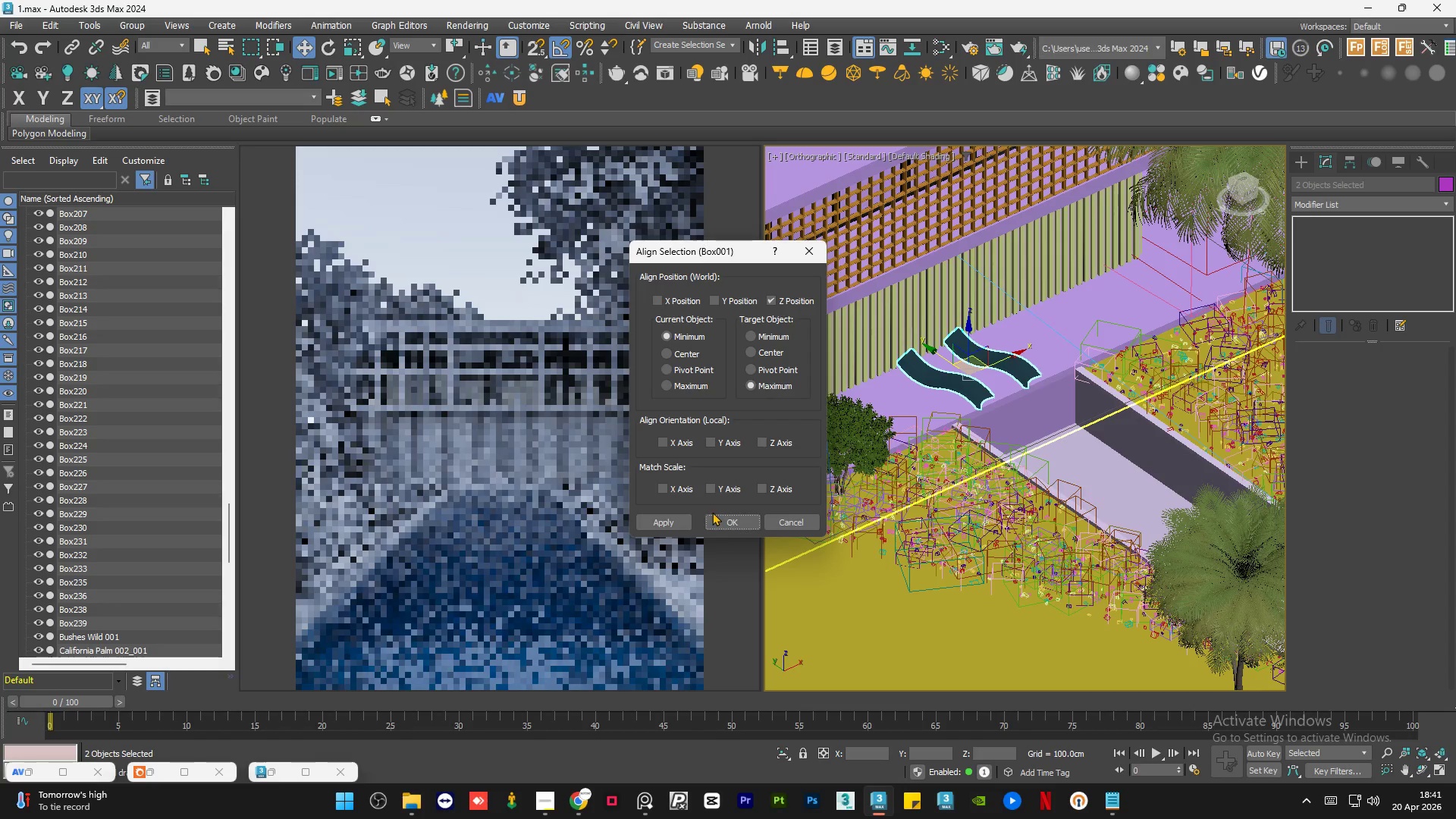 
left_click([723, 519])
 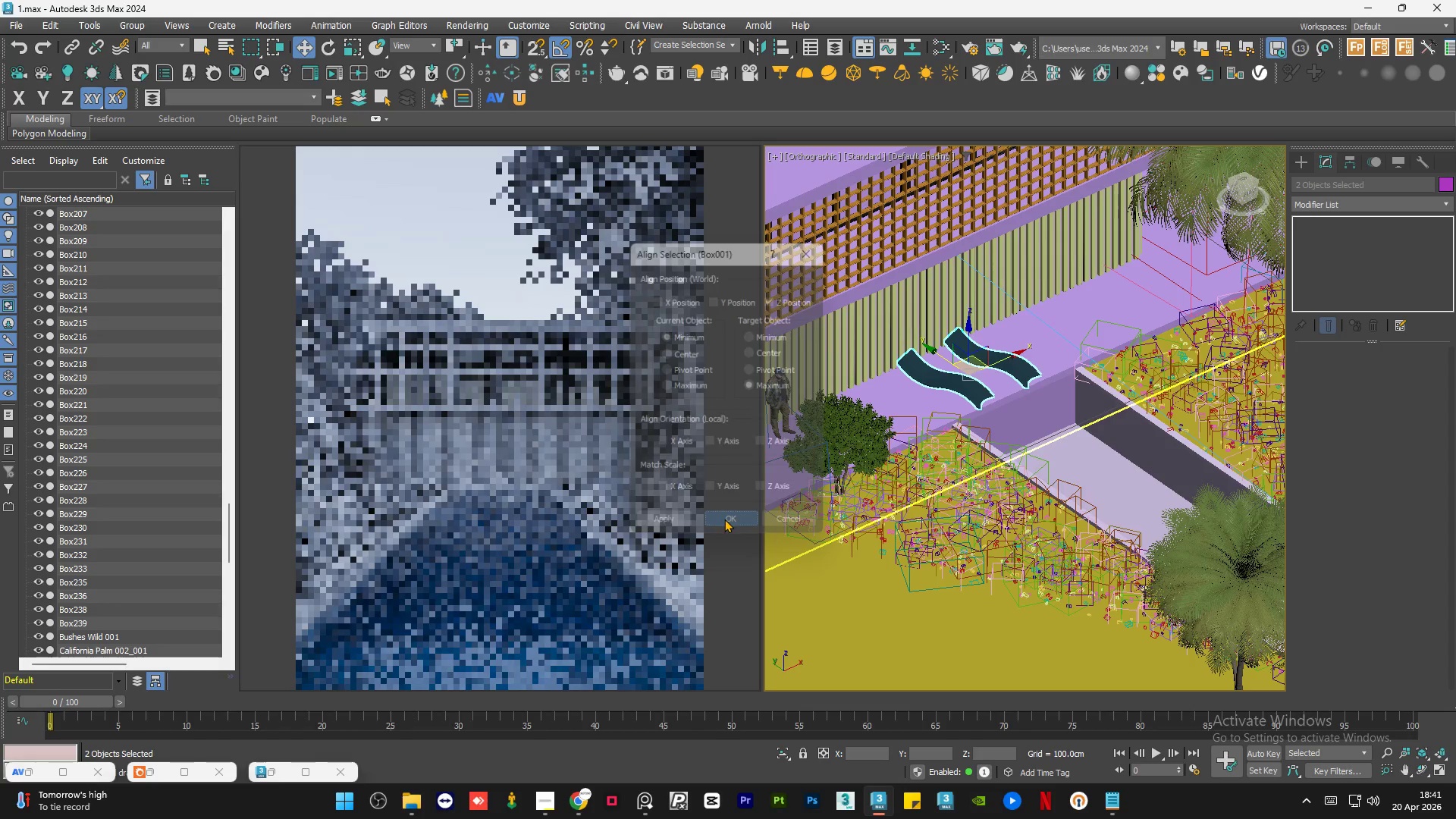 
hold_key(key=AltLeft, duration=1.62)
 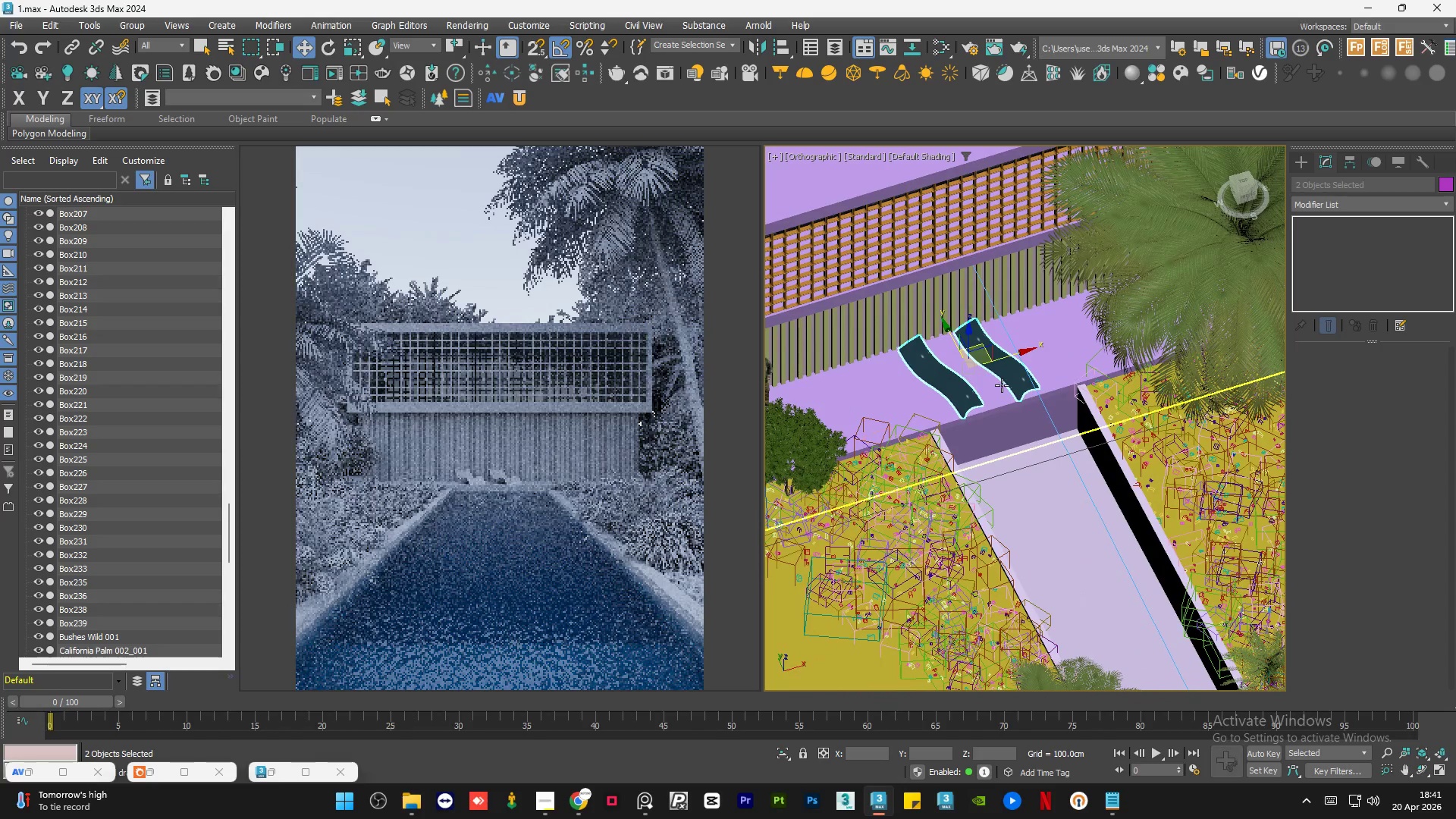 
scroll: coordinate [966, 339], scroll_direction: up, amount: 2.0
 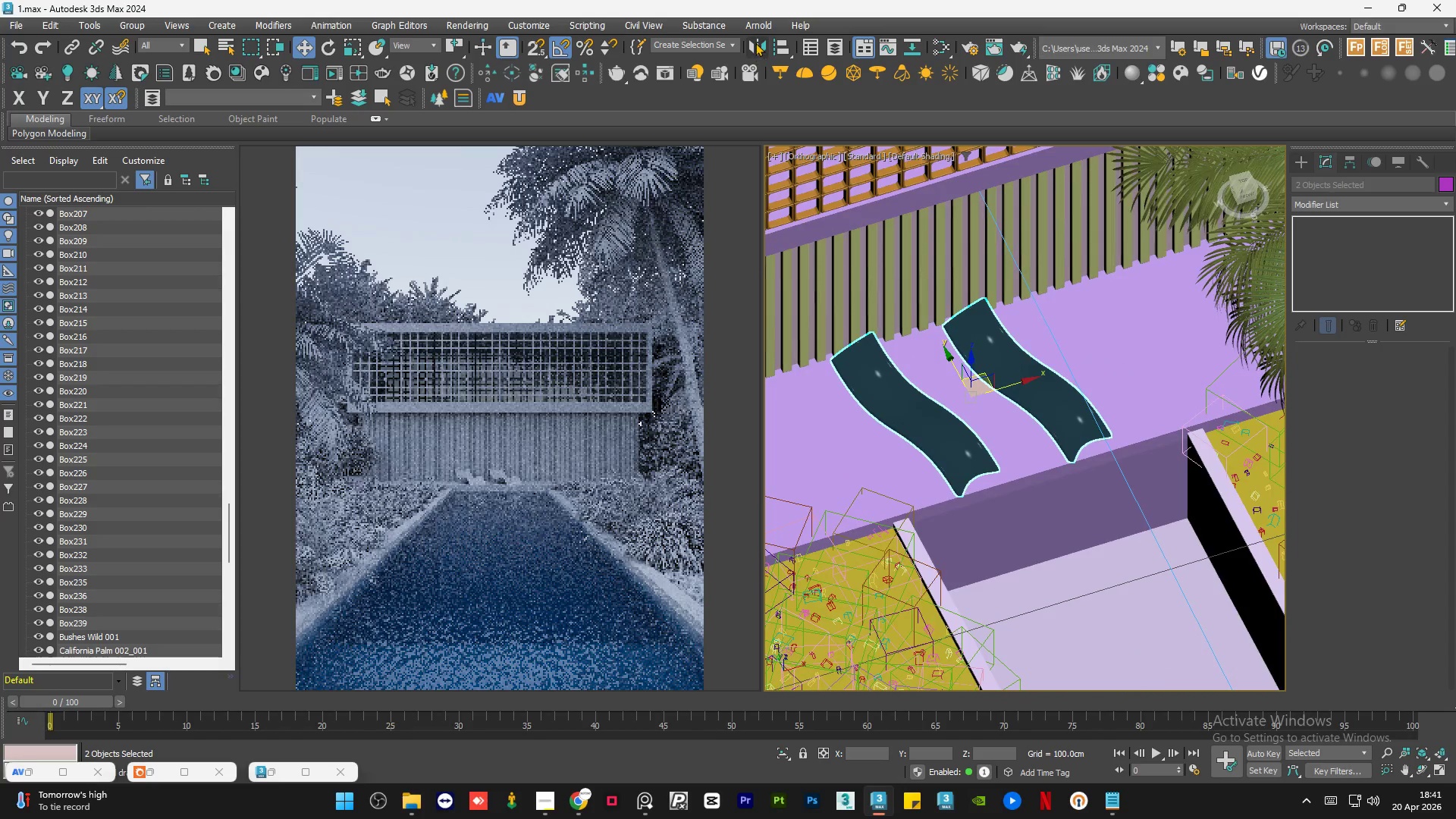 
left_click([755, 42])
 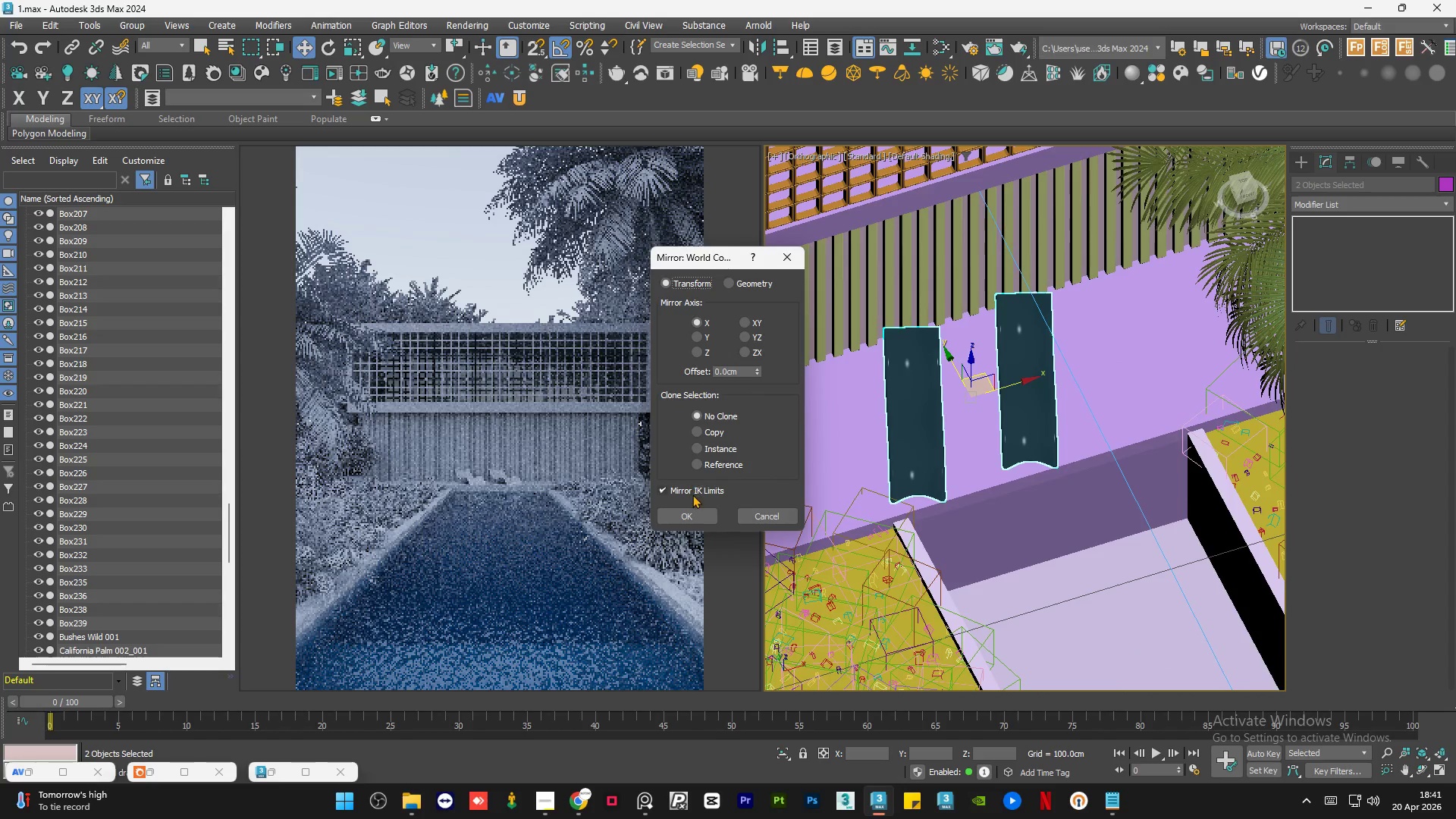 
left_click([694, 507])
 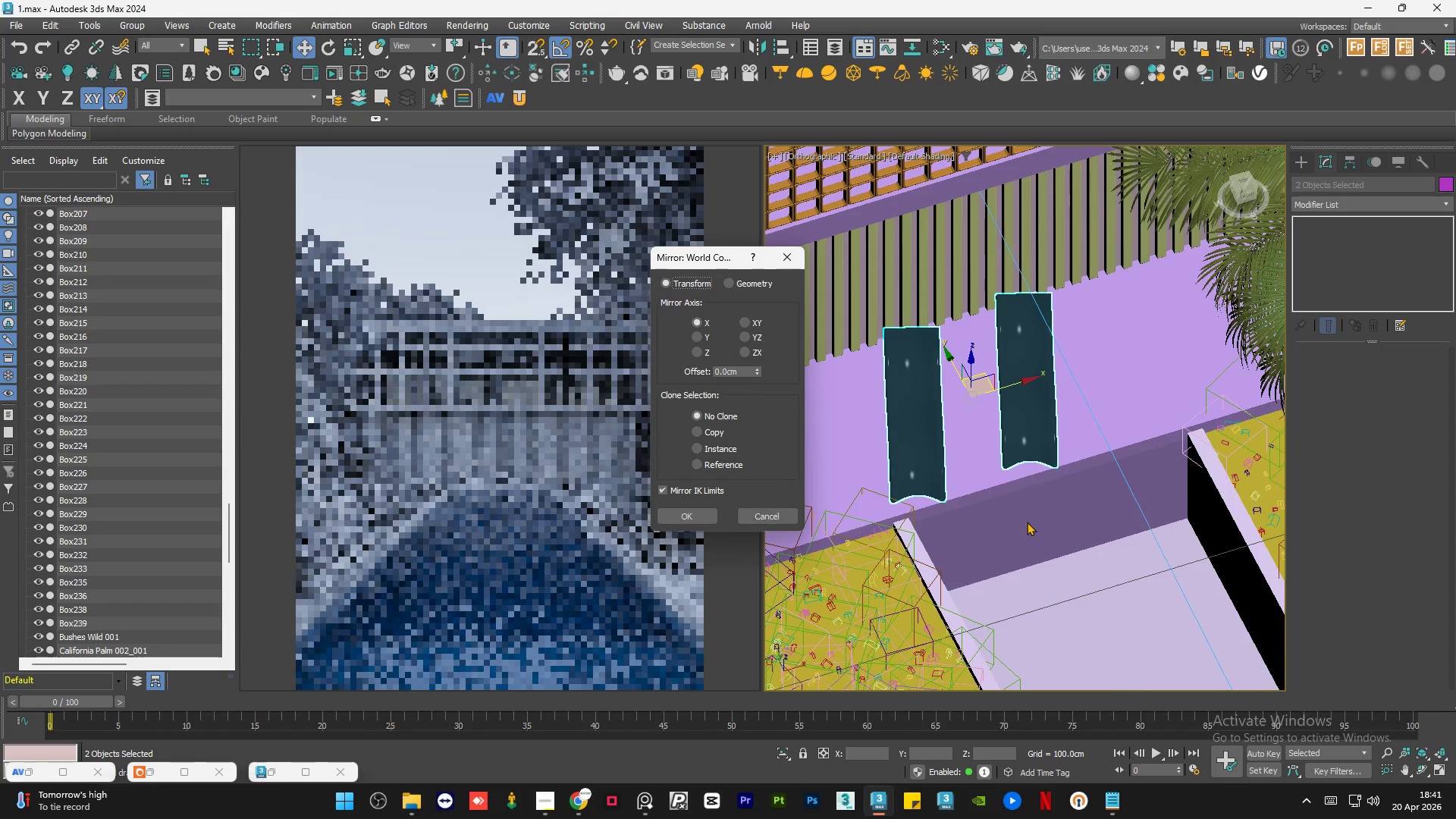 
hold_key(key=AltLeft, duration=0.62)
 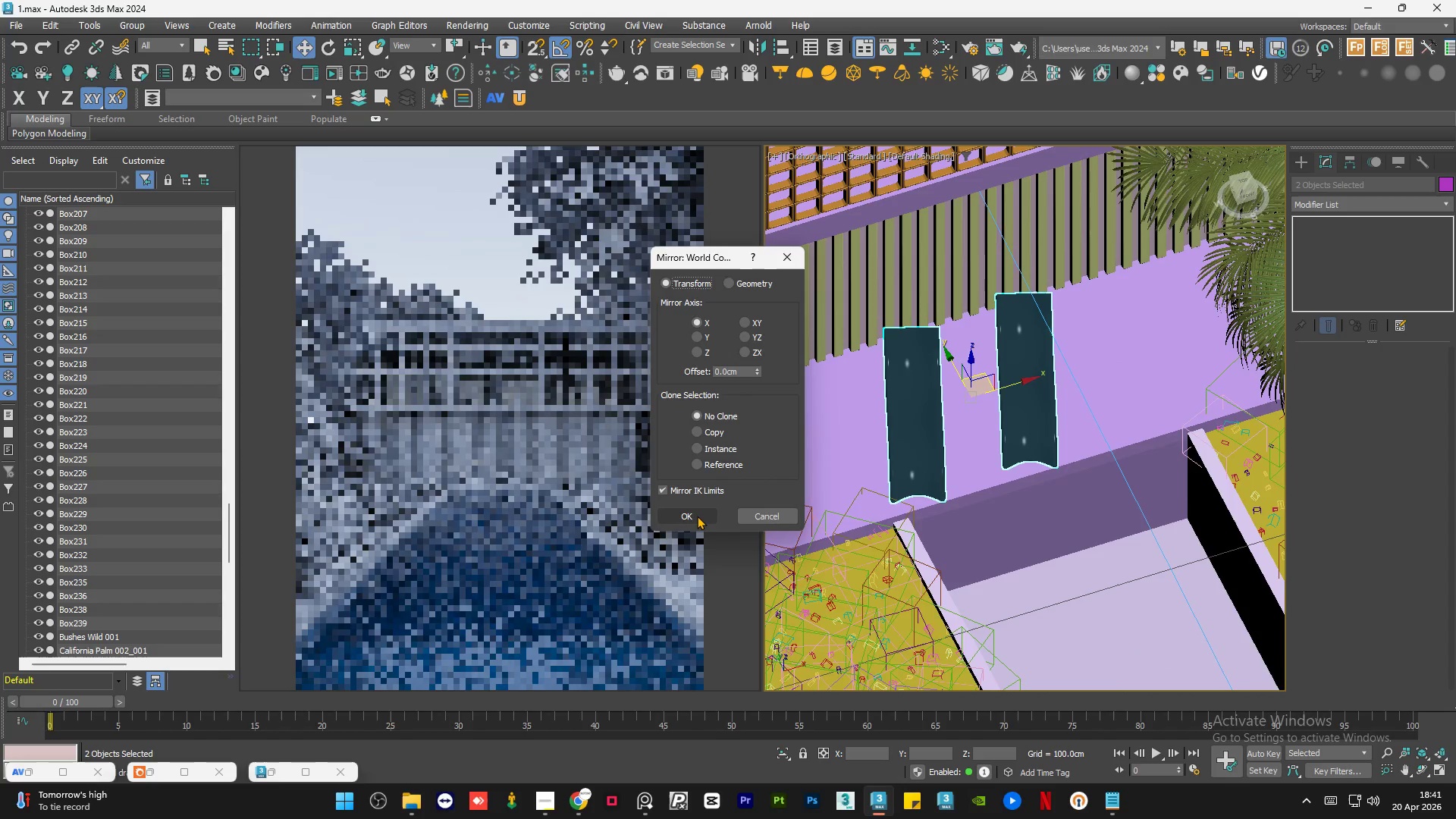 
left_click([697, 516])
 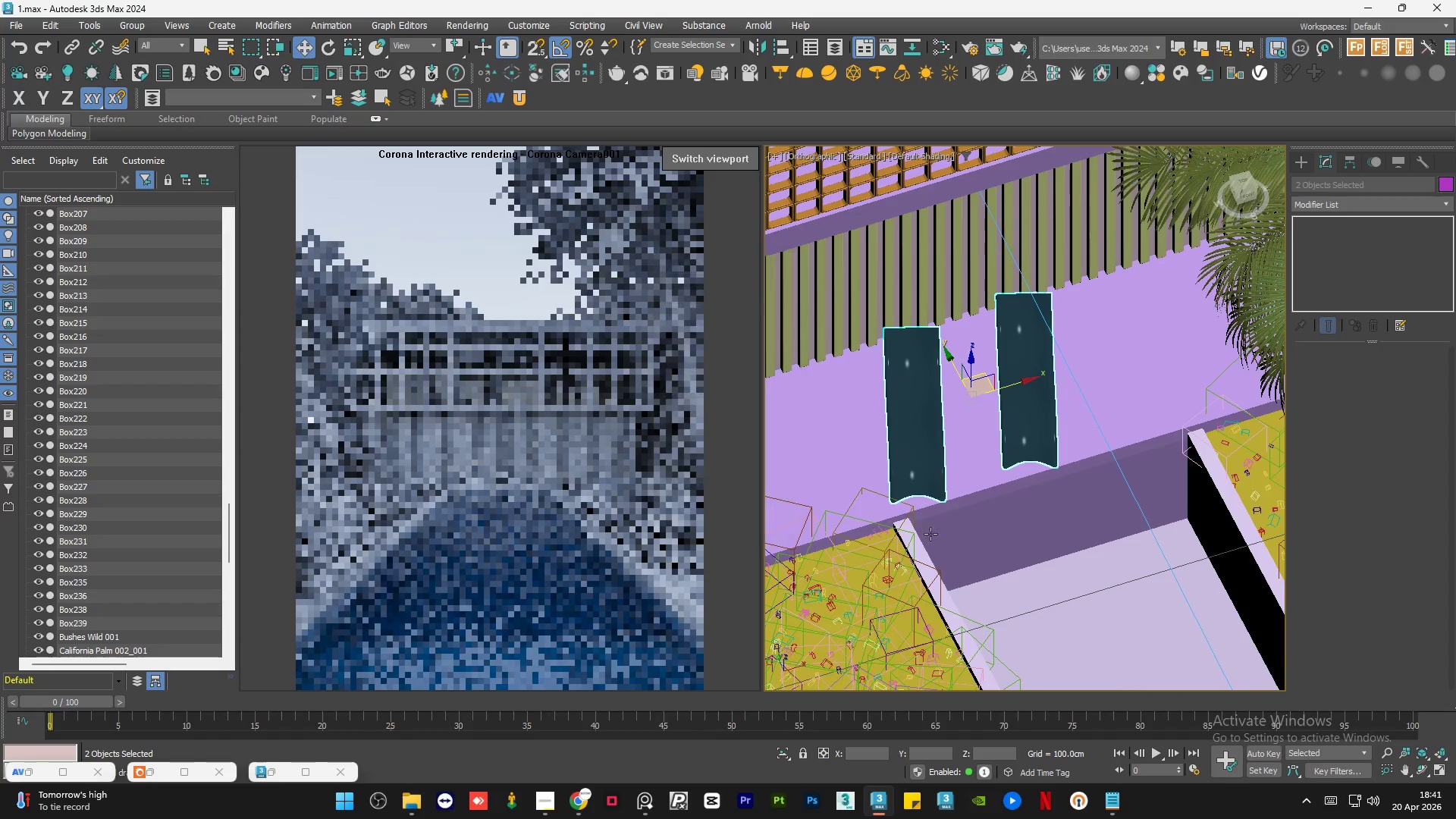 
hold_key(key=AltLeft, duration=1.12)
 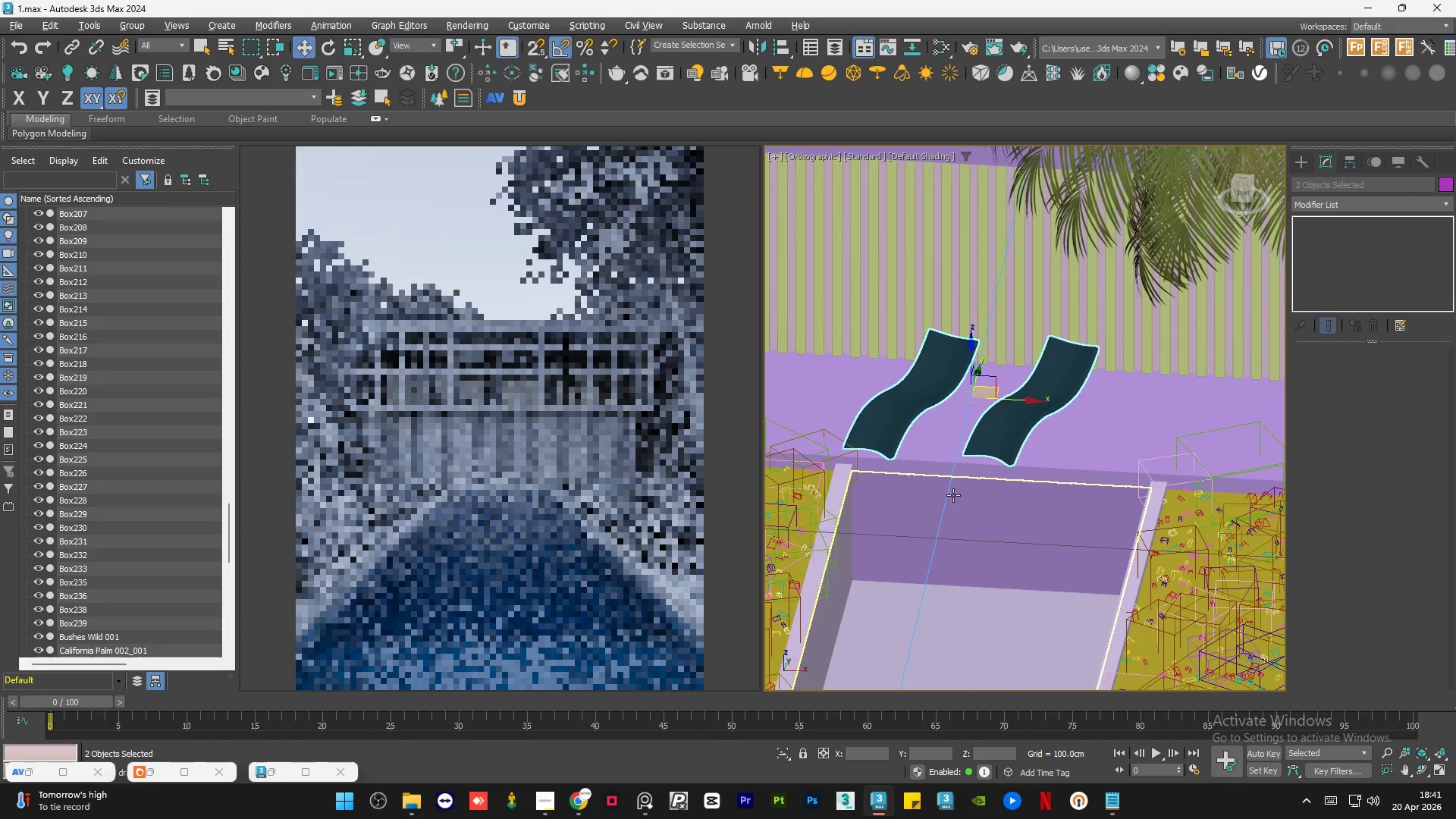 
key(E)
 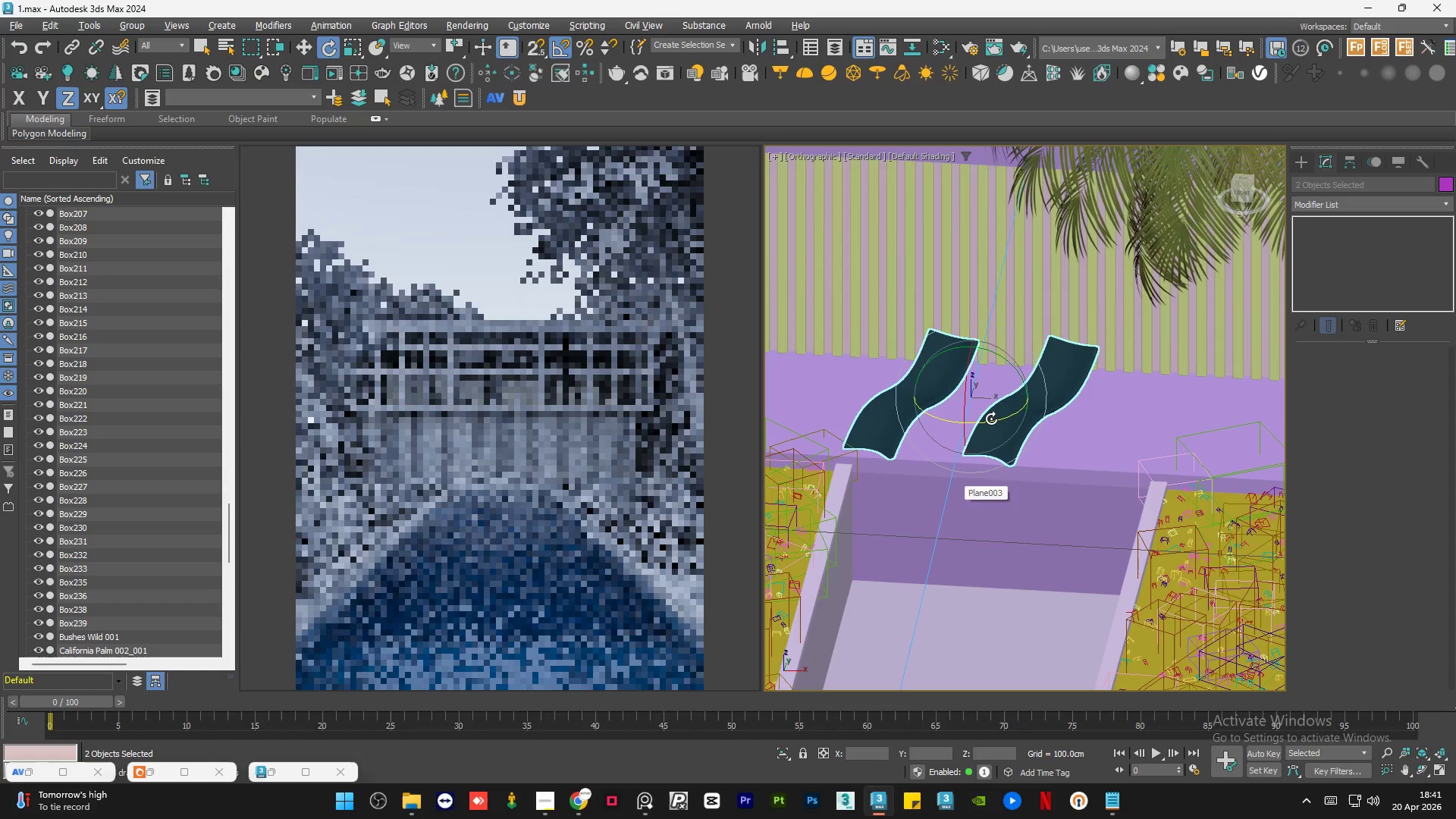 
left_click_drag(start_coordinate=[990, 419], to_coordinate=[979, 419])
 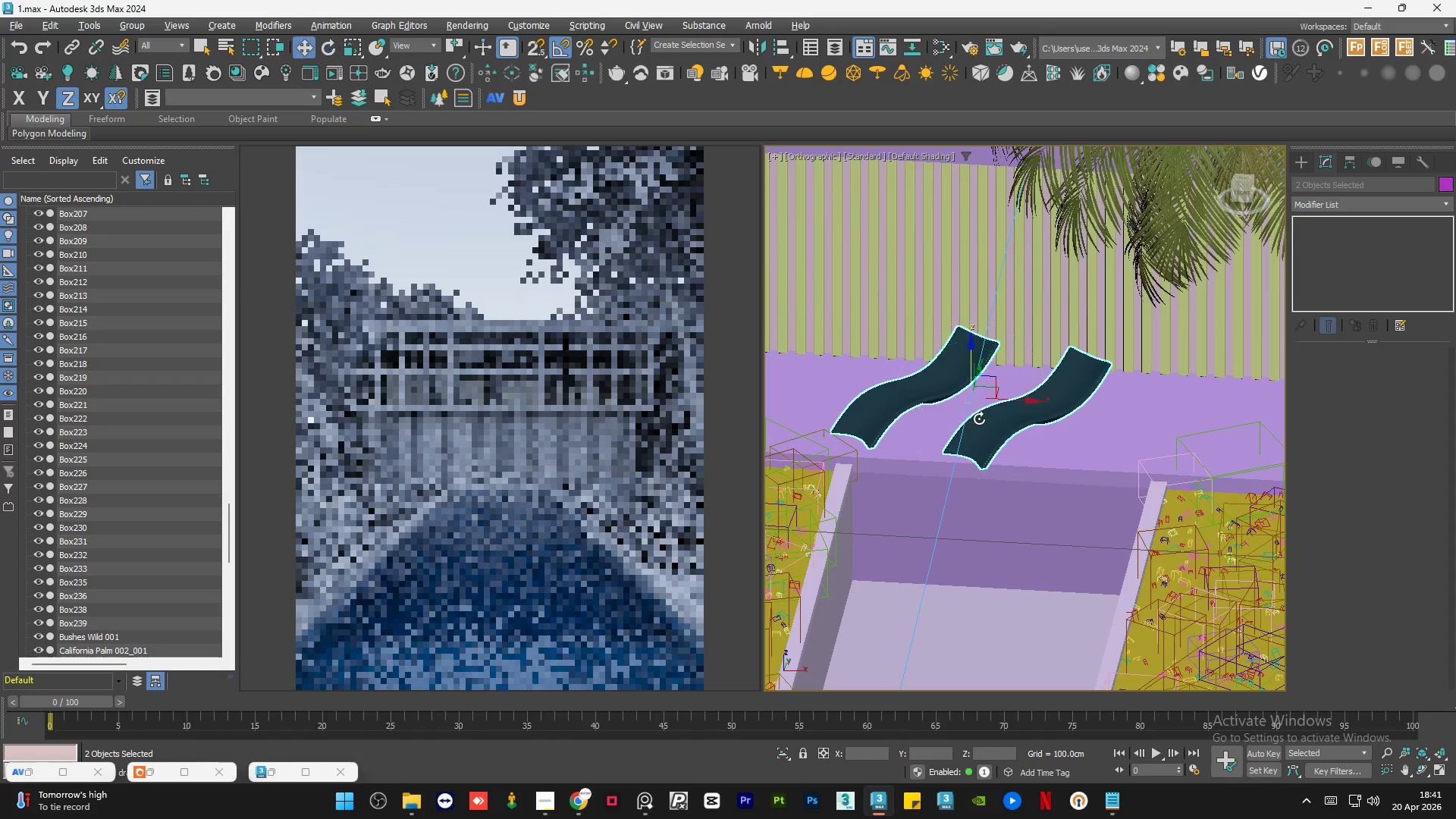 
key(W)
 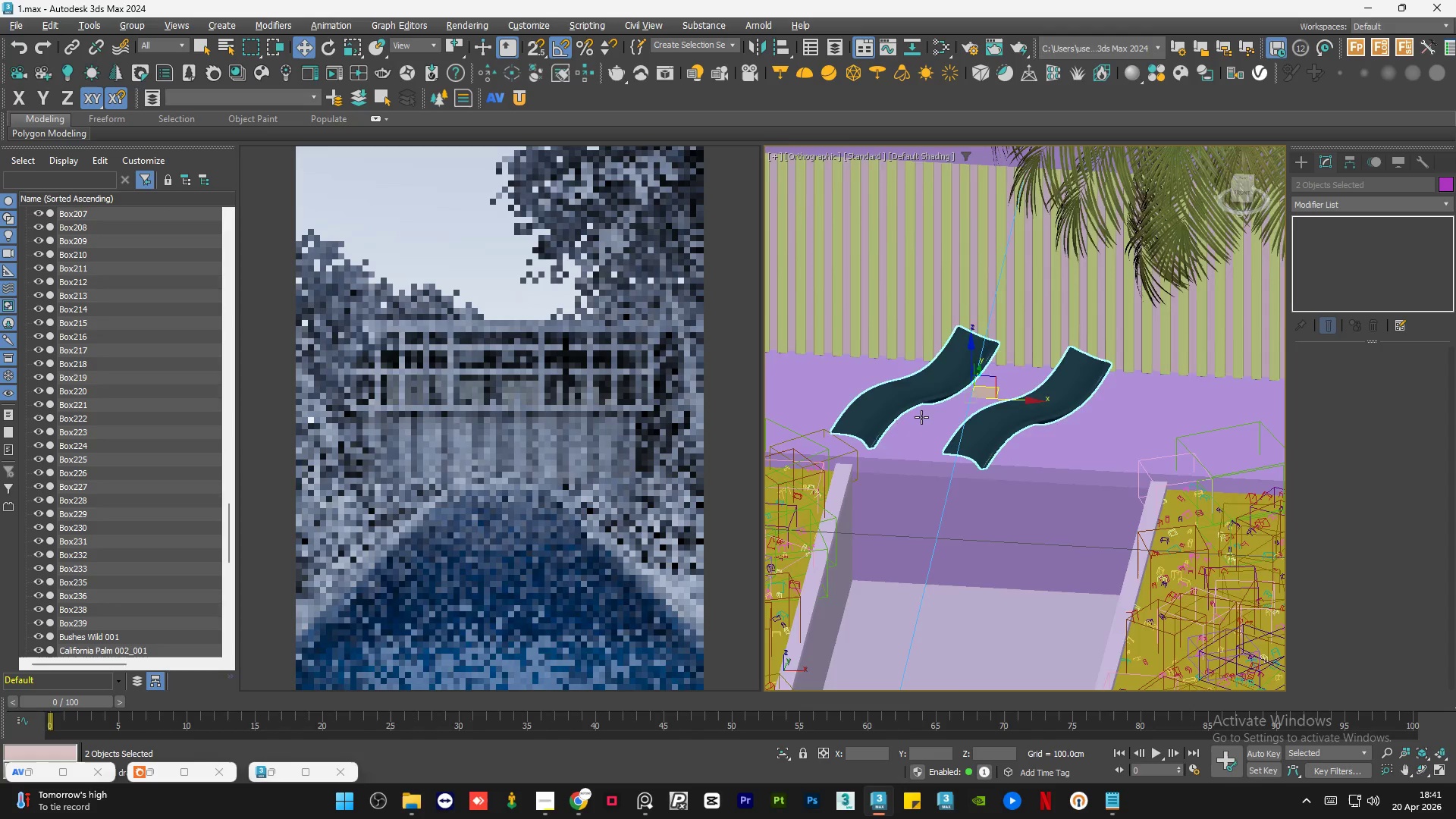 
hold_key(key=AltLeft, duration=0.94)
 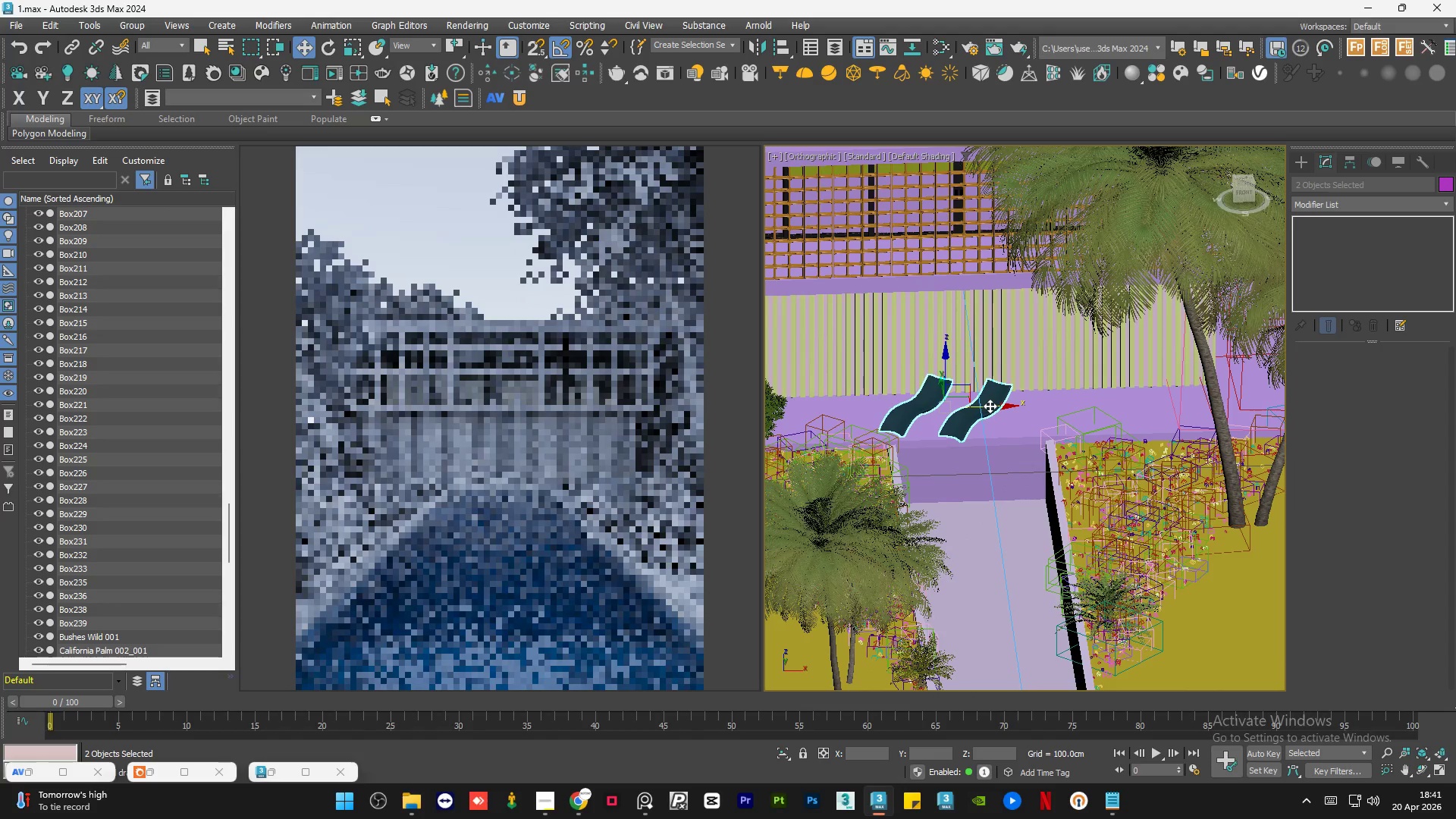 
scroll: coordinate [919, 419], scroll_direction: down, amount: 2.0
 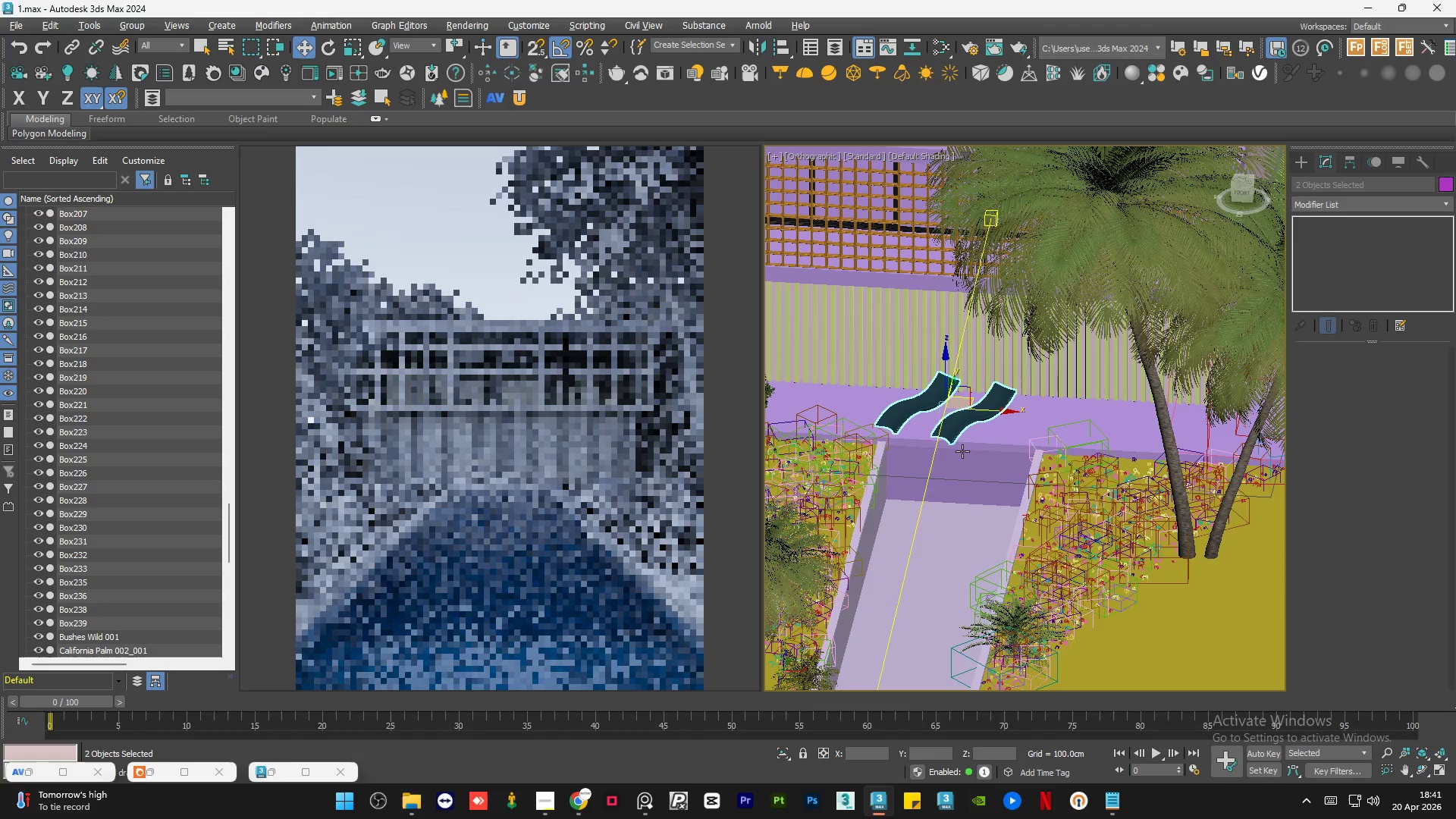 
left_click_drag(start_coordinate=[990, 406], to_coordinate=[1169, 412])
 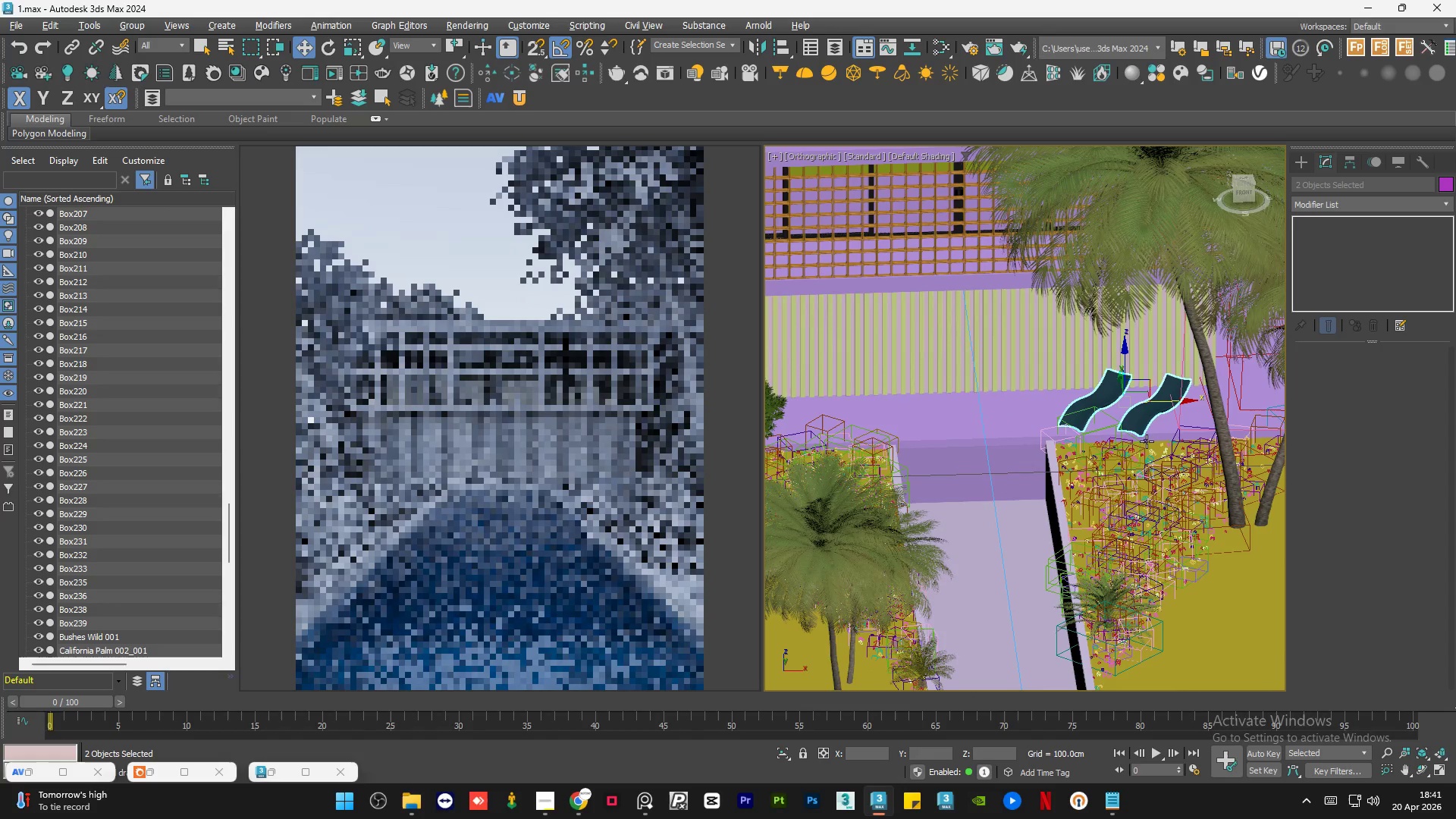 
hold_key(key=AltLeft, duration=1.61)
 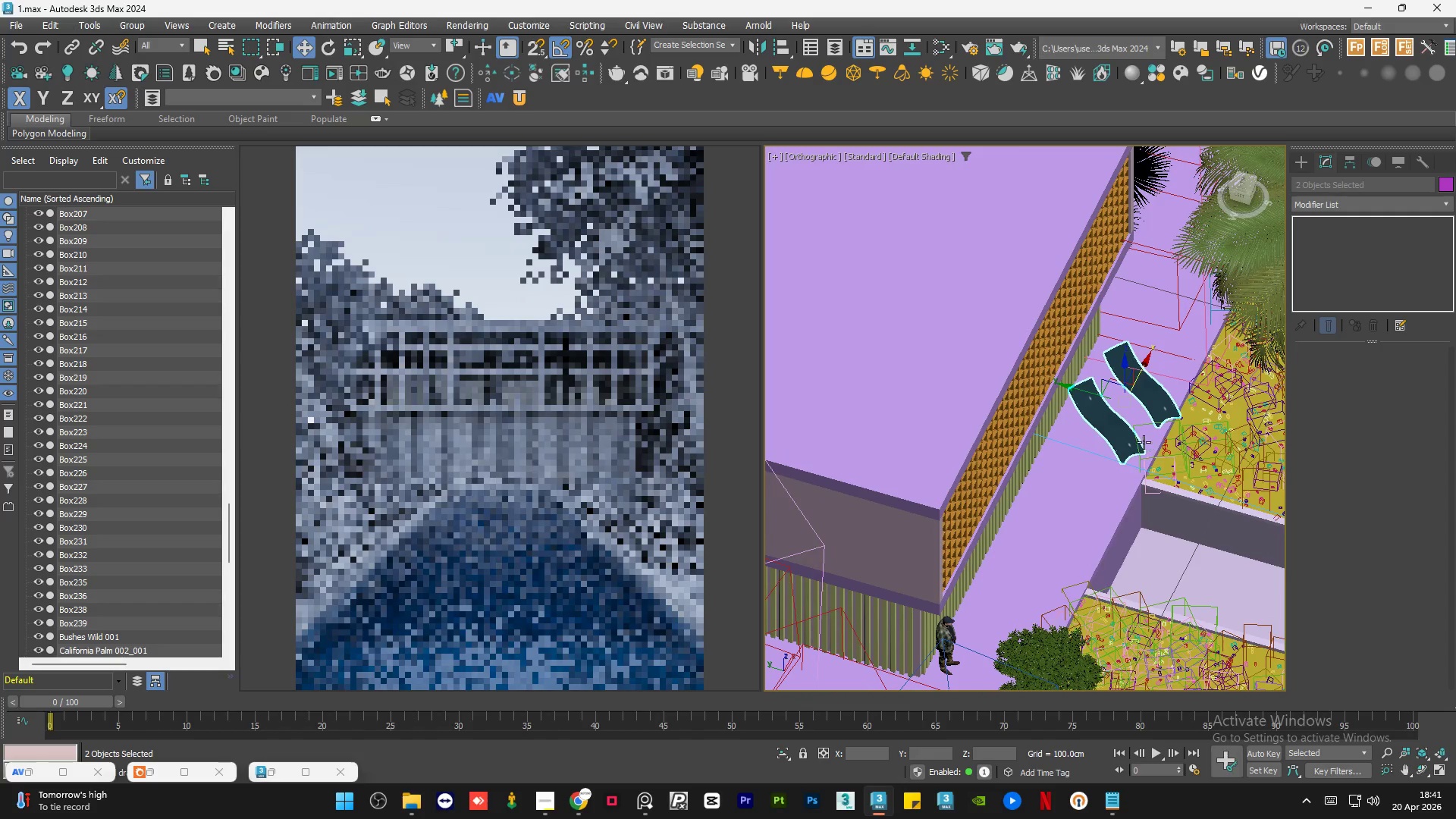 
hold_key(key=AltLeft, duration=0.48)
 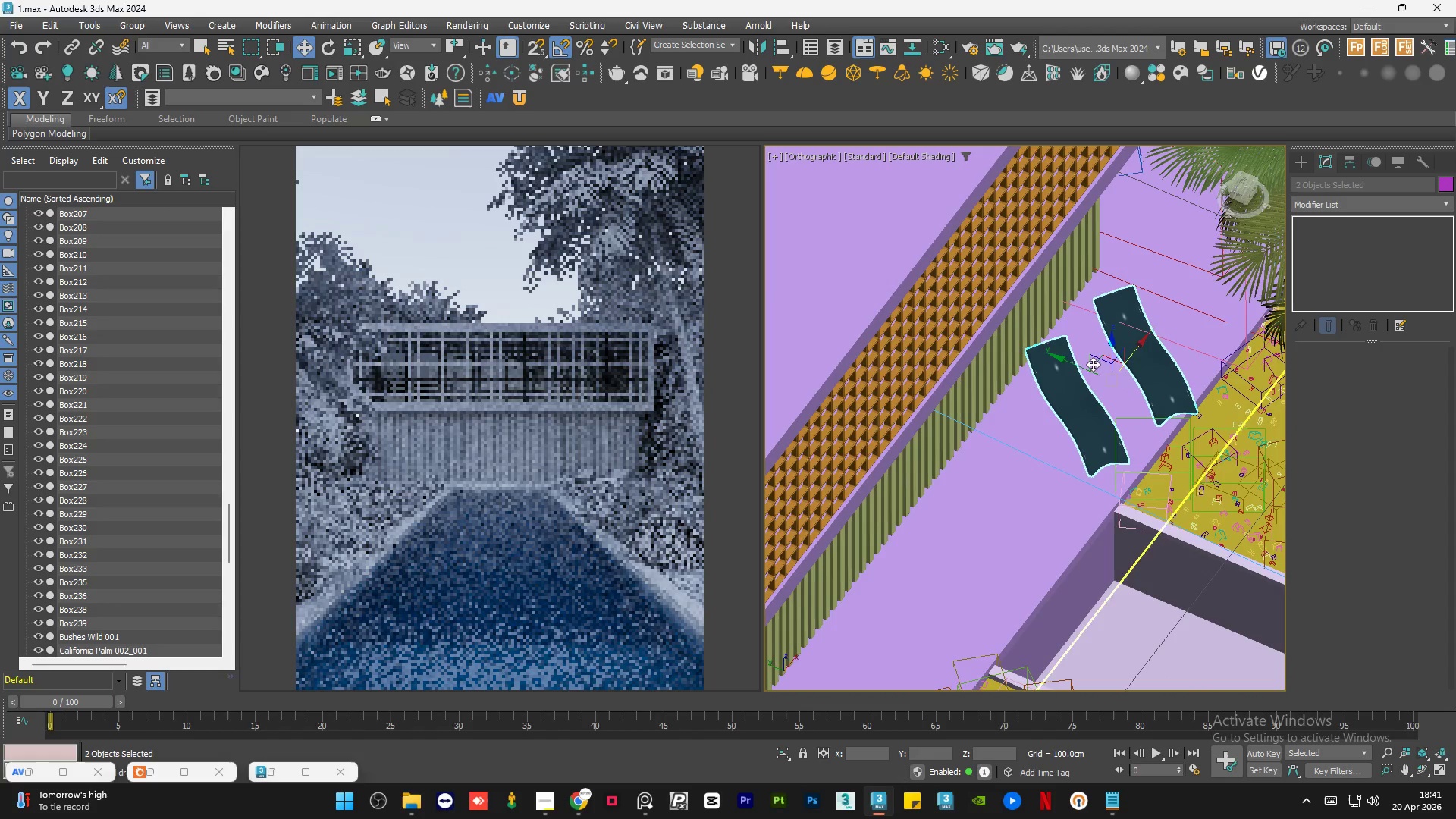 
scroll: coordinate [1046, 358], scroll_direction: up, amount: 5.0
 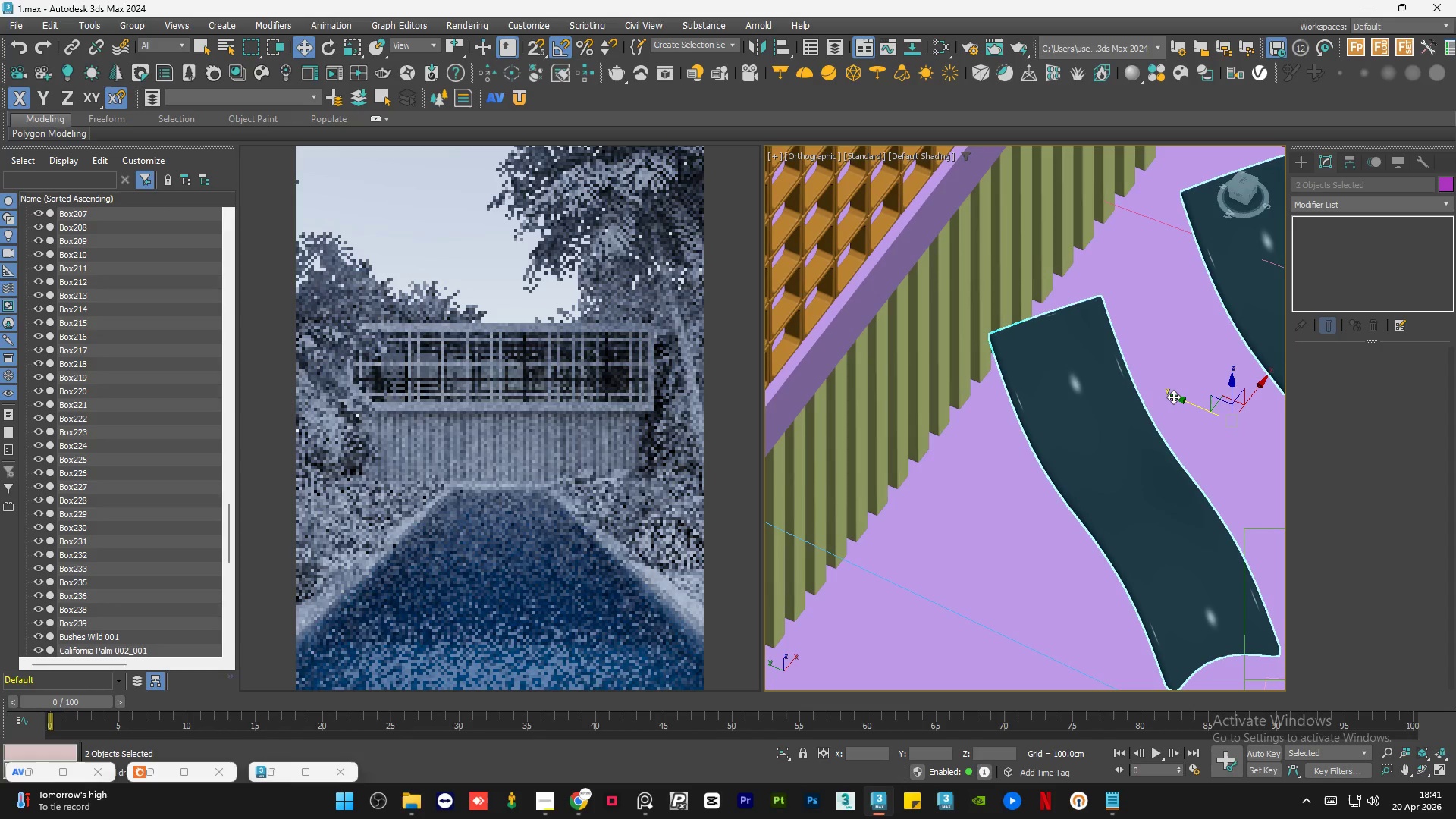 
left_click_drag(start_coordinate=[1173, 397], to_coordinate=[1161, 385])
 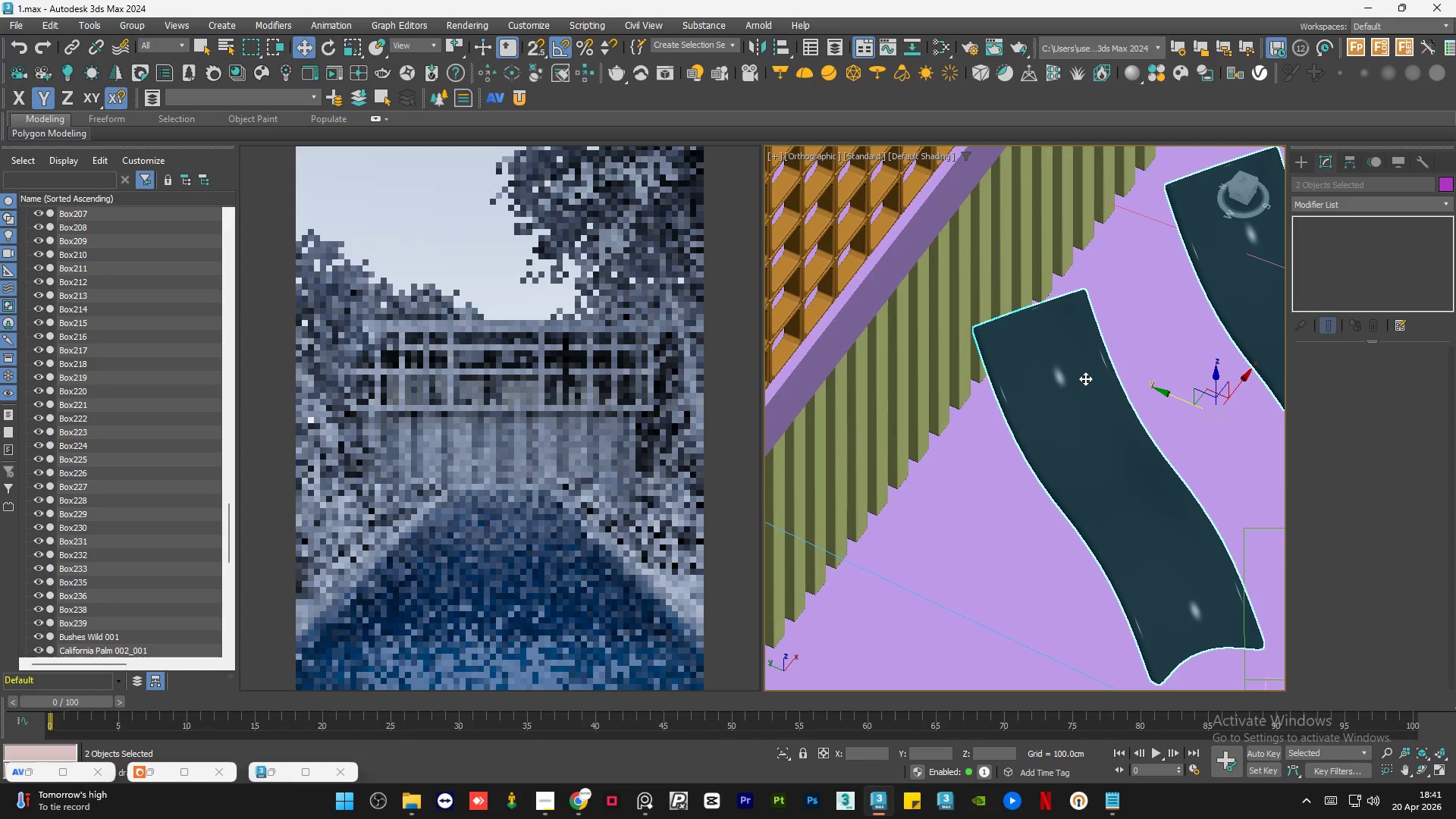 
hold_key(key=AltLeft, duration=0.67)
 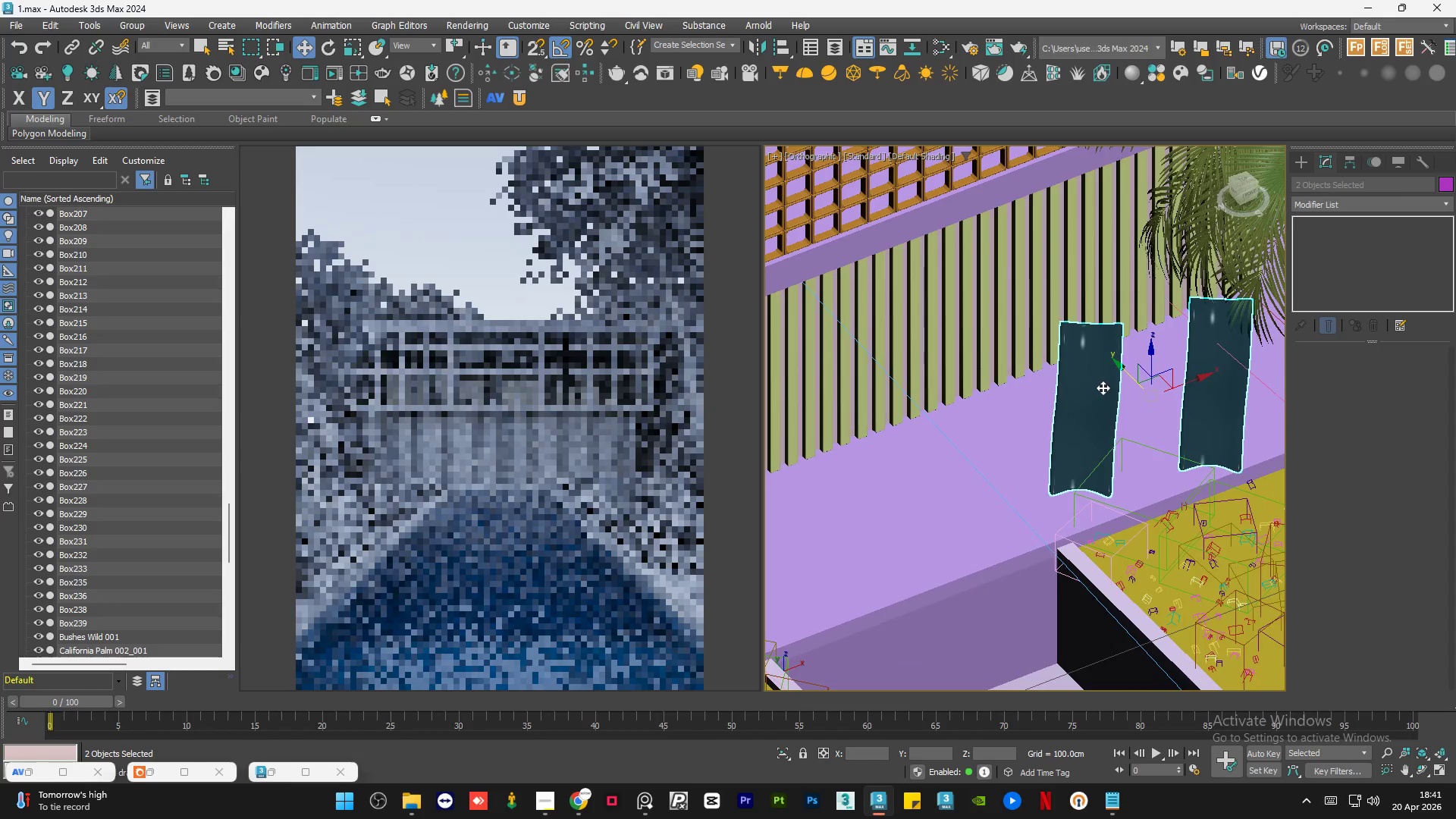 
scroll: coordinate [1087, 378], scroll_direction: down, amount: 2.0
 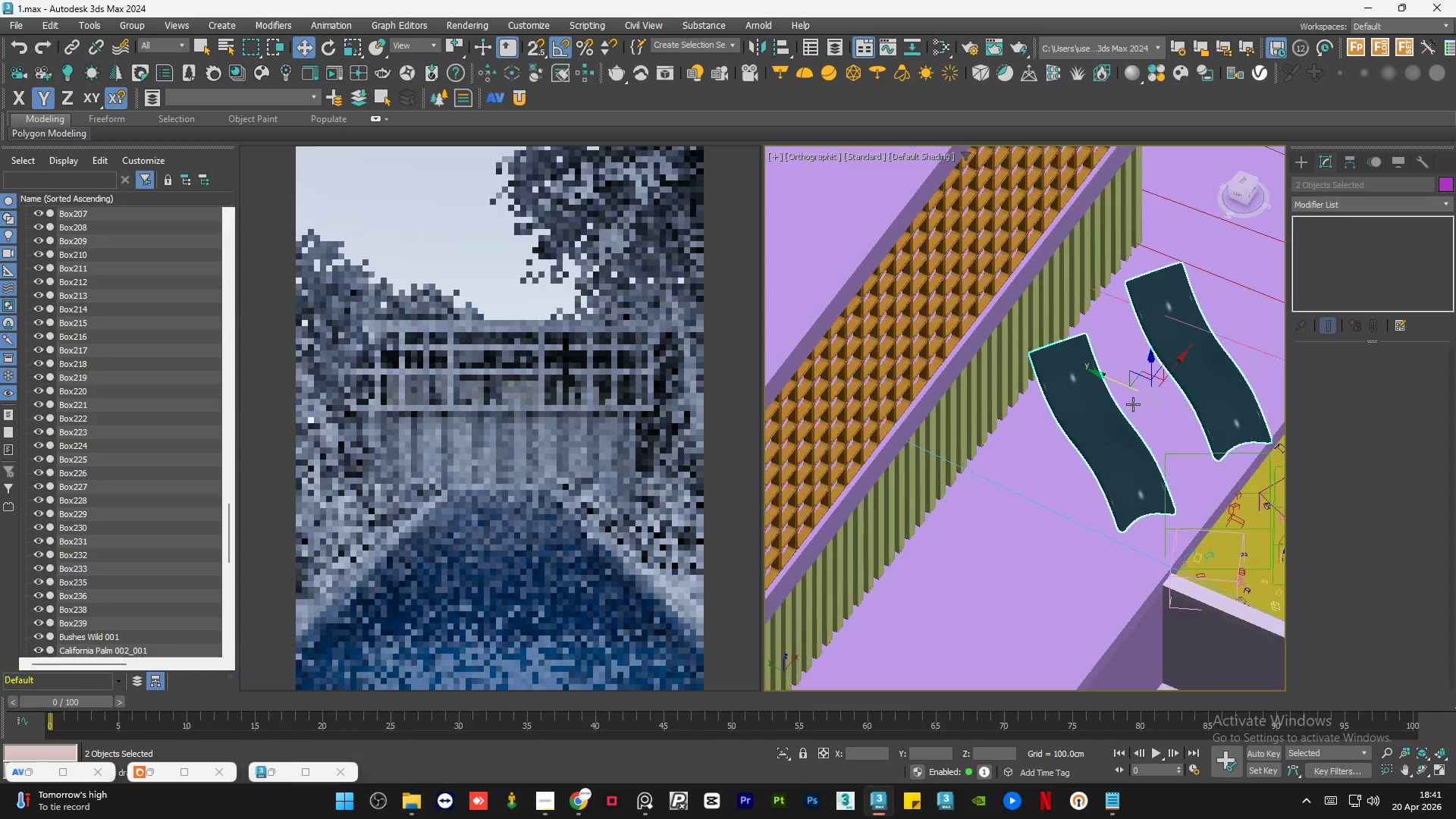 
hold_key(key=AltLeft, duration=1.58)
 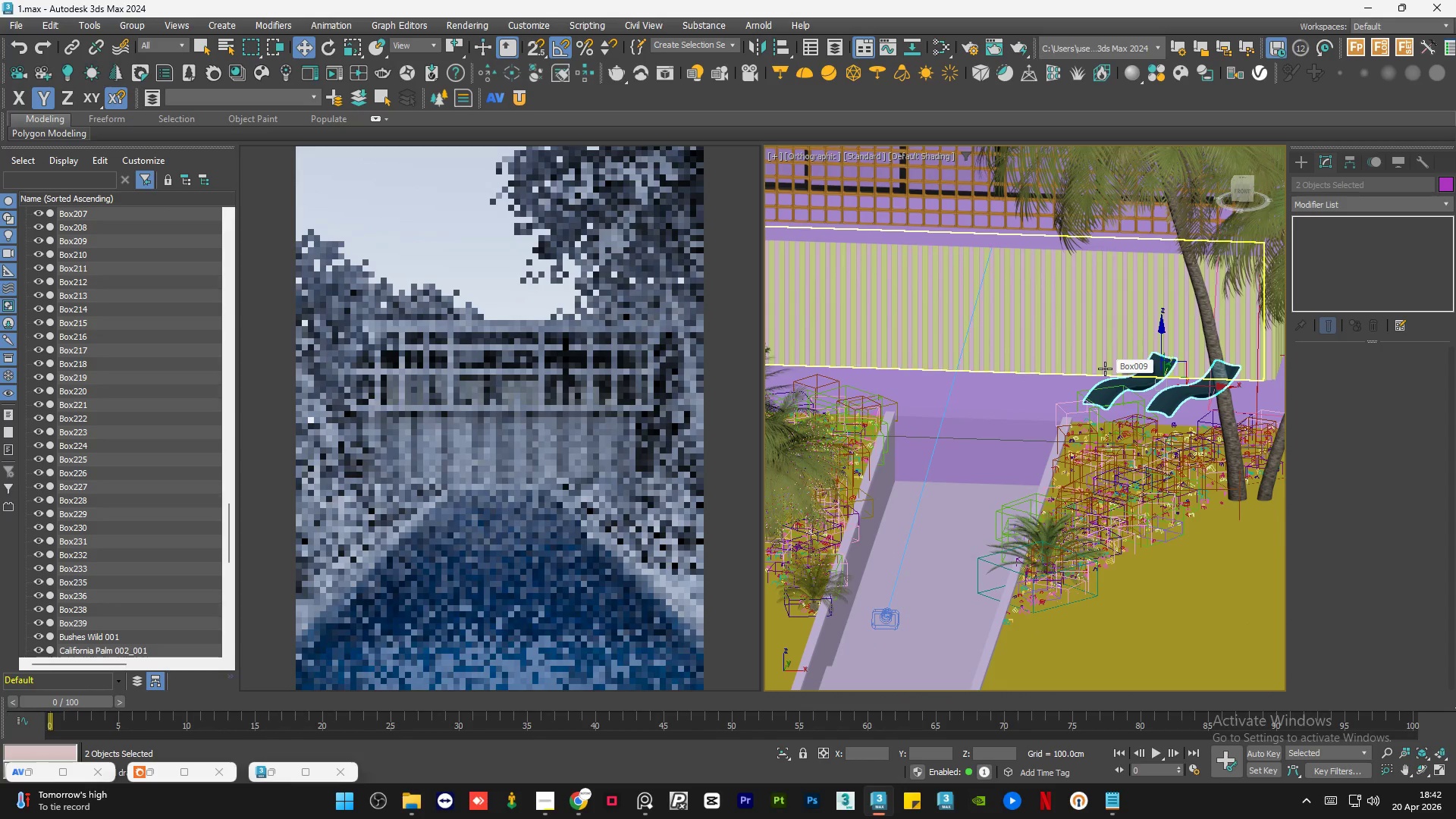 
scroll: coordinate [1187, 372], scroll_direction: down, amount: 2.0
 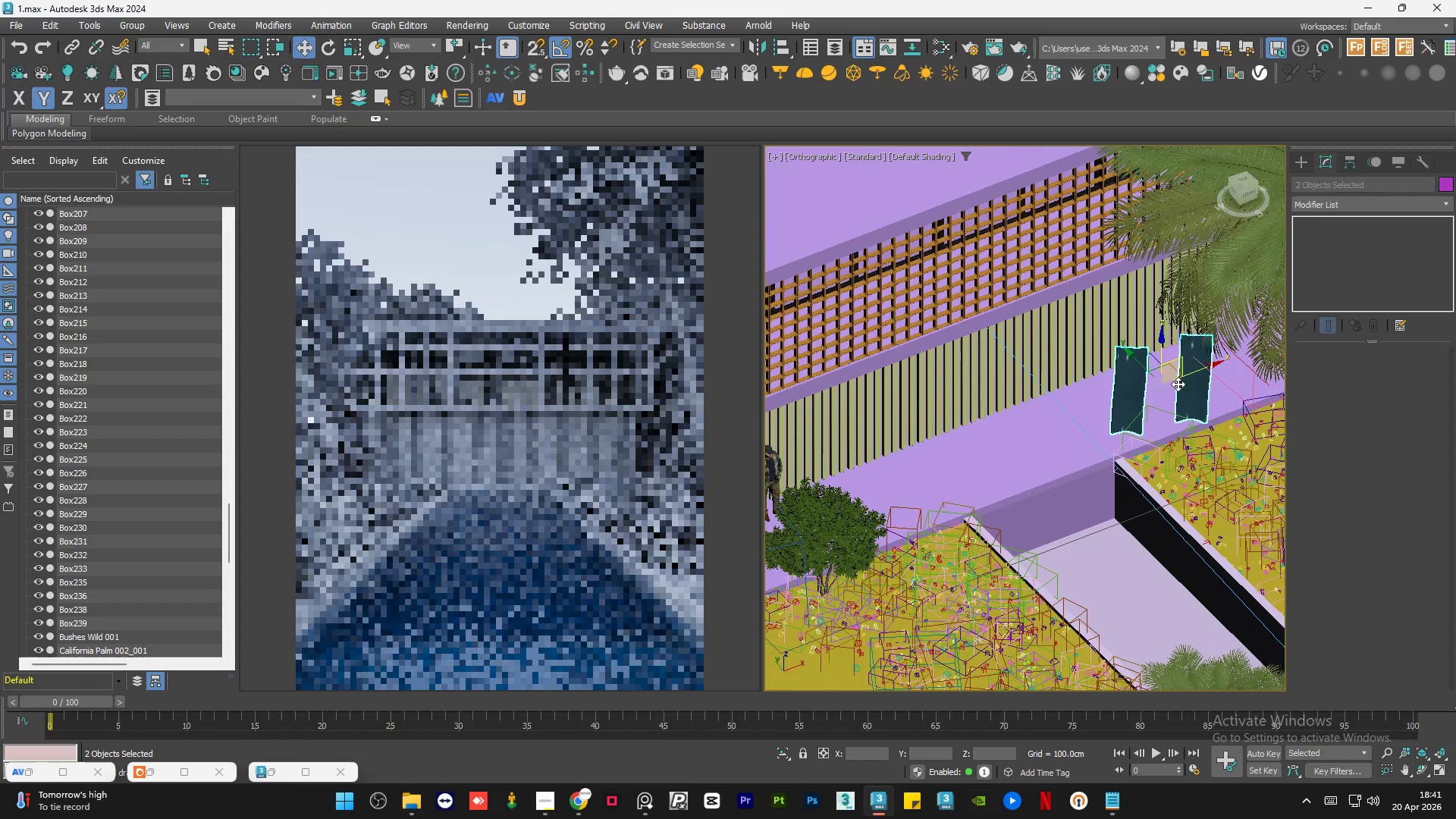 
wait(9.5)
 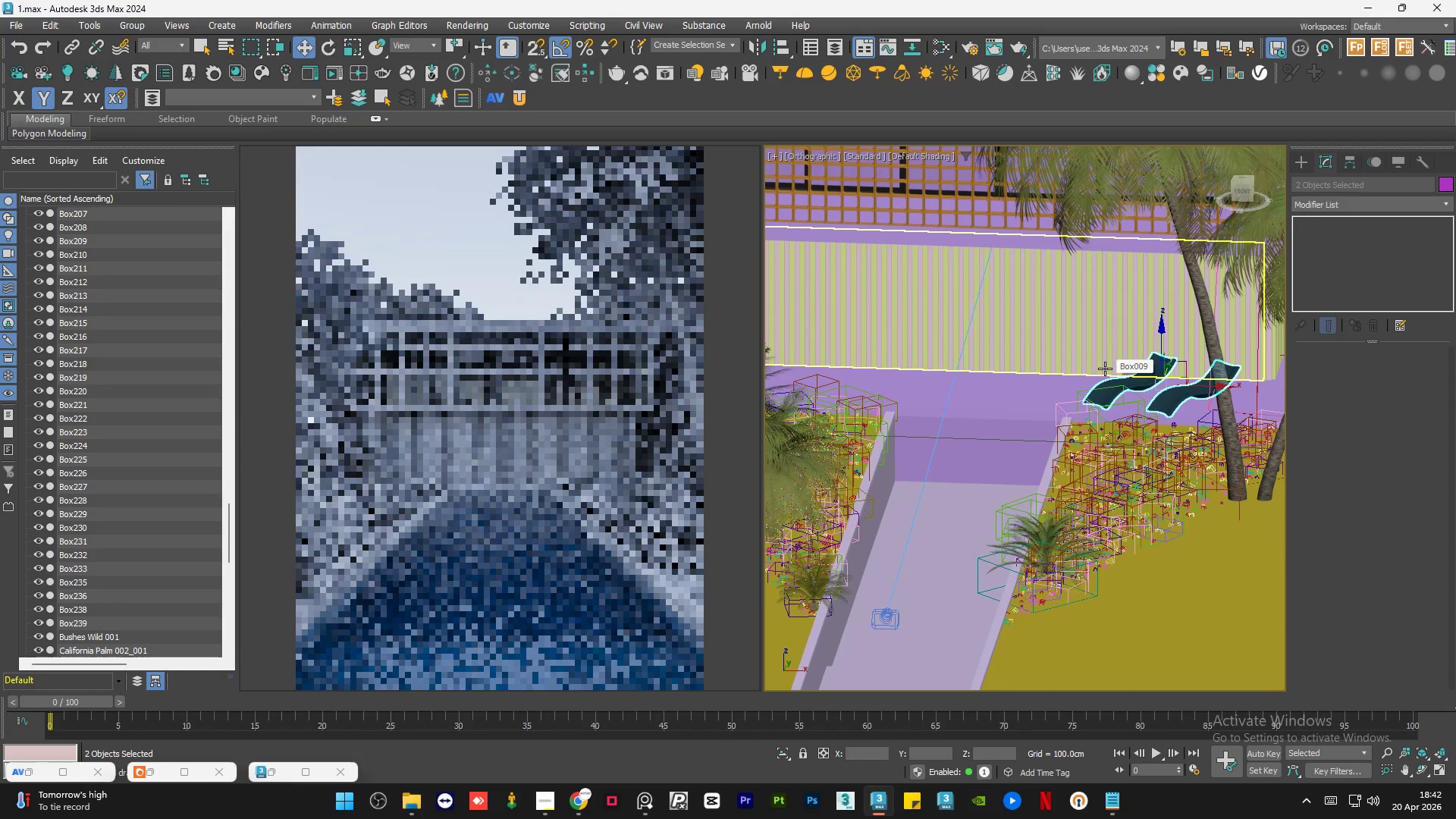 
left_click_drag(start_coordinate=[1211, 384], to_coordinate=[1202, 384])
 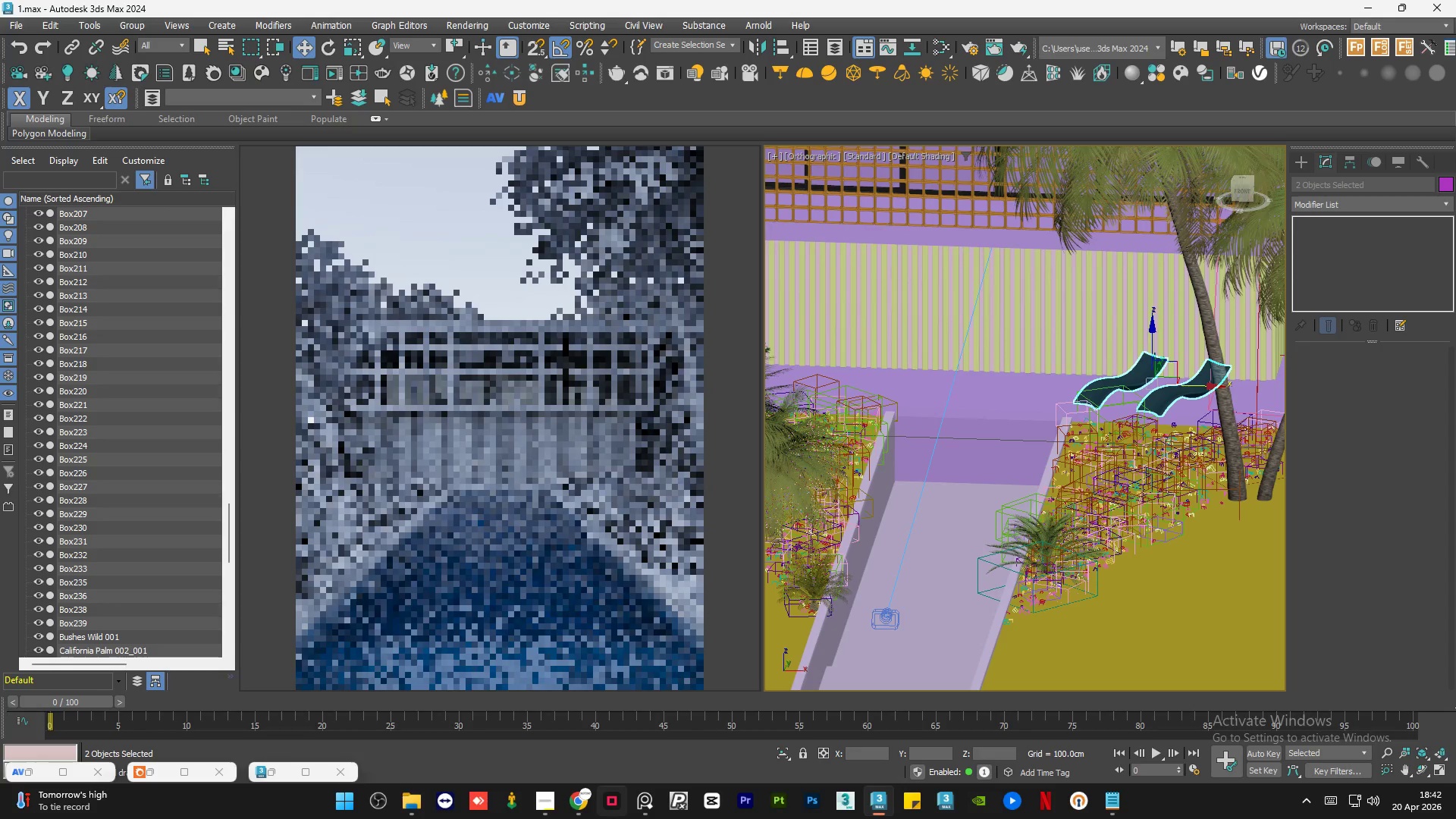 
left_click([644, 806])
 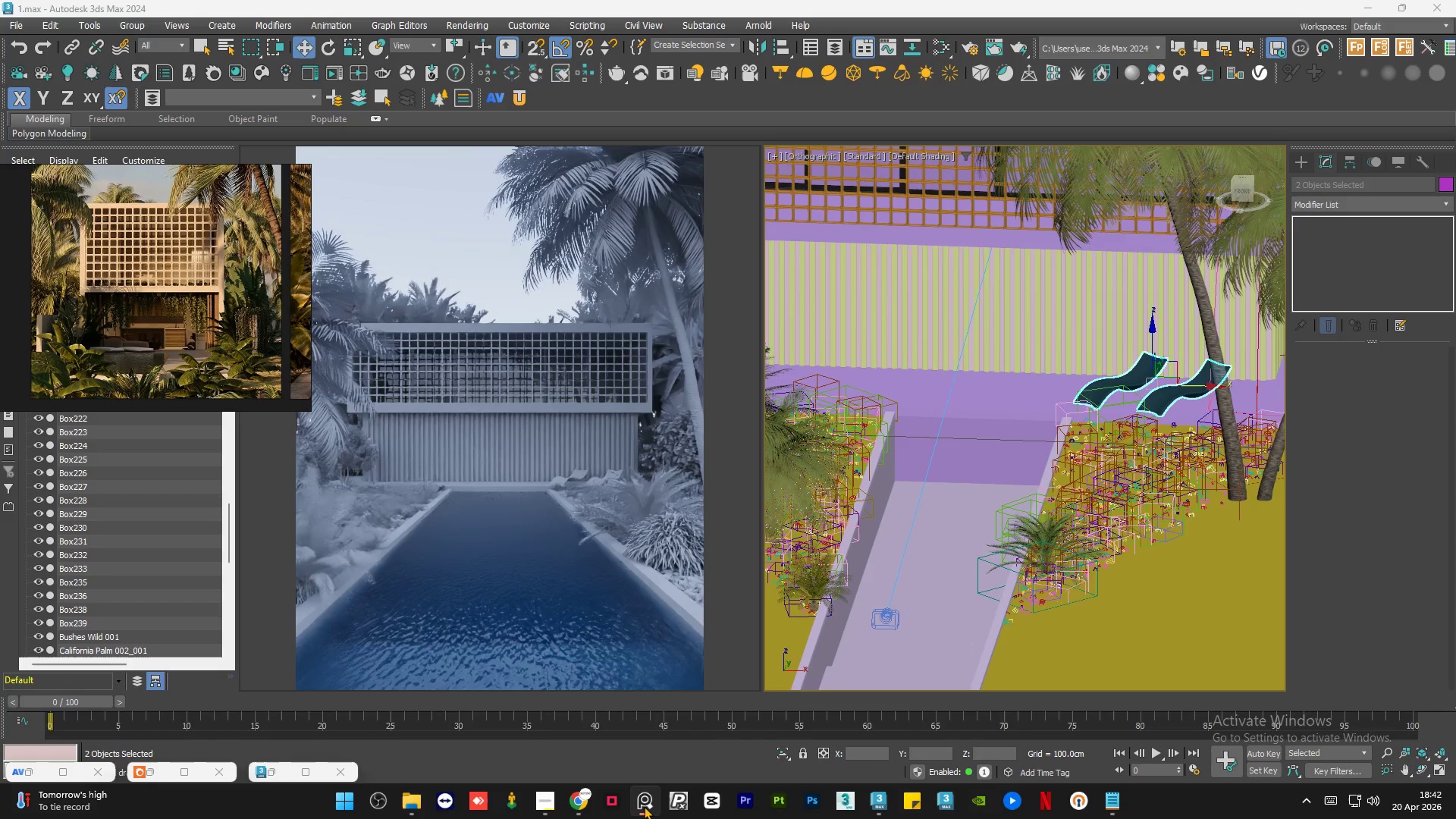 
left_click([644, 806])
 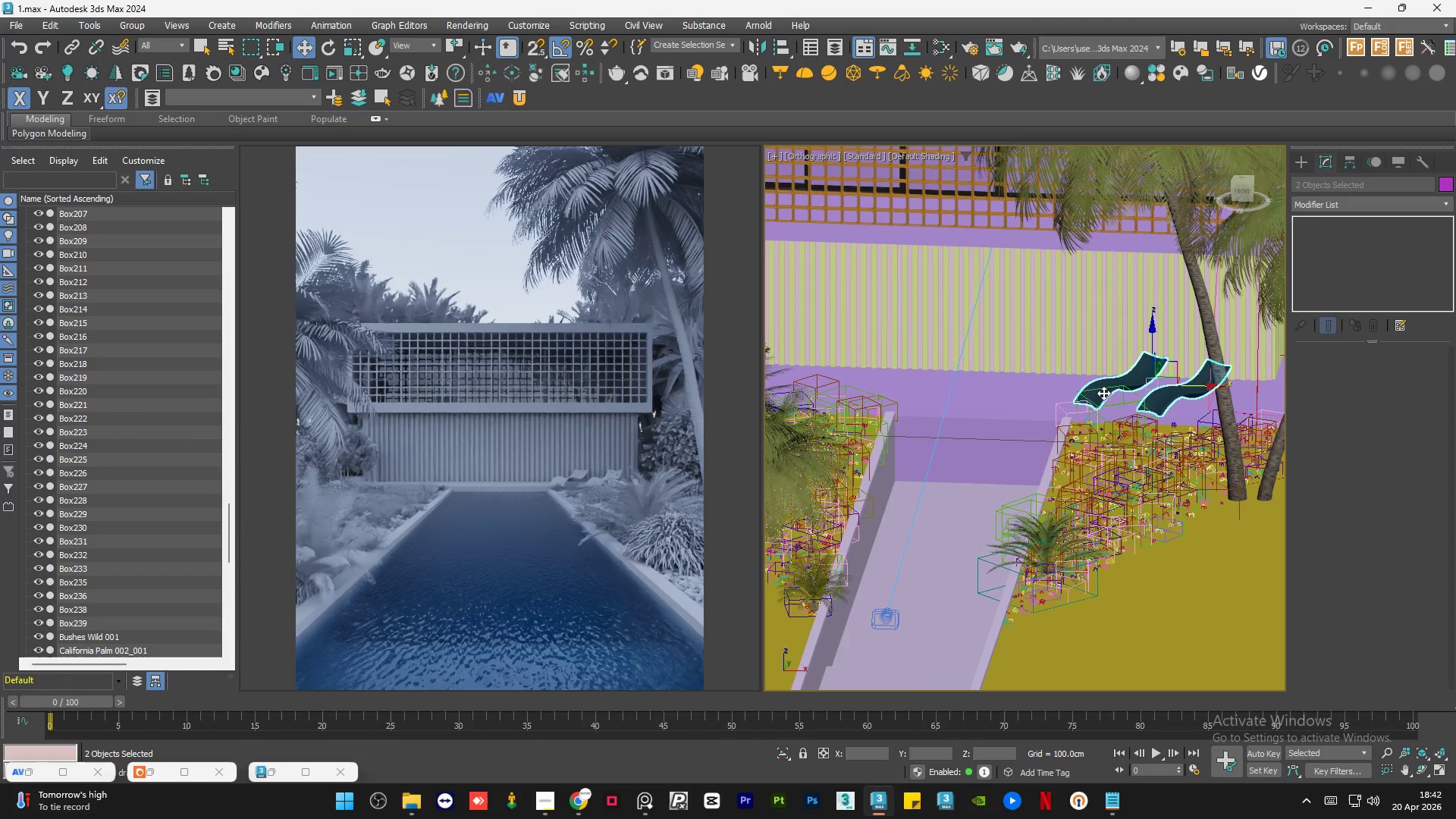 
scroll: coordinate [1138, 381], scroll_direction: up, amount: 1.0
 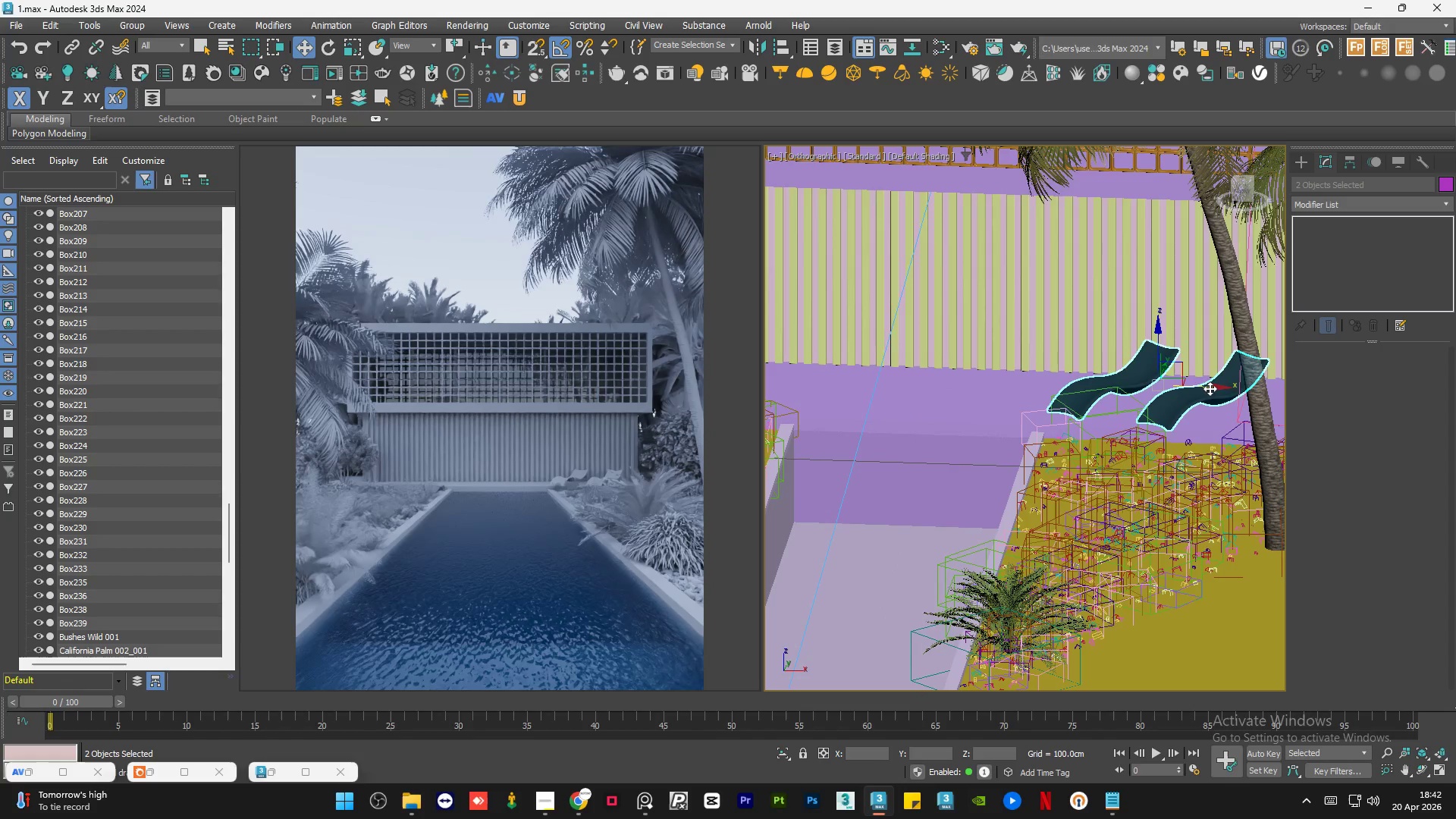 
left_click_drag(start_coordinate=[1210, 388], to_coordinate=[1198, 385])
 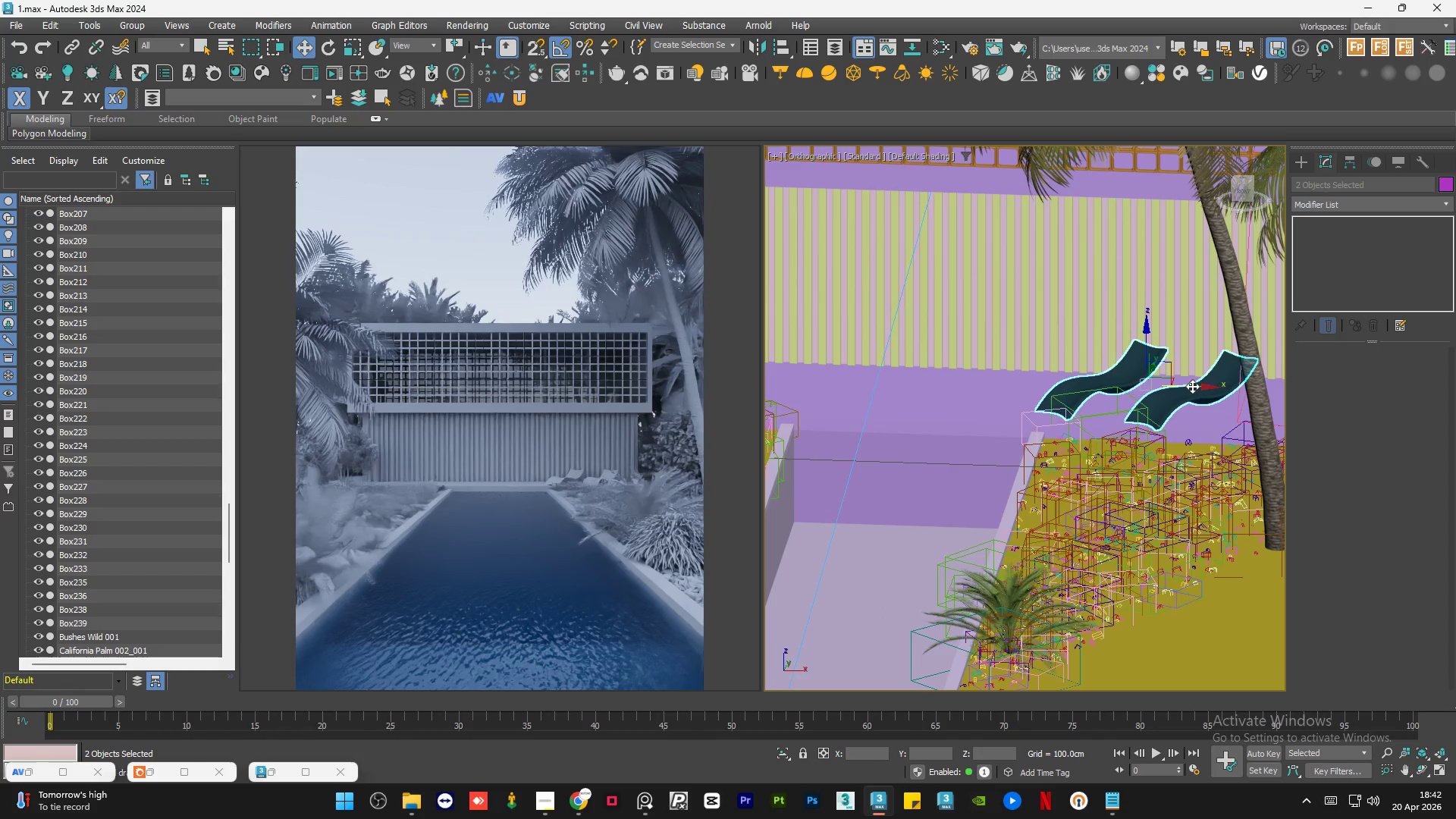 
wait(6.86)
 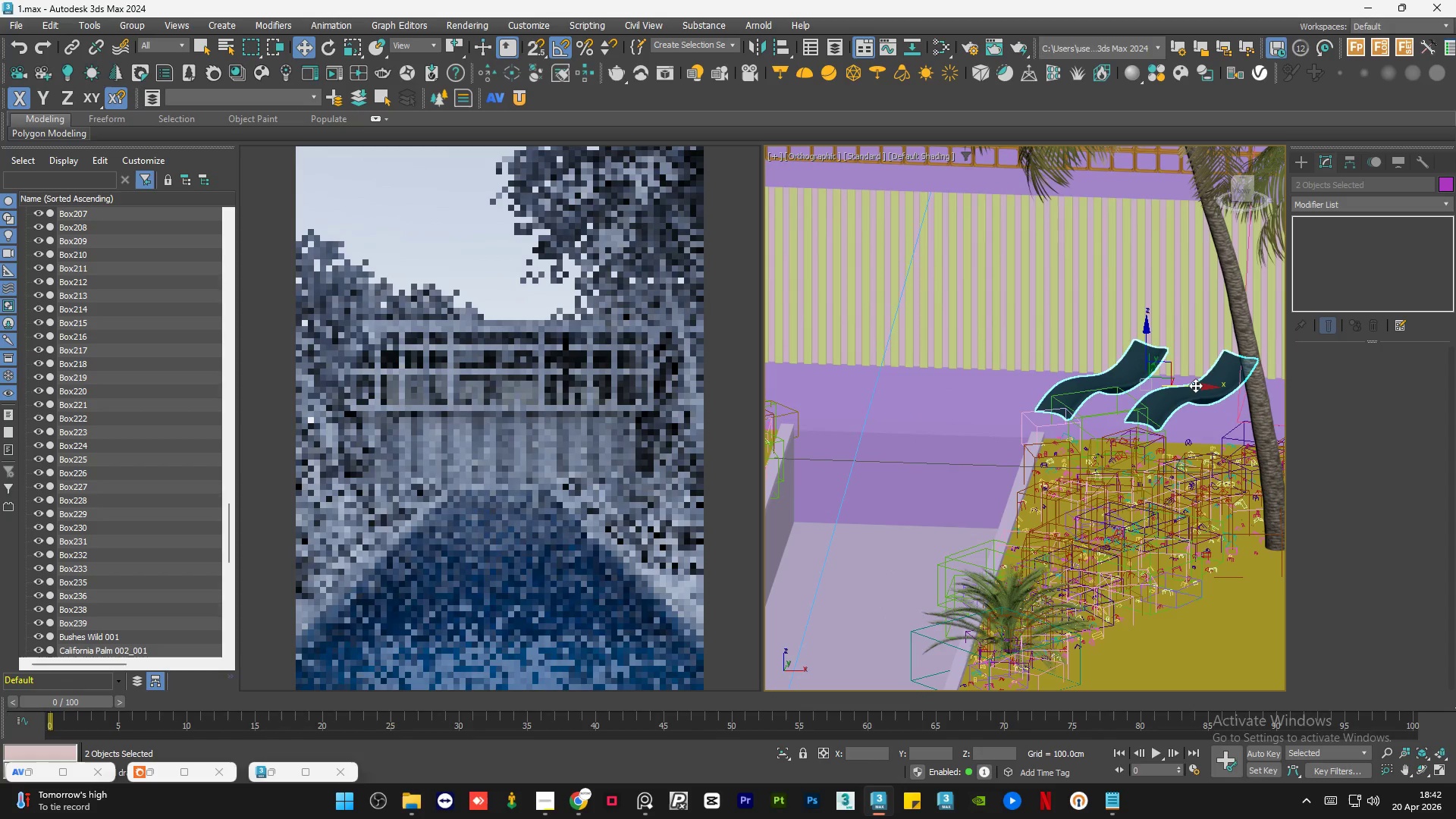 
left_click([538, 805])